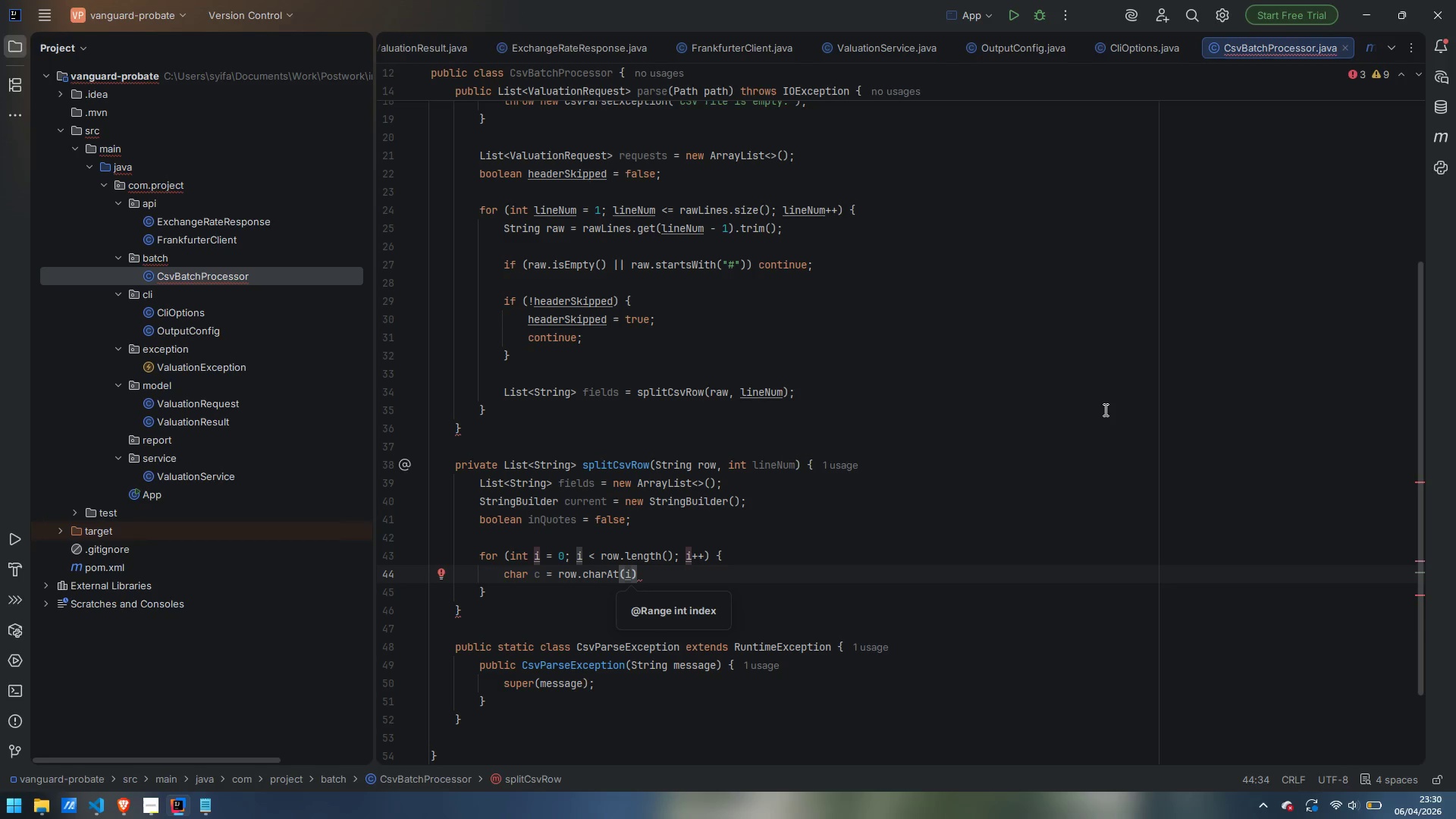 
key(ArrowRight)
 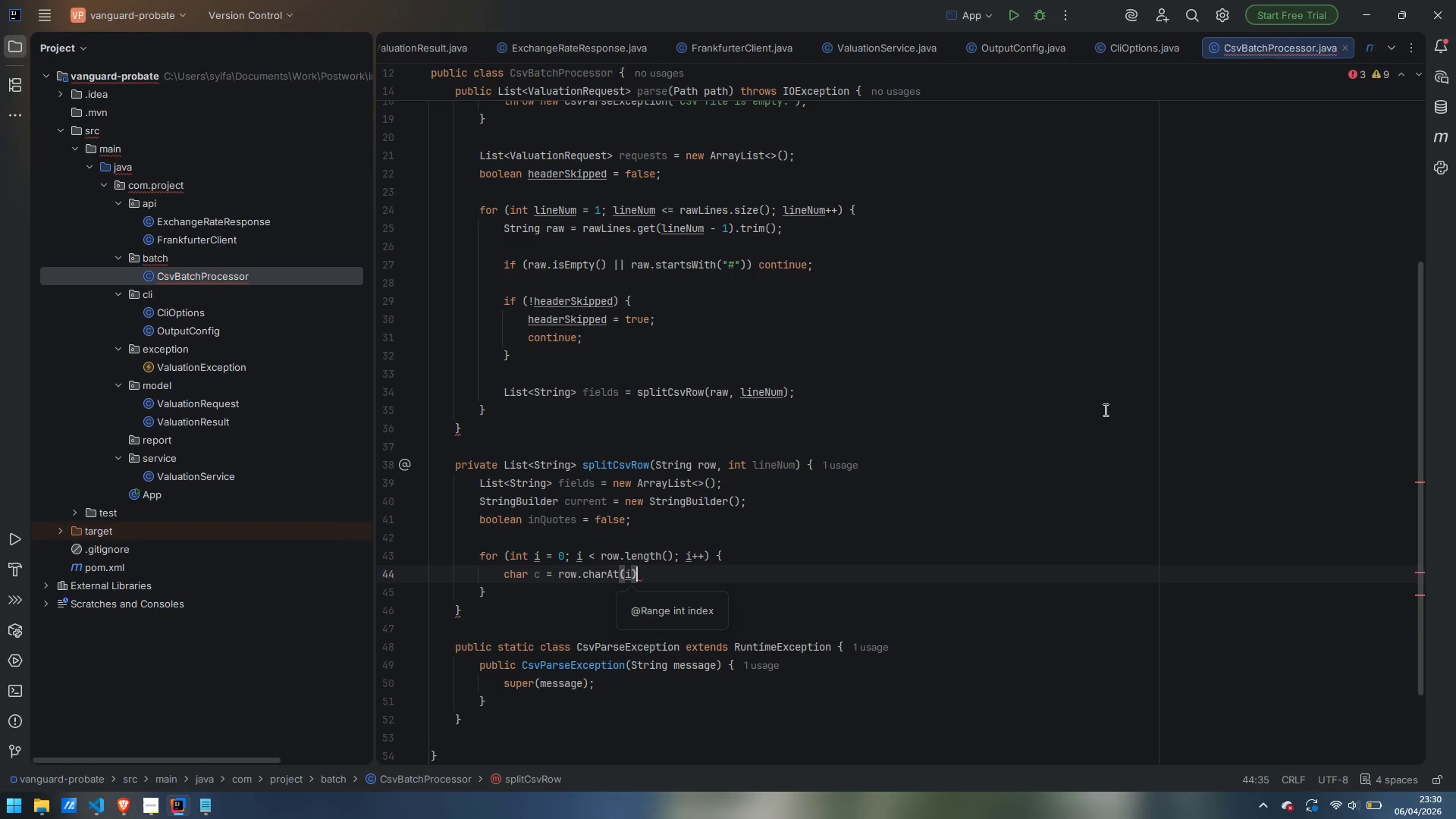 
key(Semicolon)
 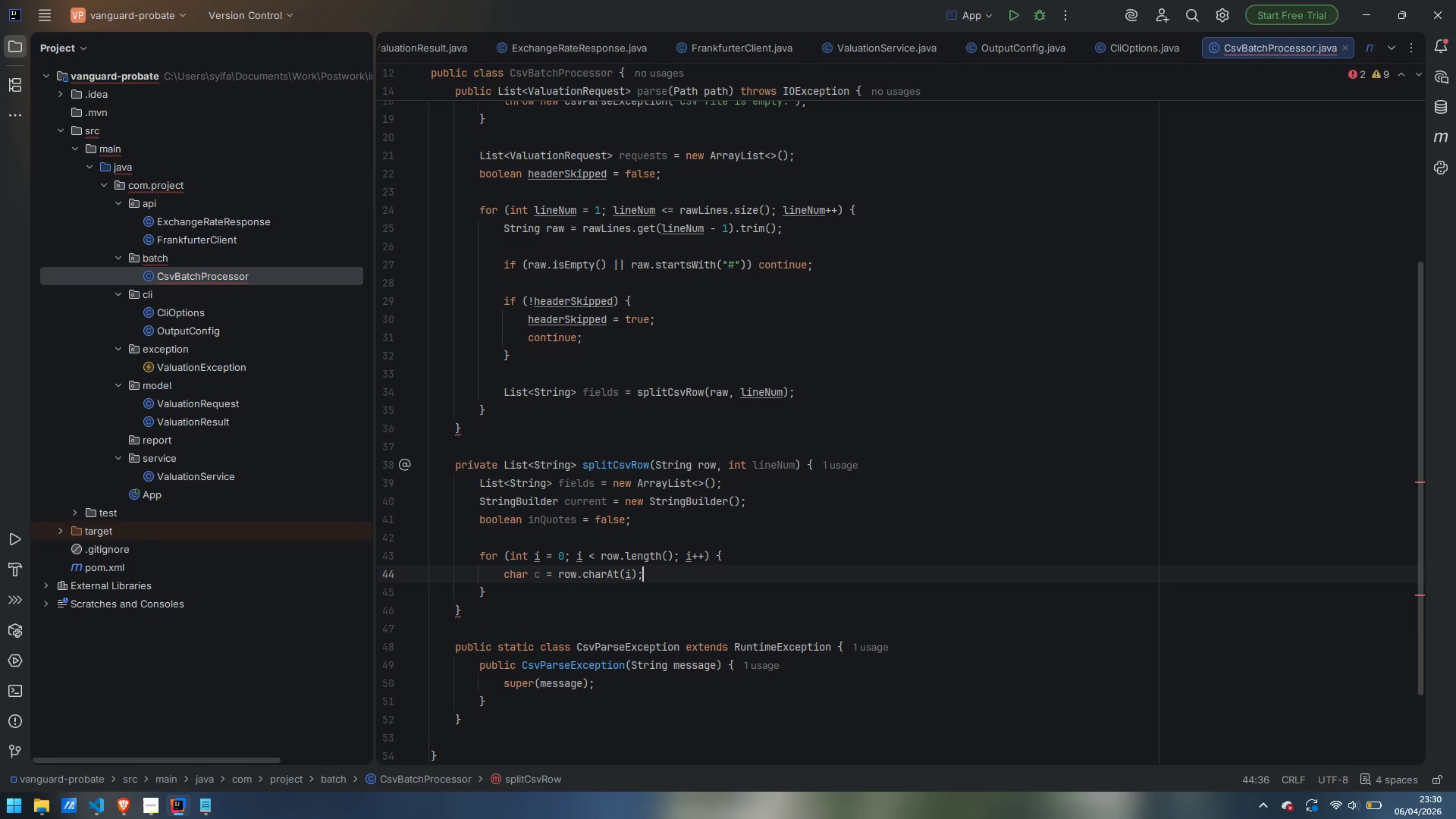 
key(Enter)
 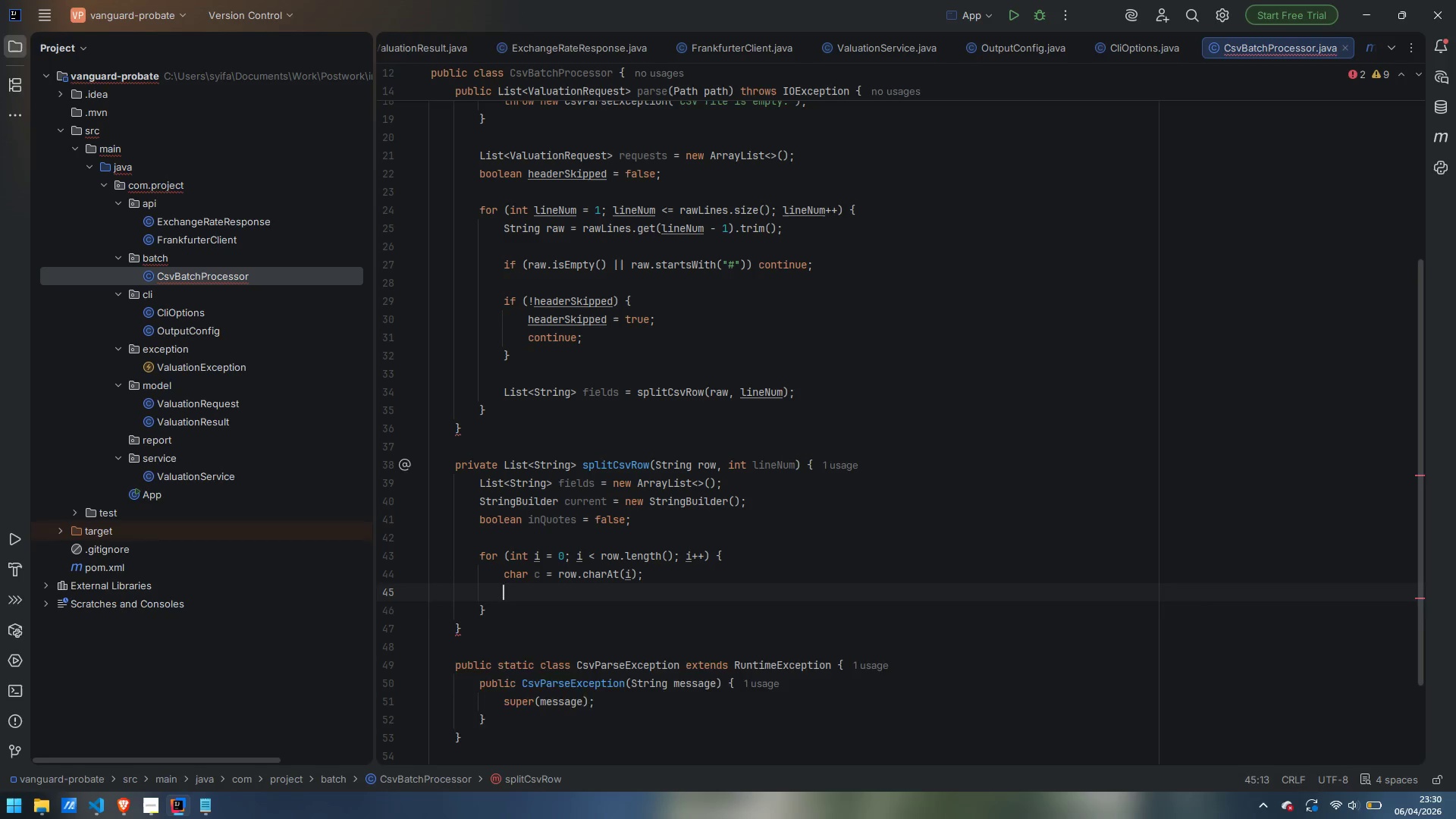 
key(Enter)
 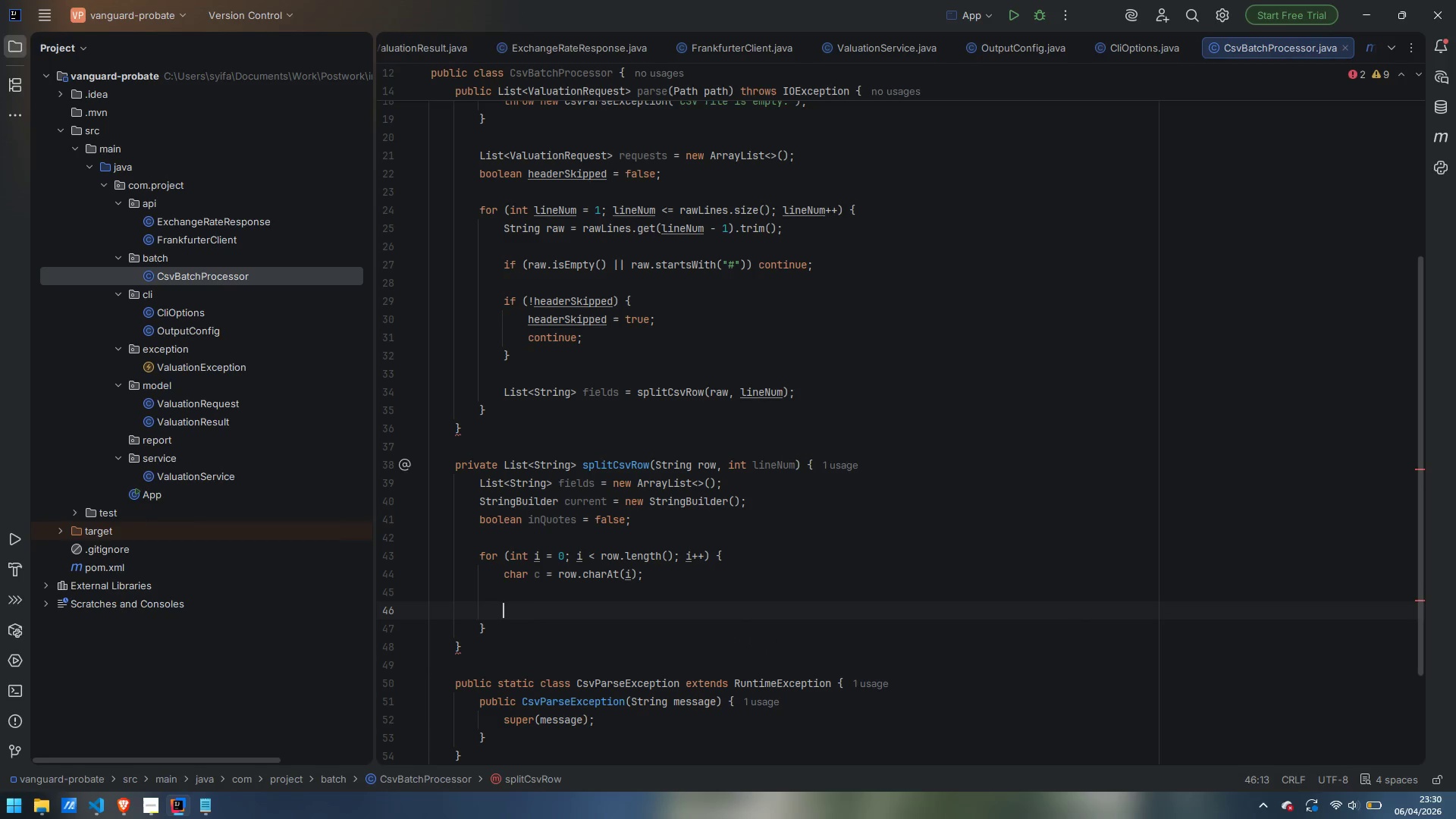 
type(if (c == ")
key(Backspace)
type('")
 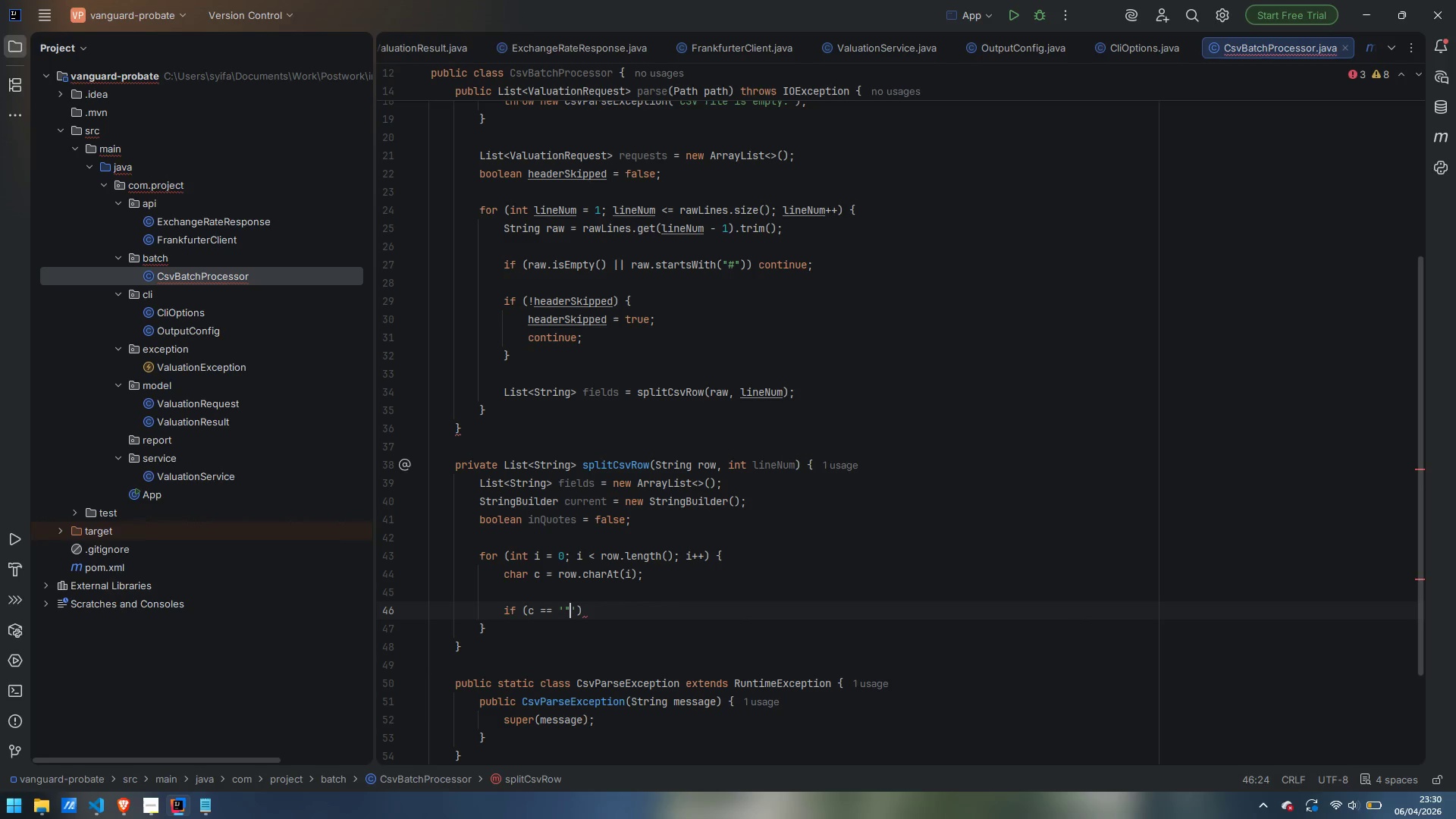 
key(ArrowRight)
 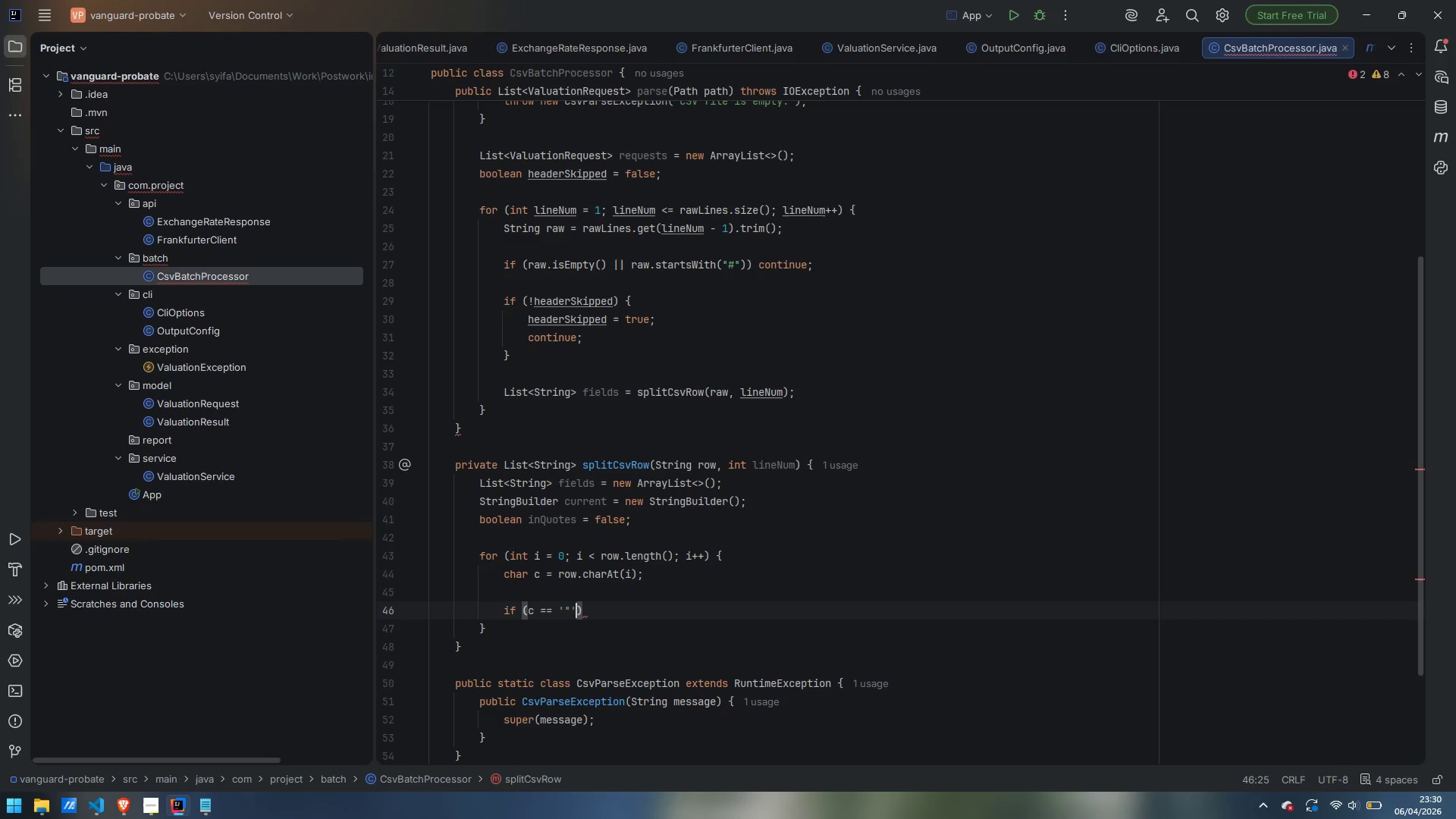 
key(ArrowRight)
 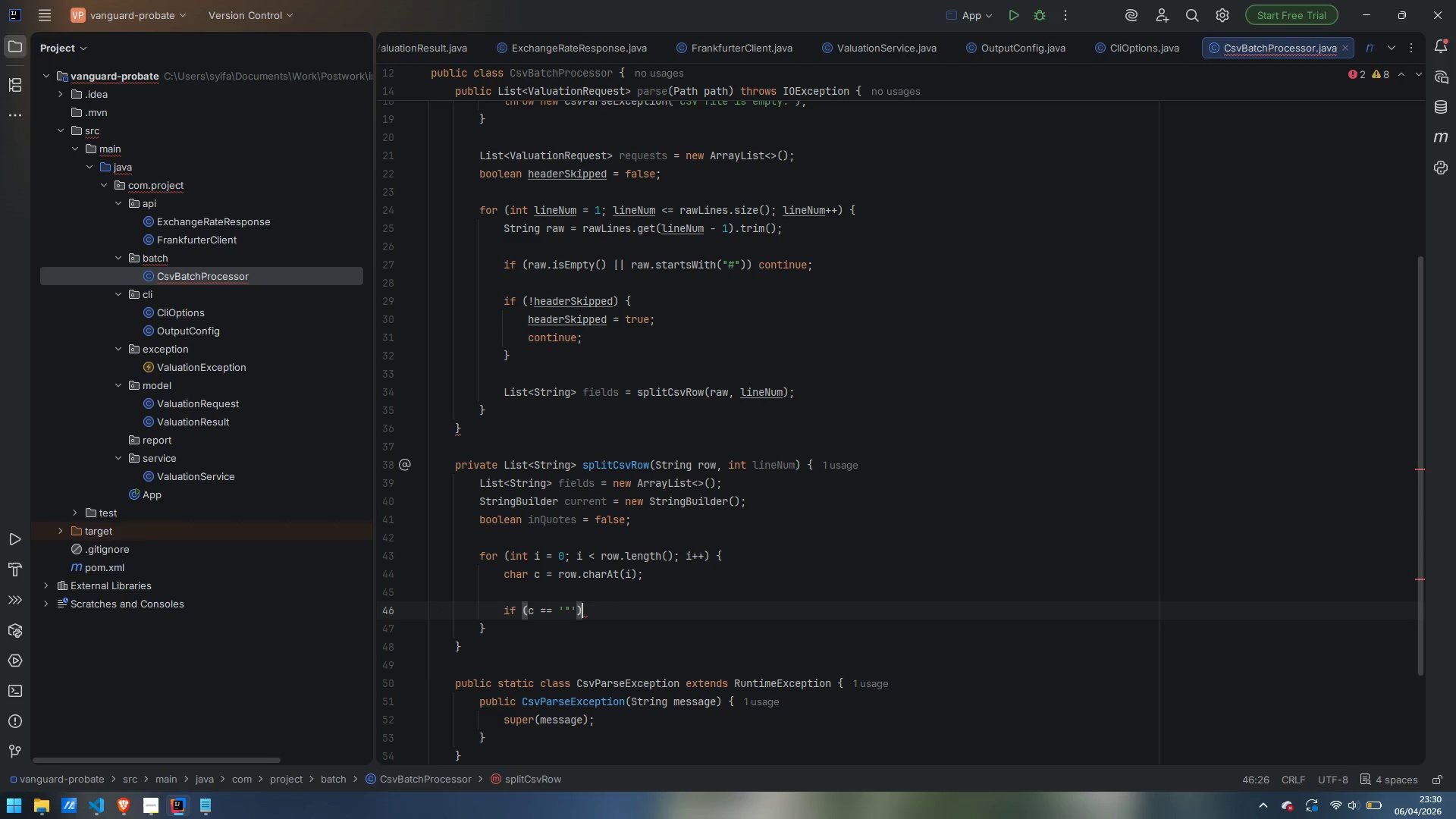 
key(Space)
 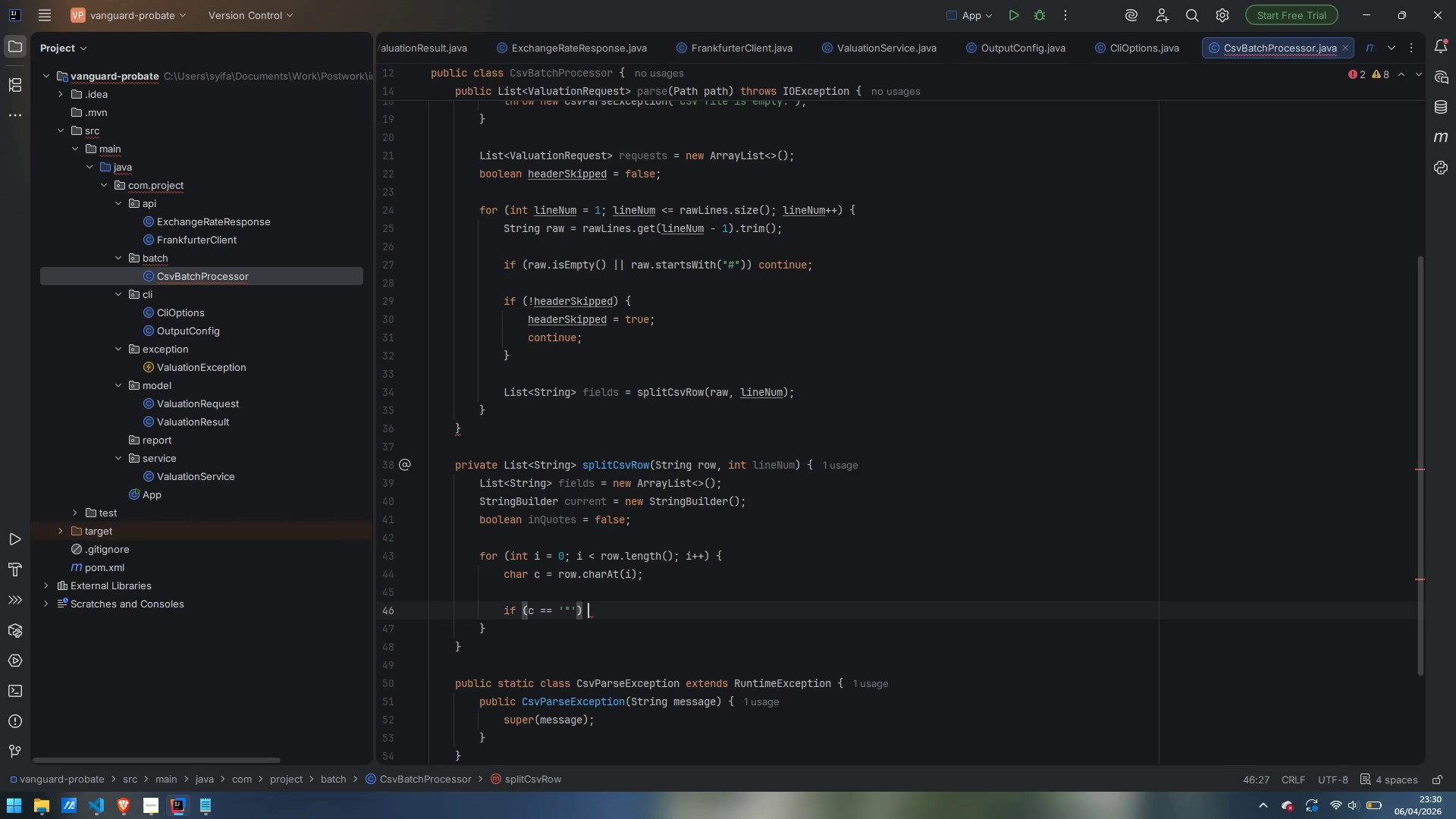 
key(Shift+ShiftLeft)
 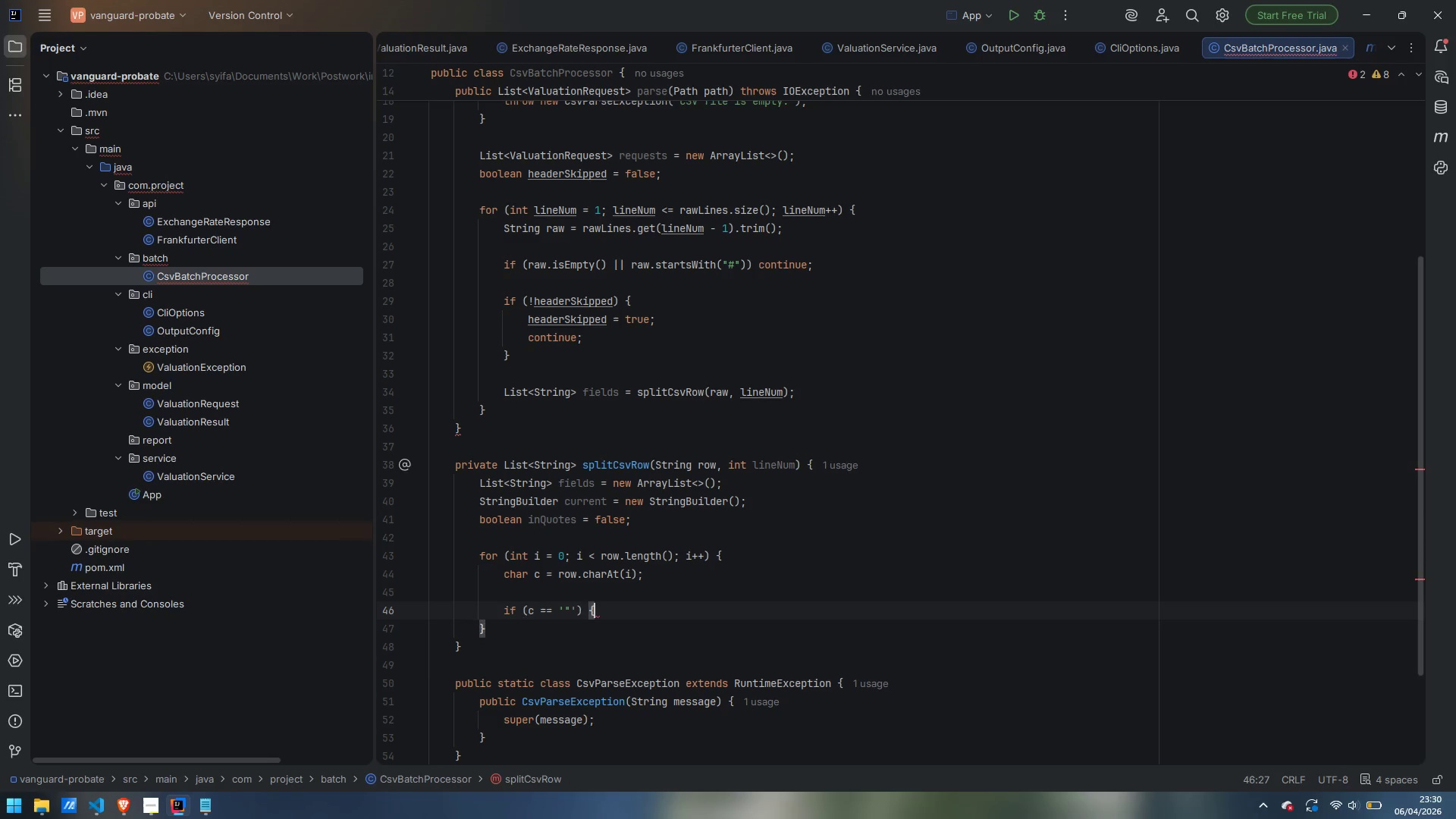 
key(Shift+BracketLeft)
 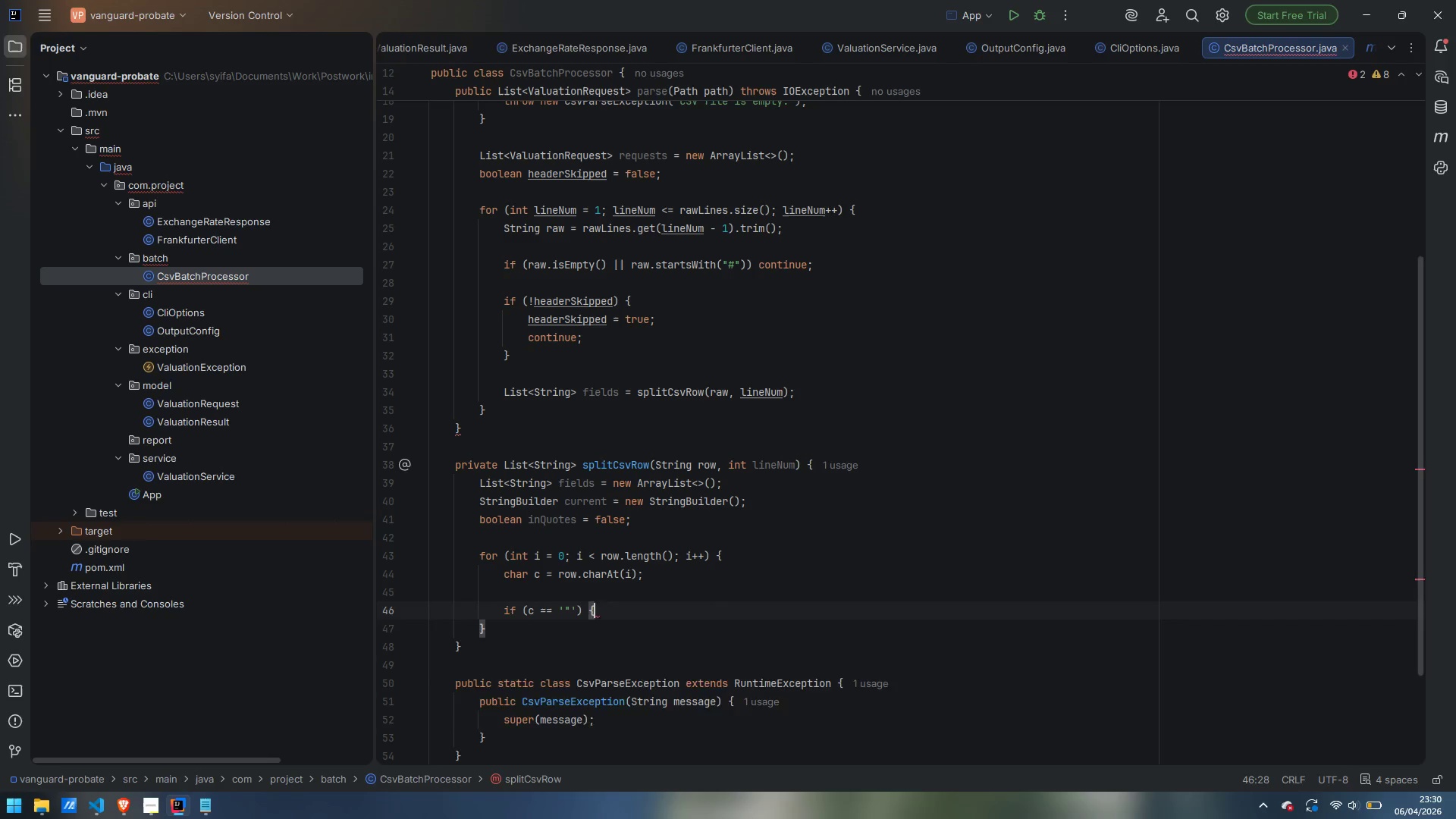 
key(Enter)
 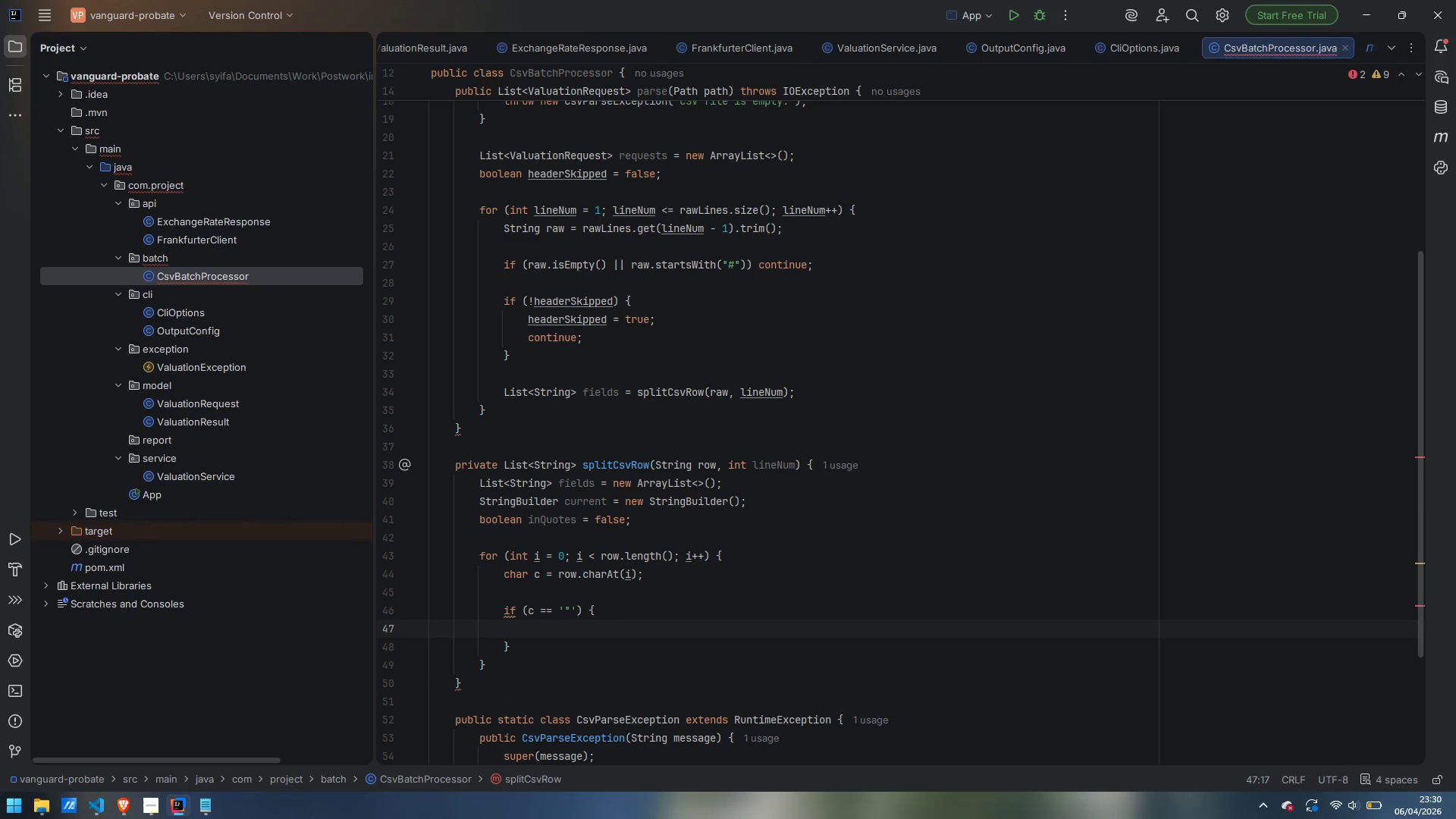 
wait(6.64)
 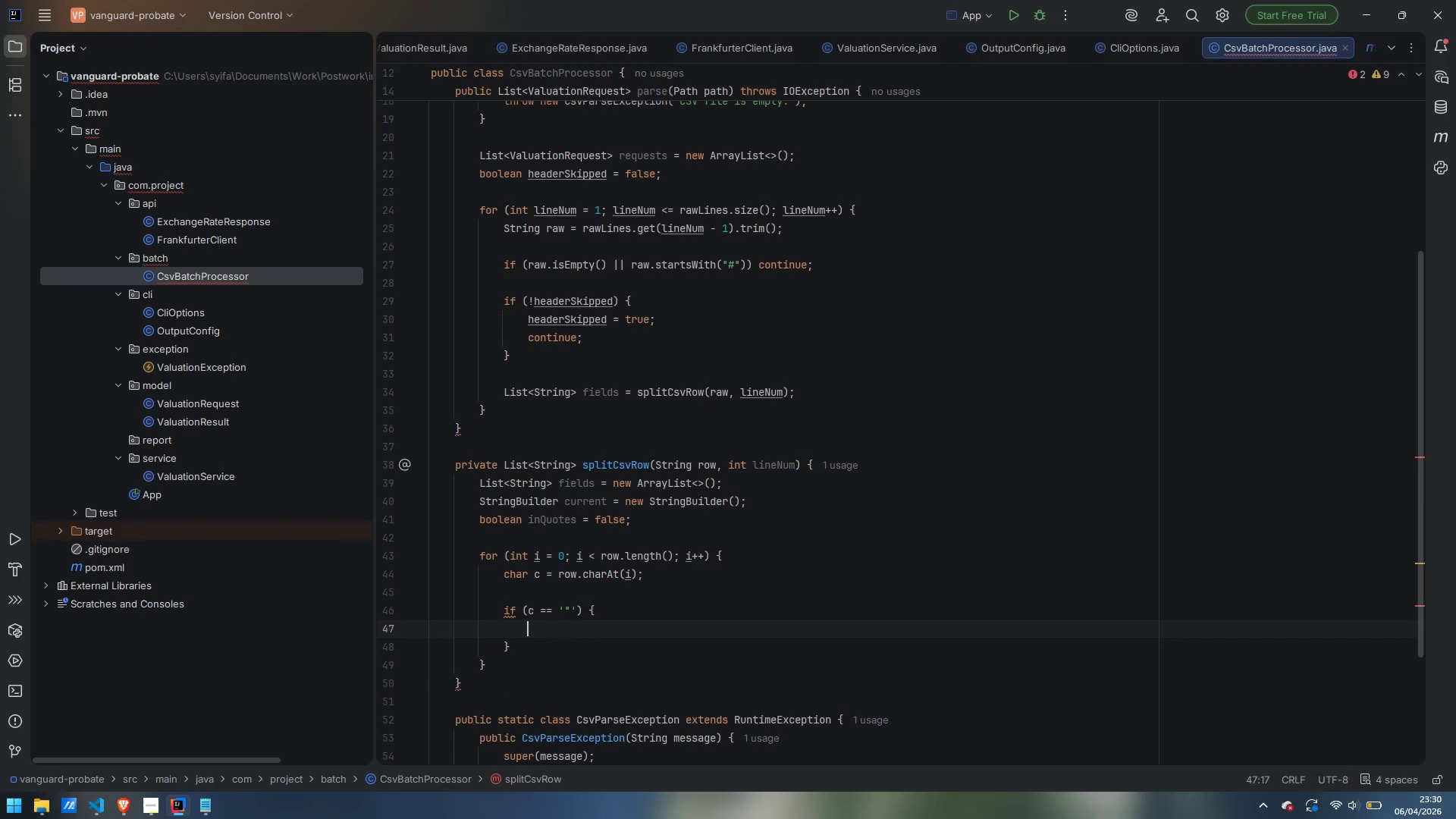 
type(if (inQuotes && i + 1 < row.length)
 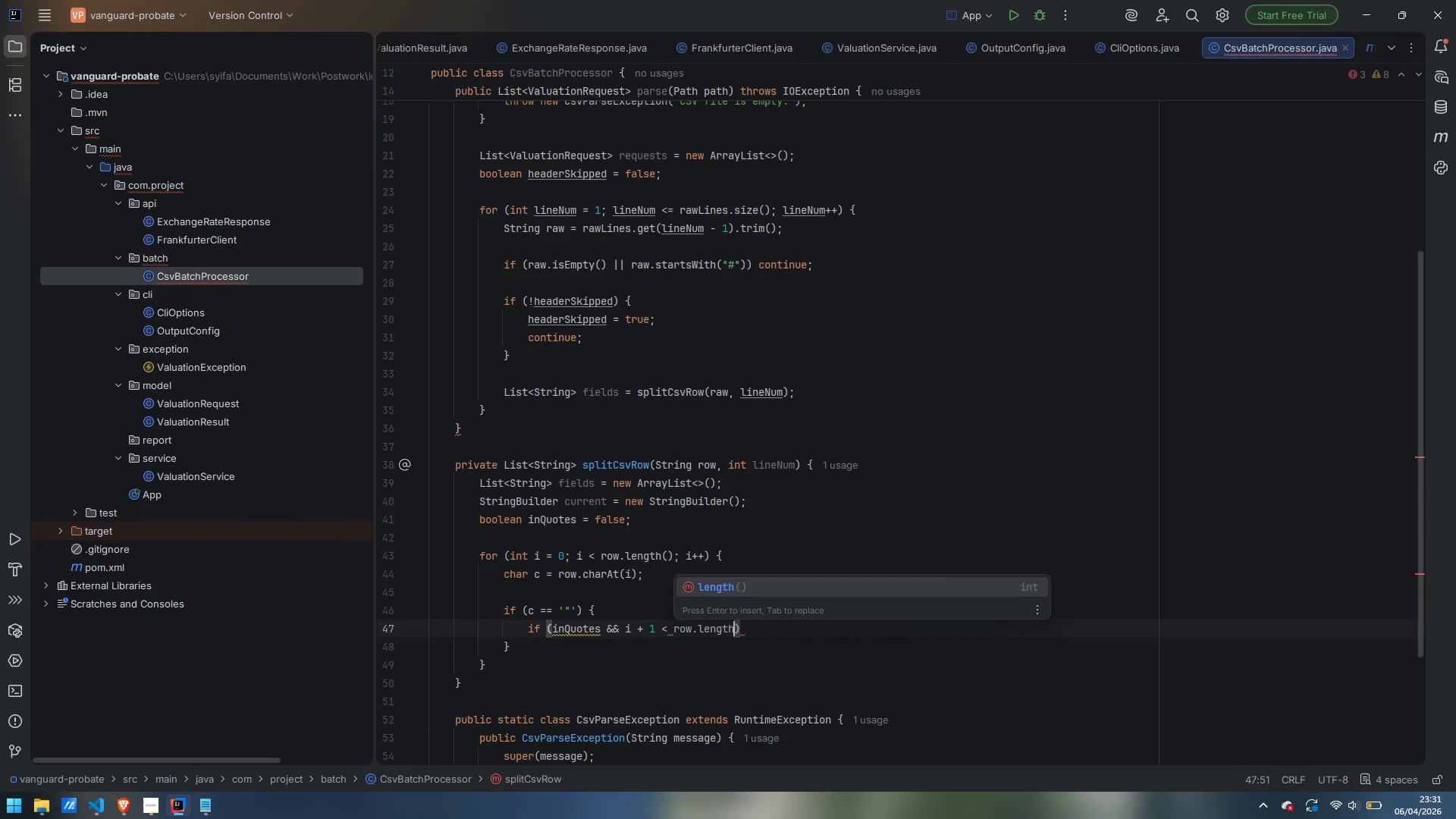 
key(Enter)
 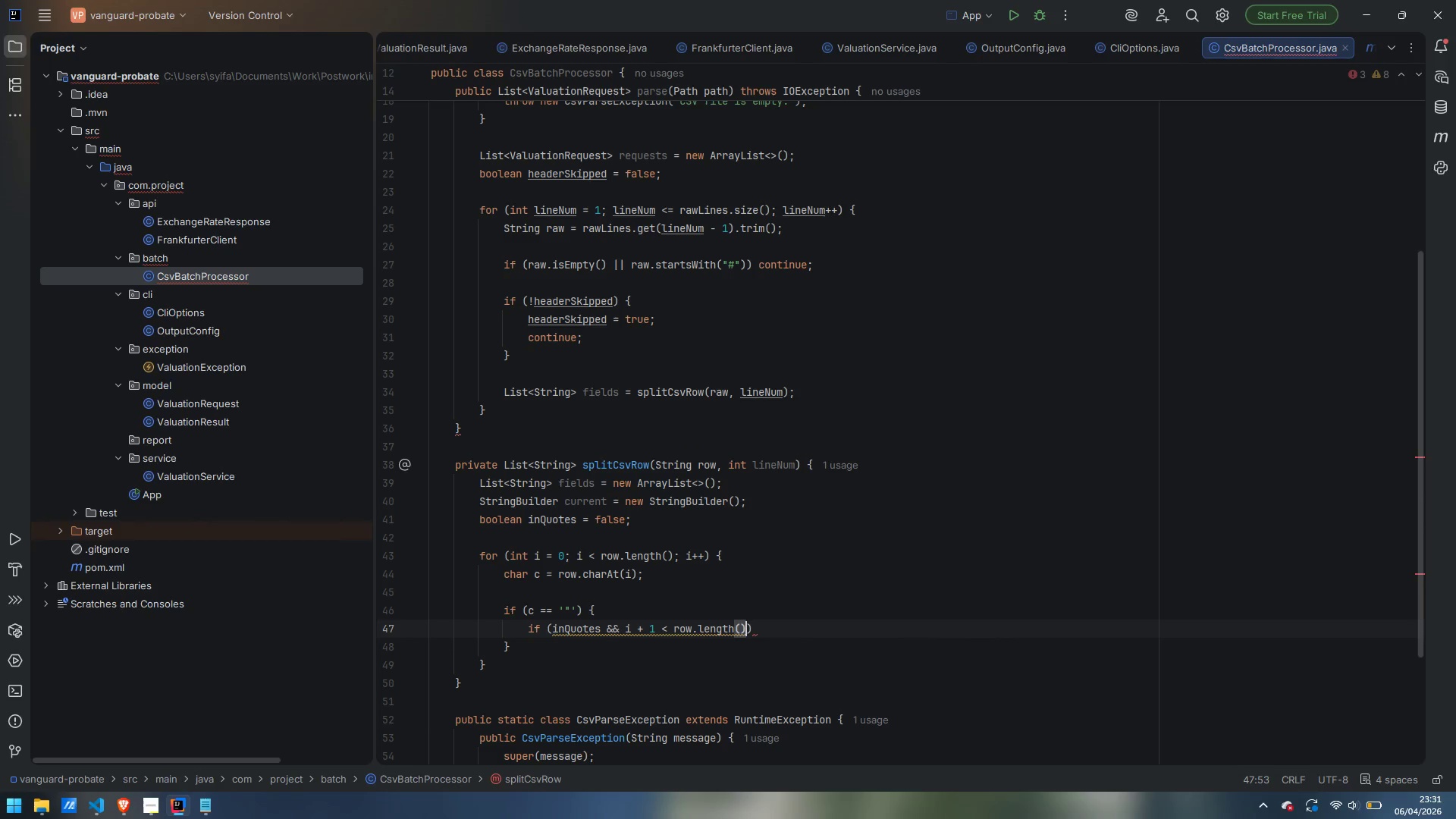 
type( && row.le)
key(Backspace)
key(Backspace)
type(char)
 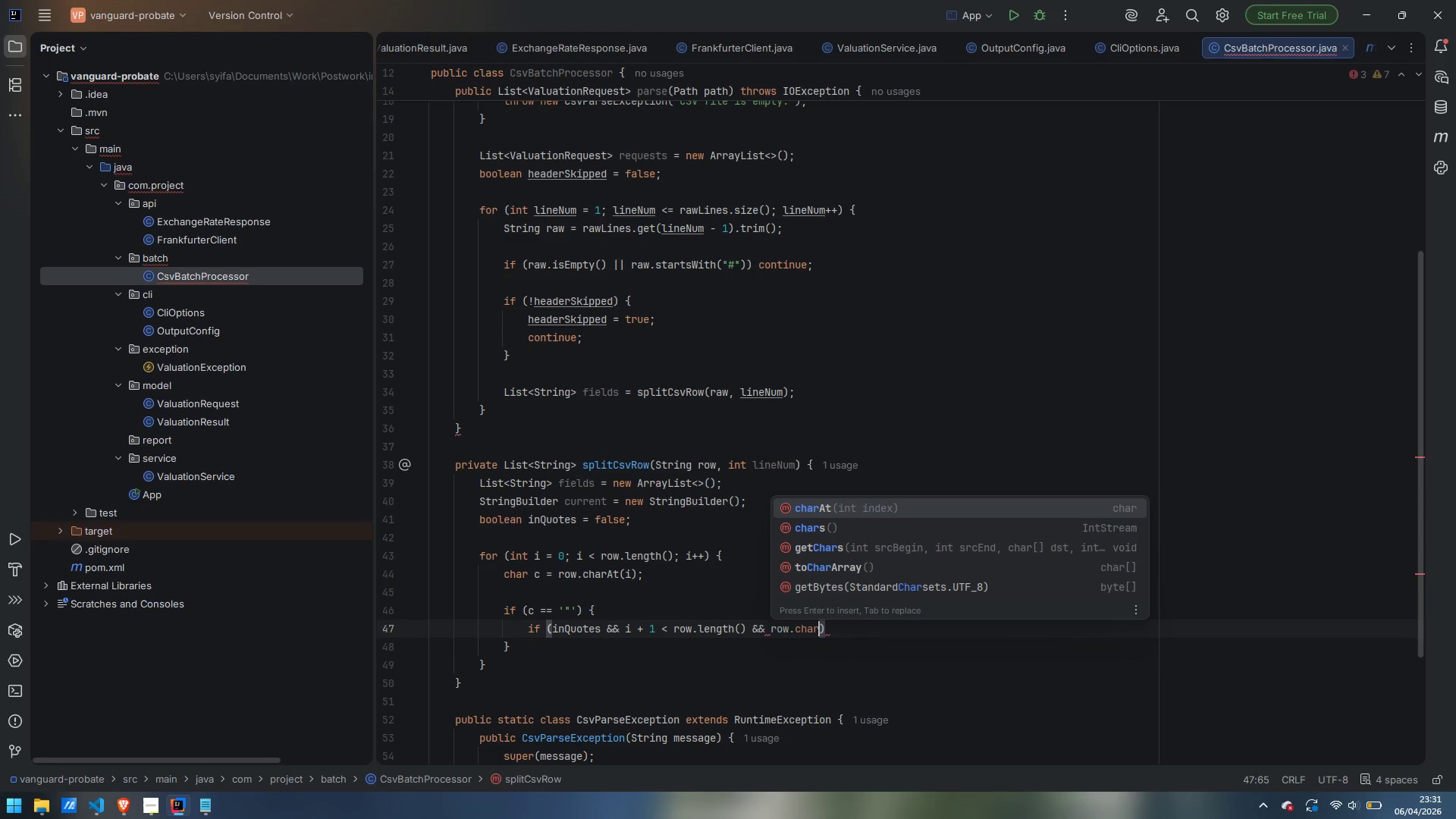 
key(Enter)
 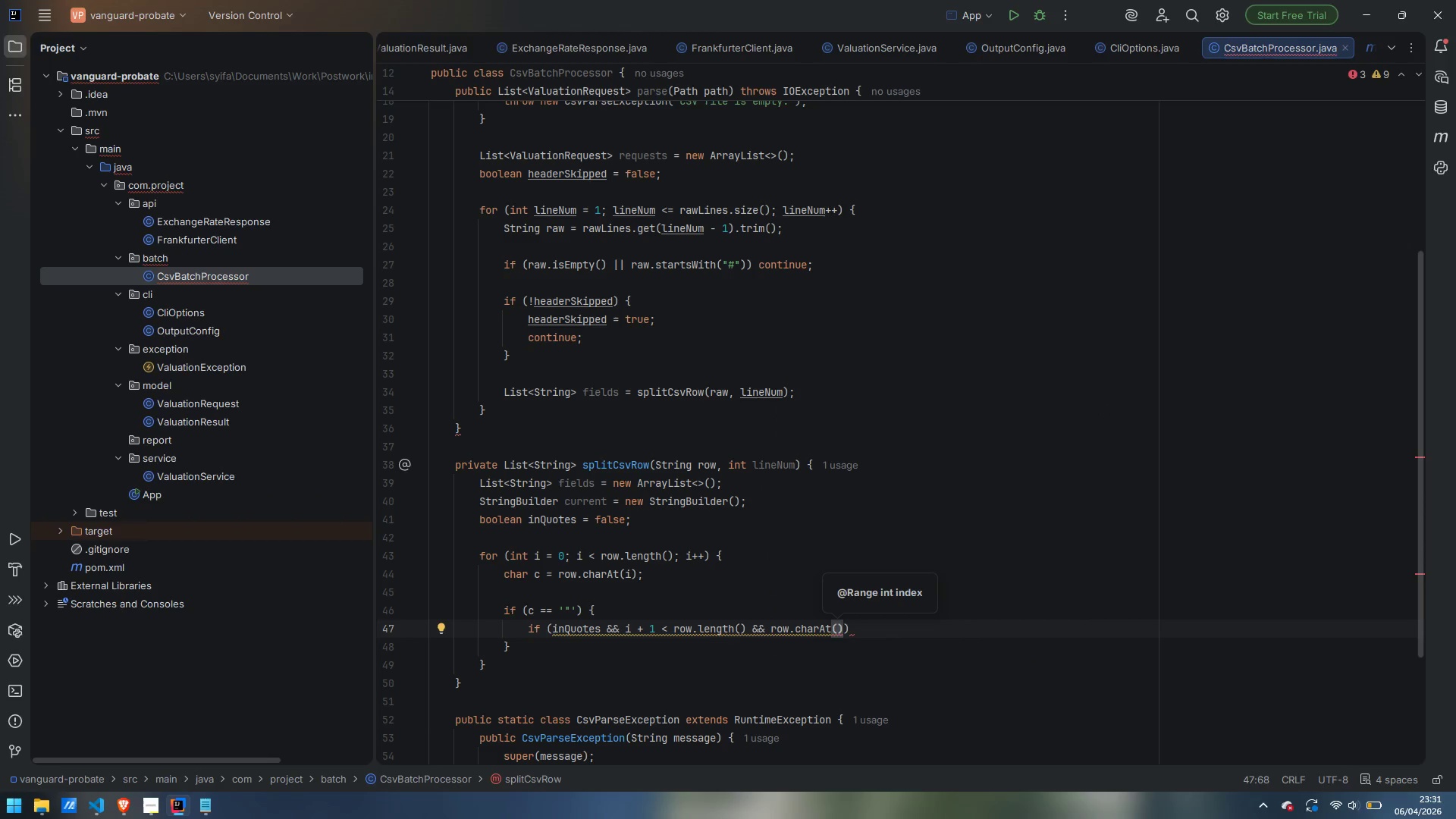 
key(I)
 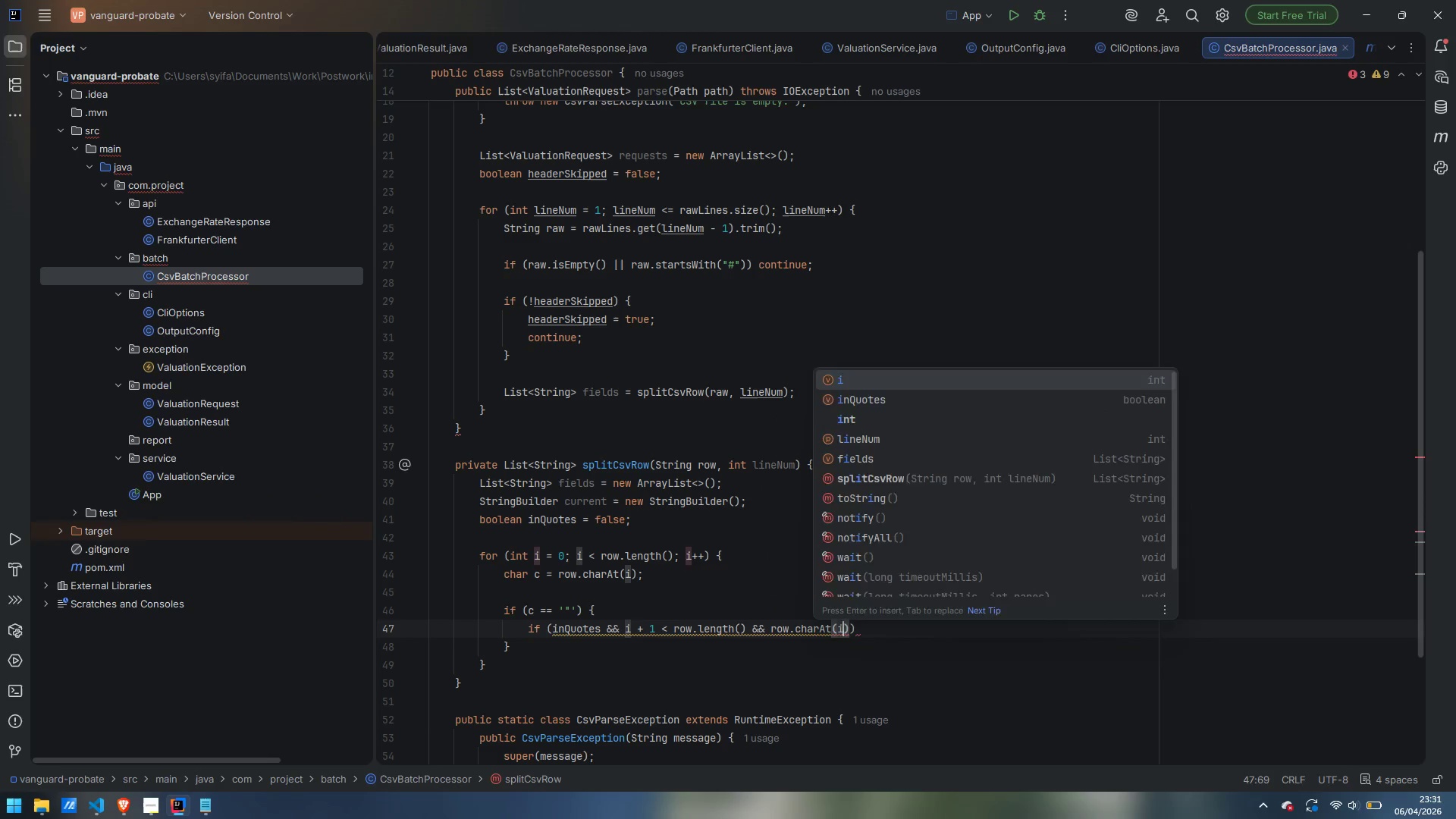 
key(Space)
 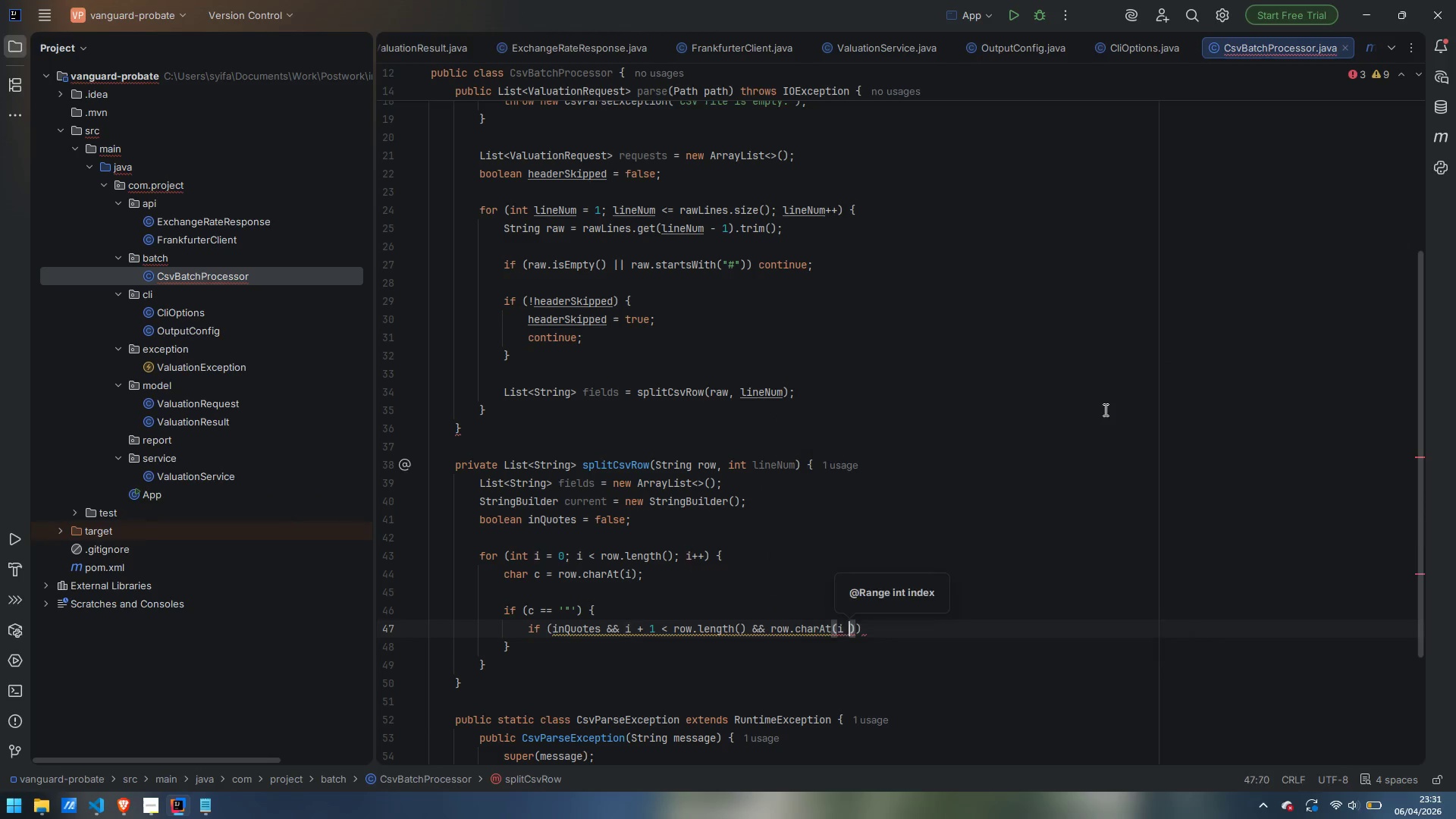 
key(Shift+ShiftLeft)
 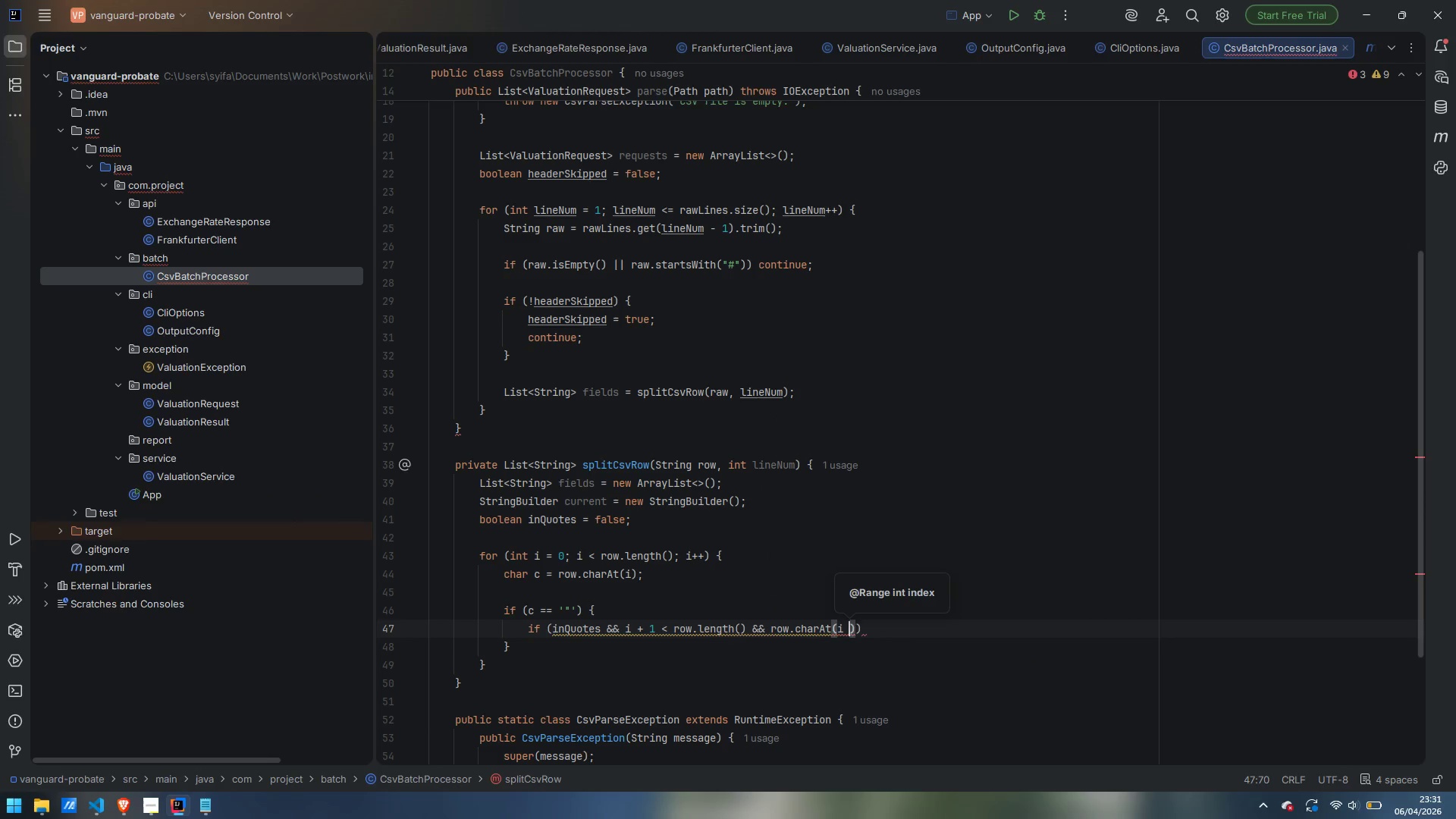 
key(Shift+Equal)
 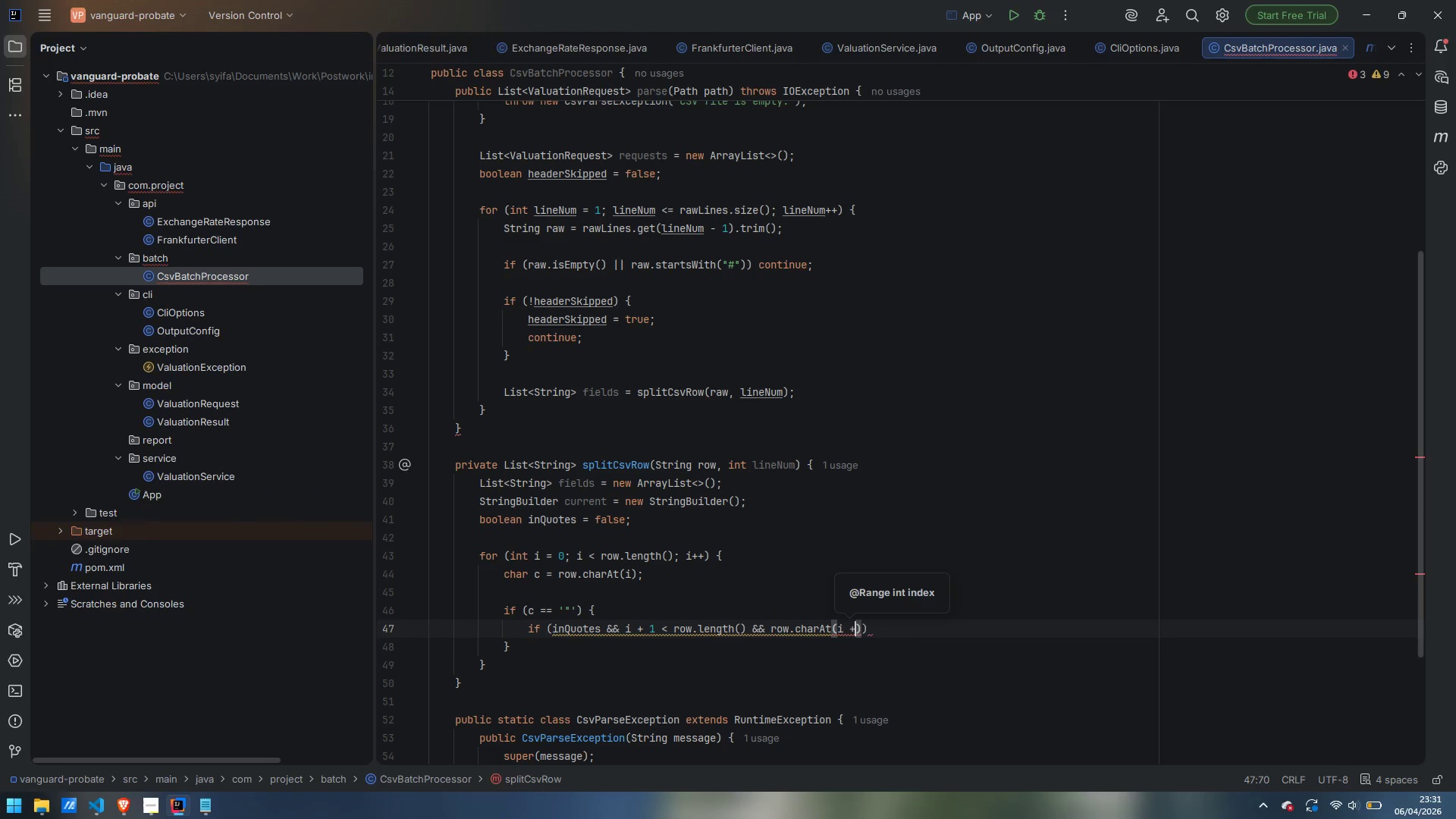 
key(Shift+Space)
 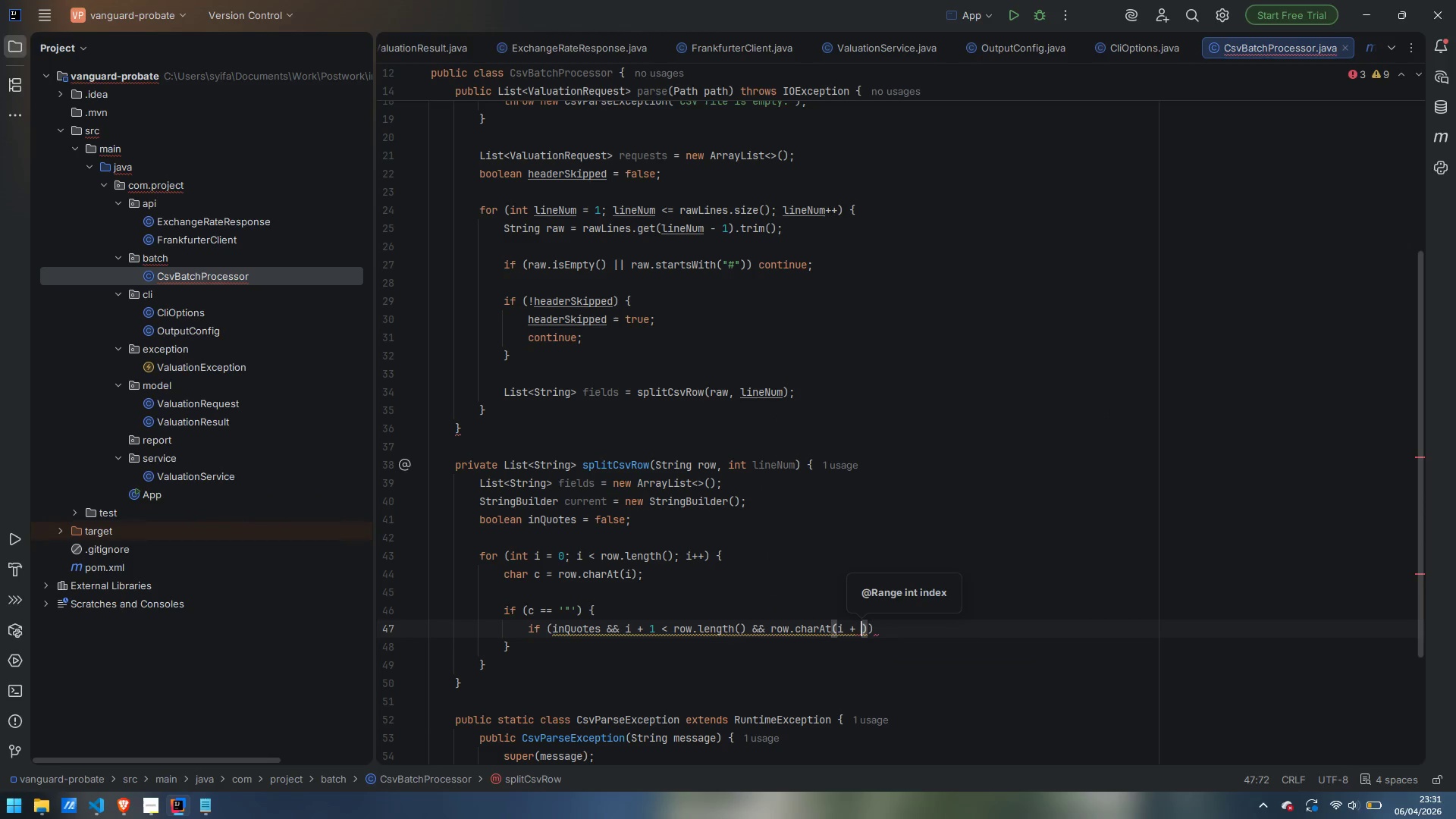 
key(1)
 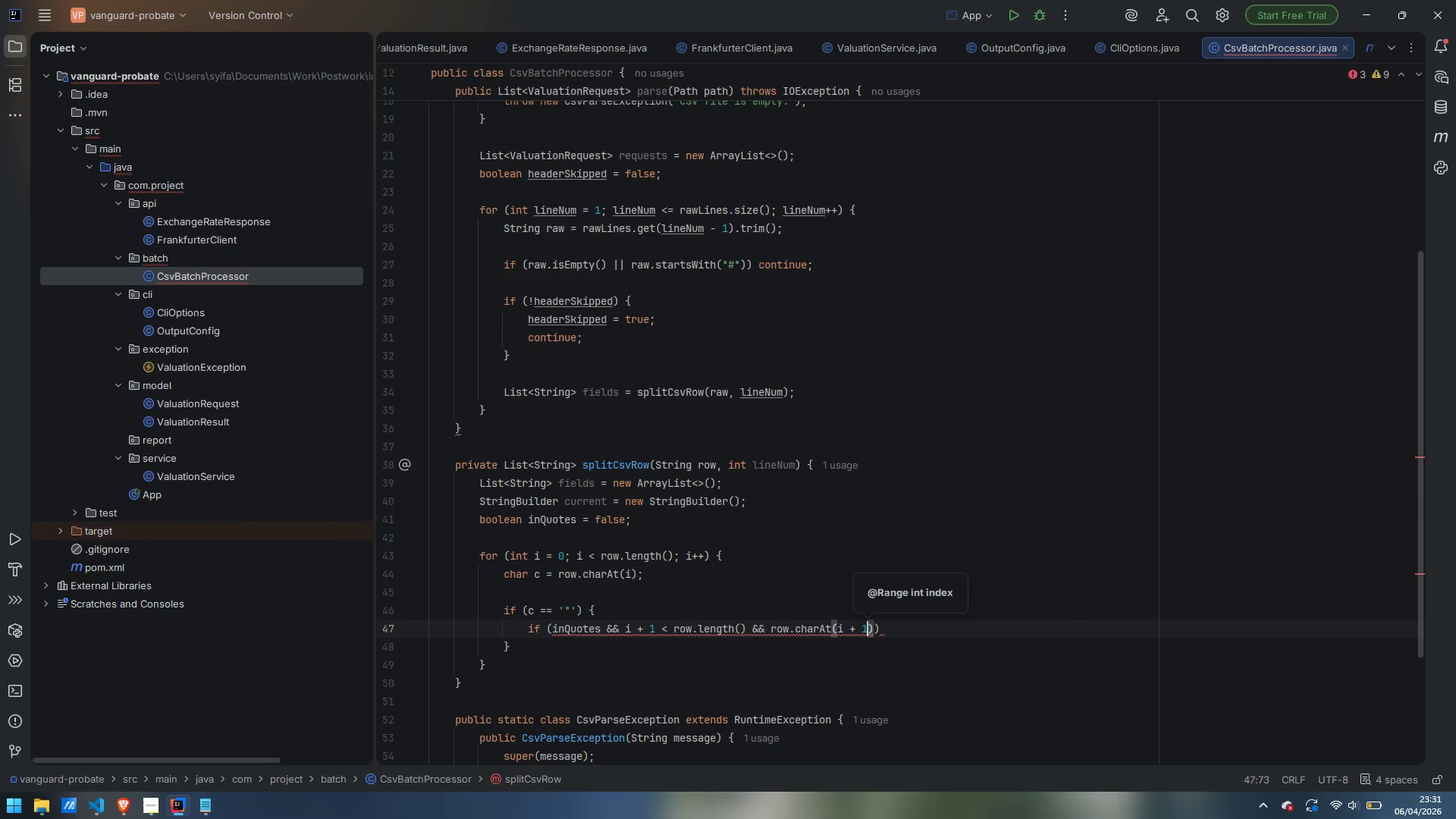 
key(ArrowRight)
 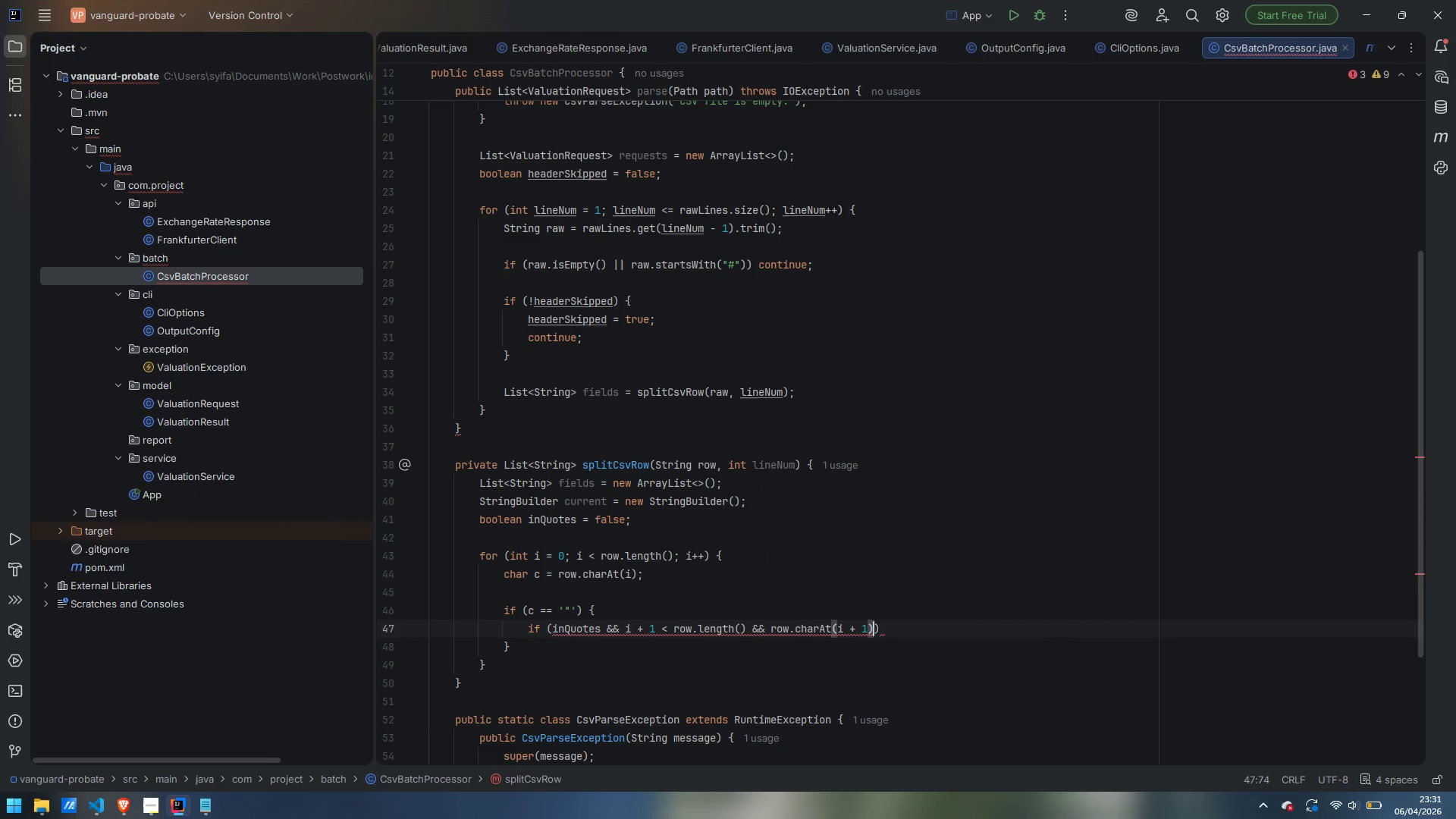 
key(Space)
 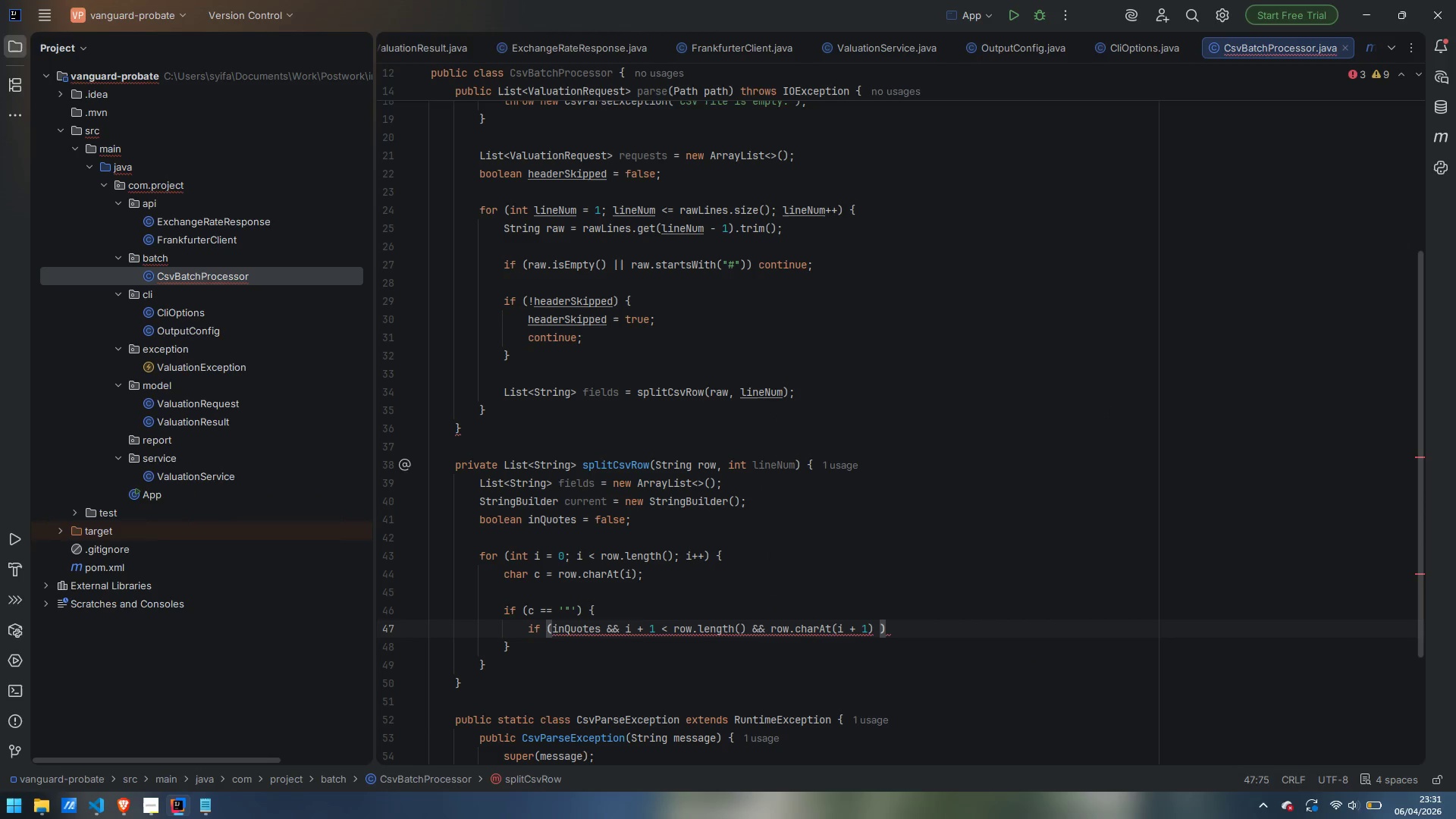 
key(Equal)
 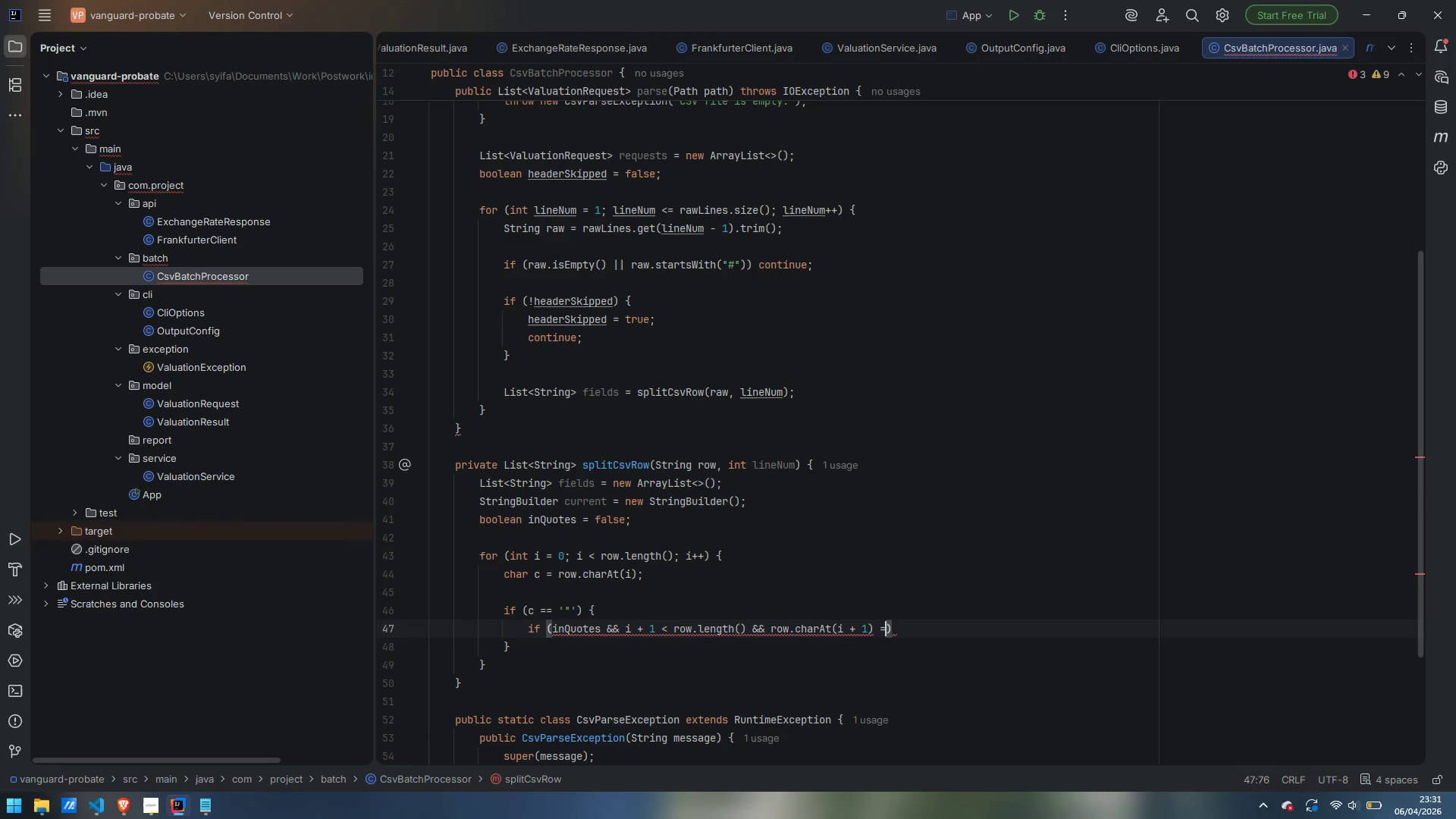 
key(Equal)
 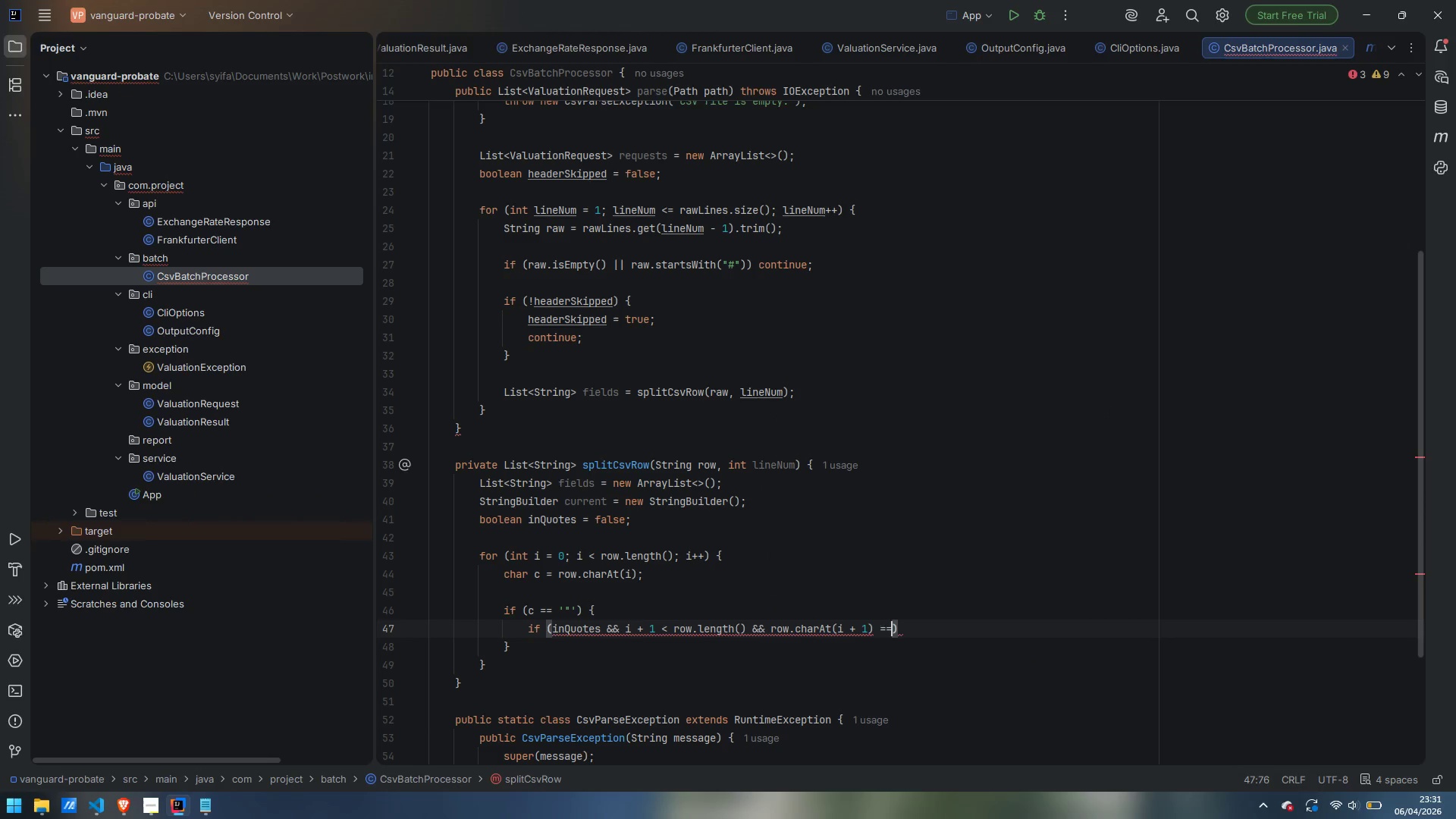 
key(Space)
 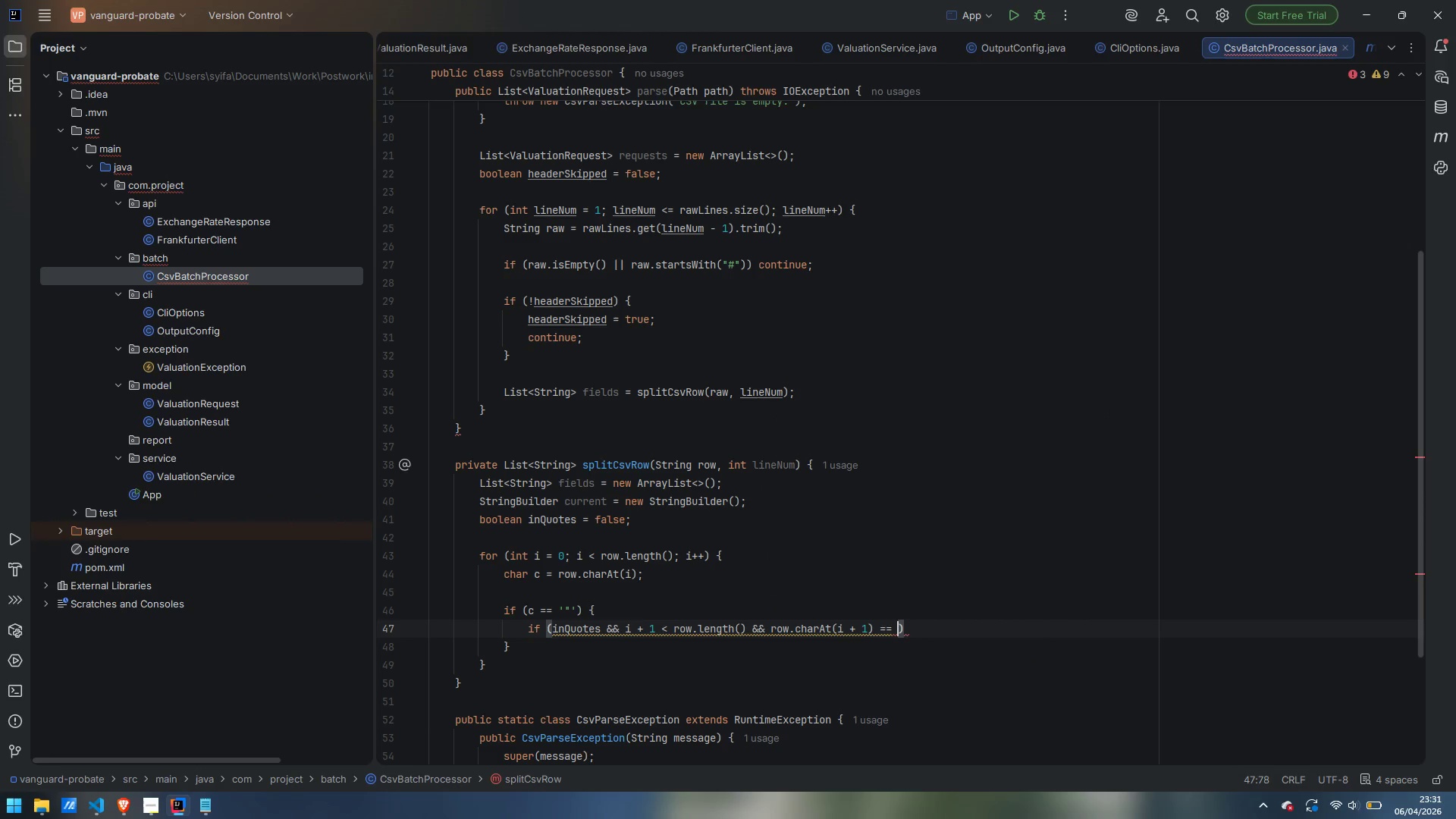 
key(Quote)
 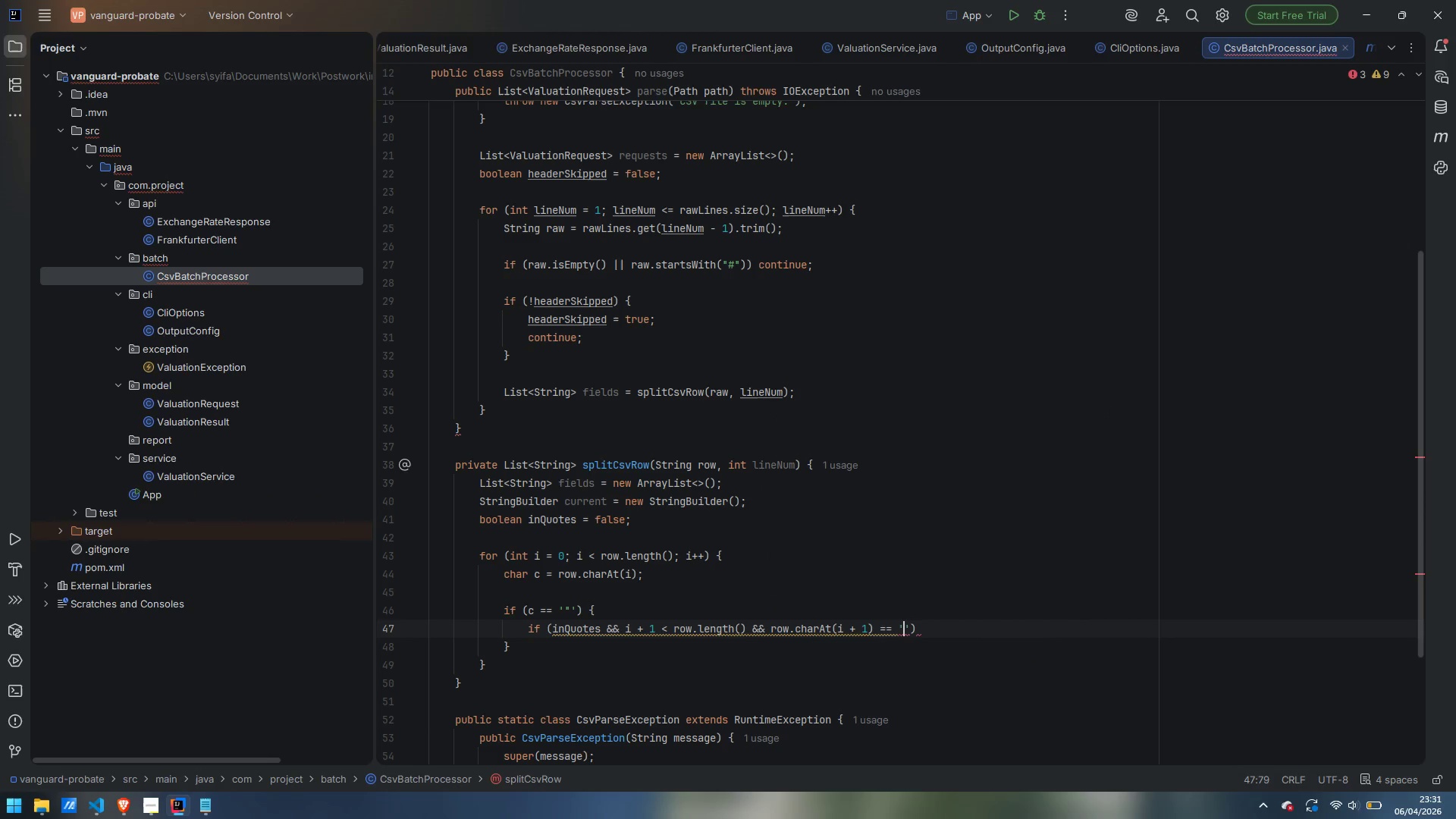 
key(Shift+Quote)
 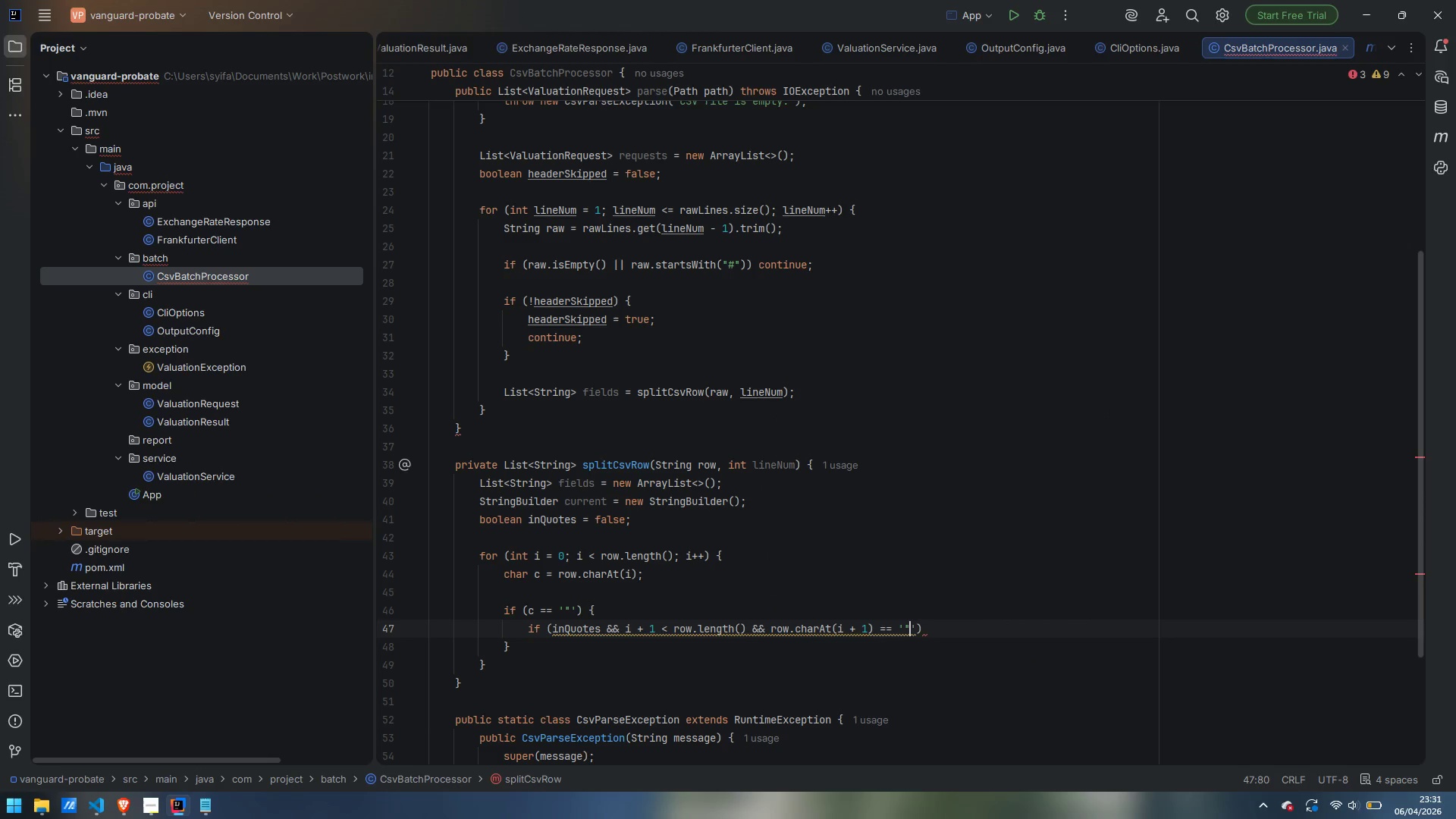 
key(ArrowRight)
 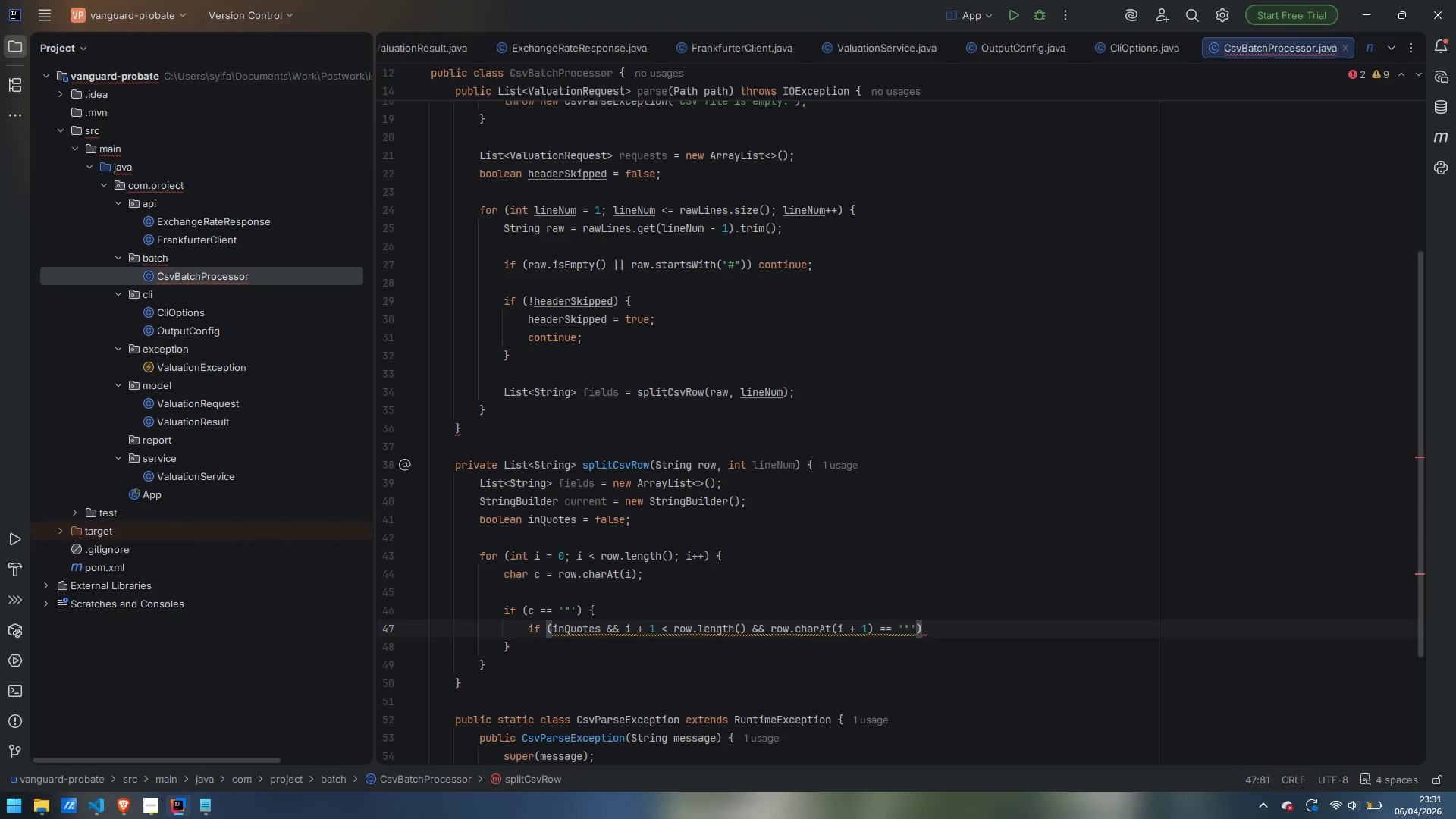 
key(ArrowRight)
 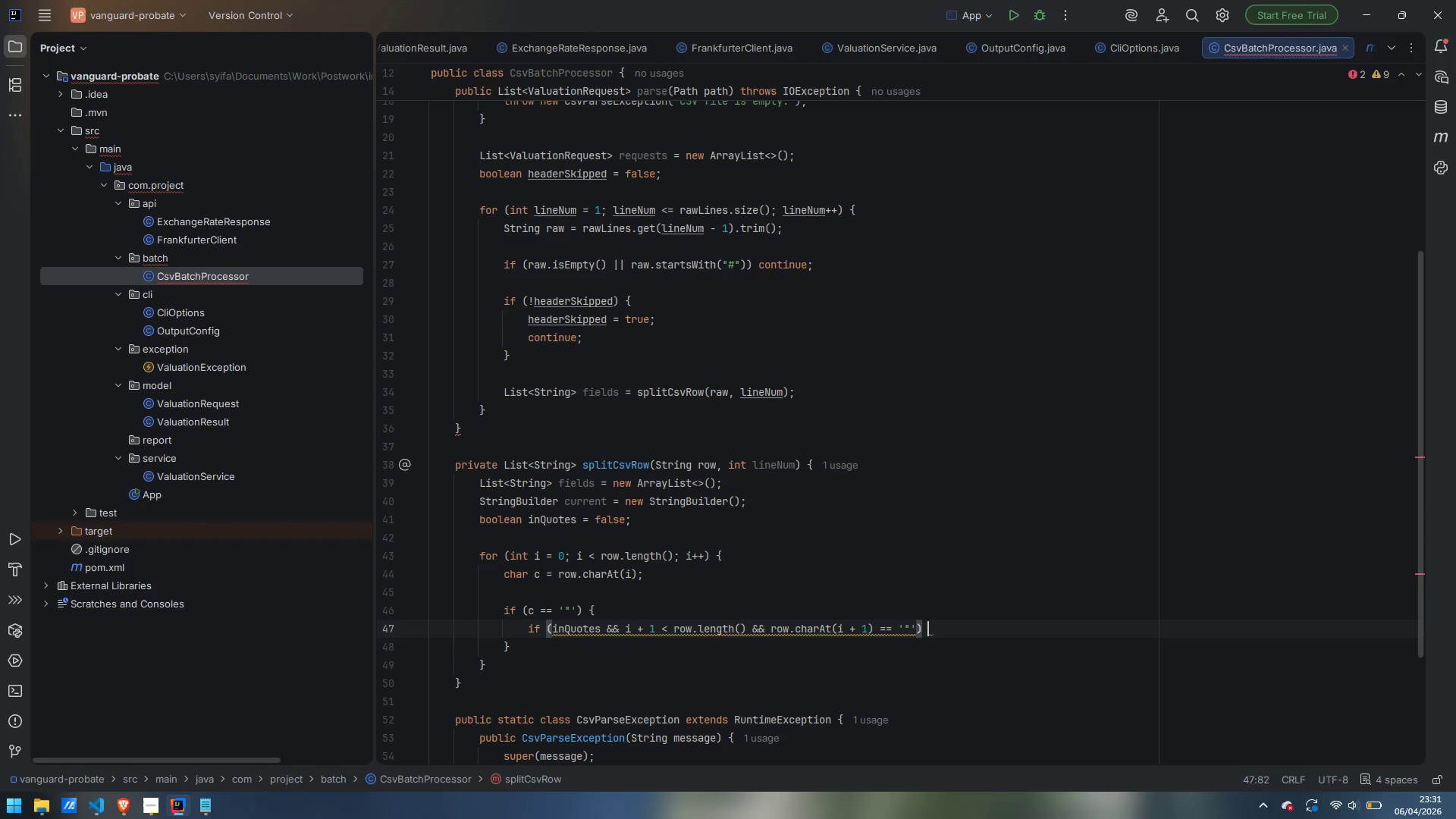 
key(Space)
 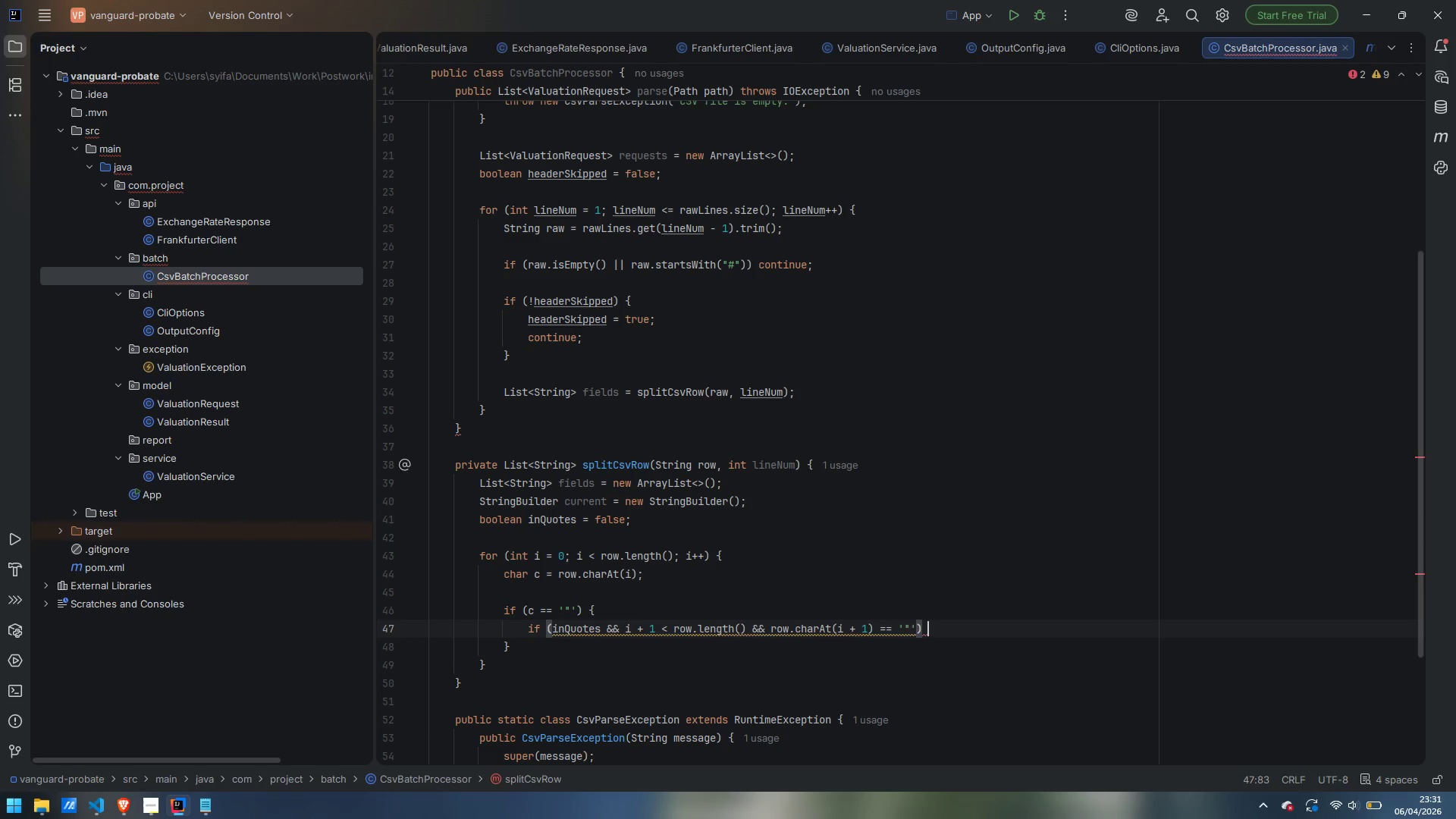 
key(Shift+BracketLeft)
 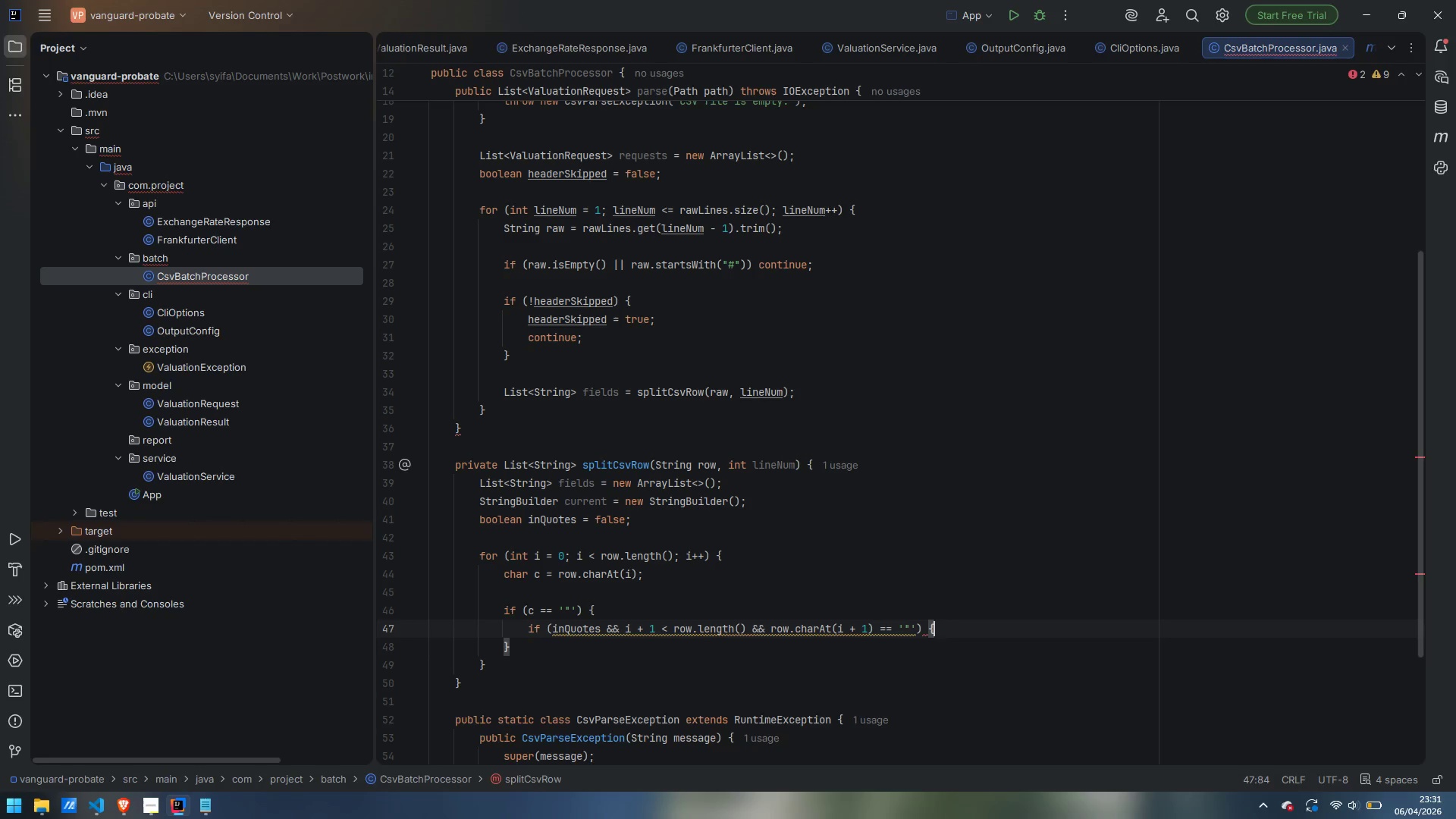 
key(Enter)
 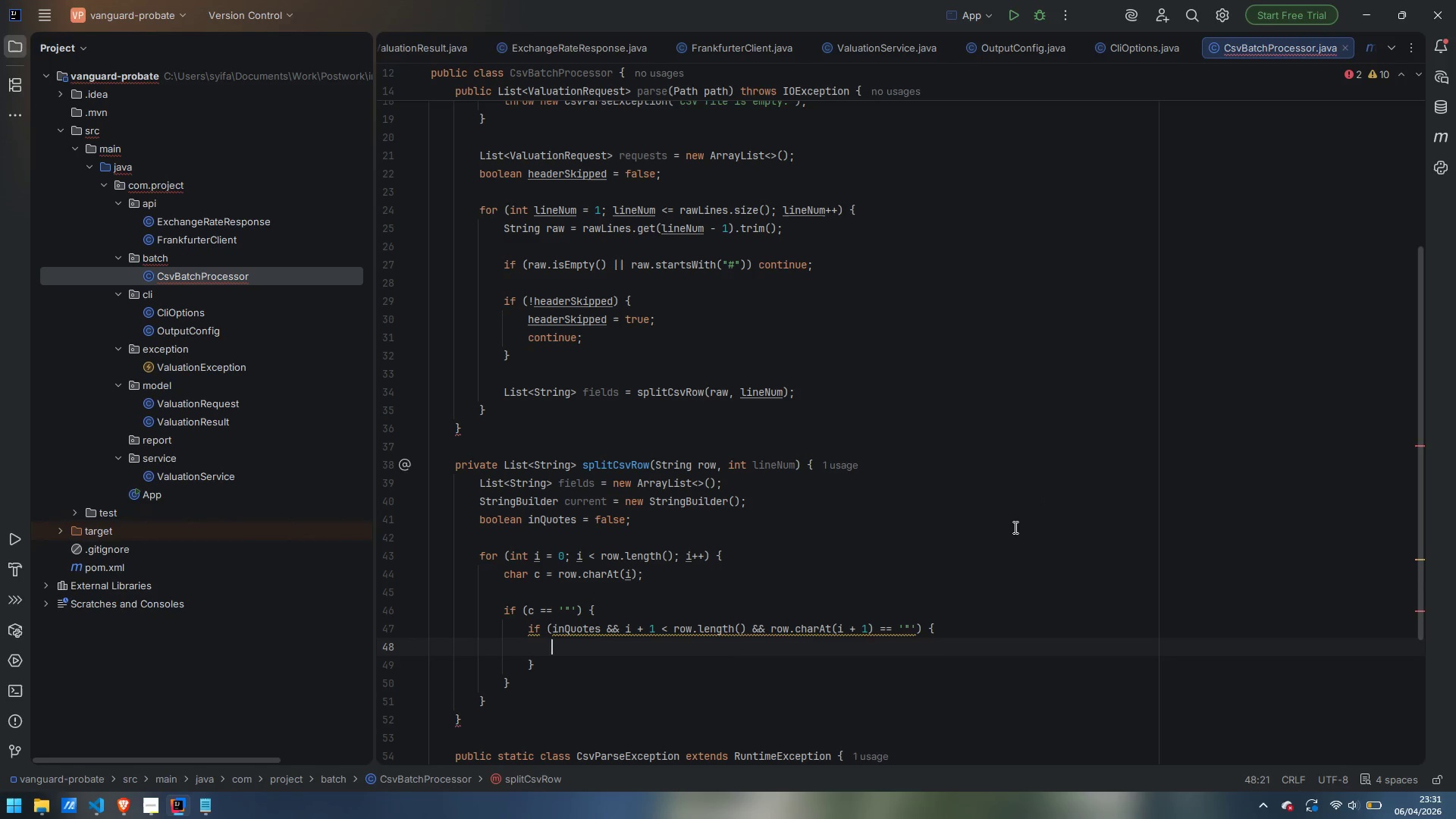 
mouse_move([744, 629])
 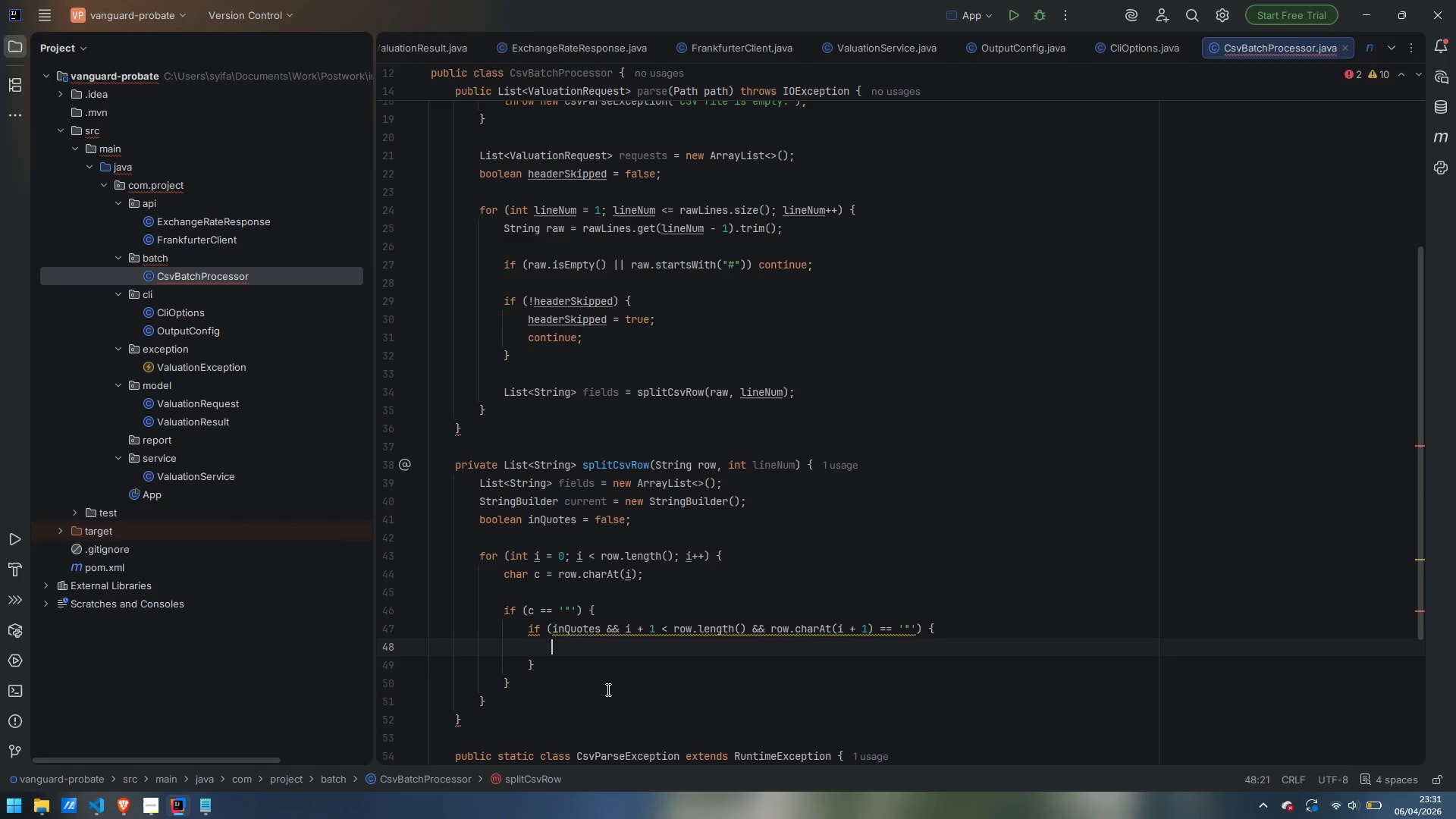 
wait(18.65)
 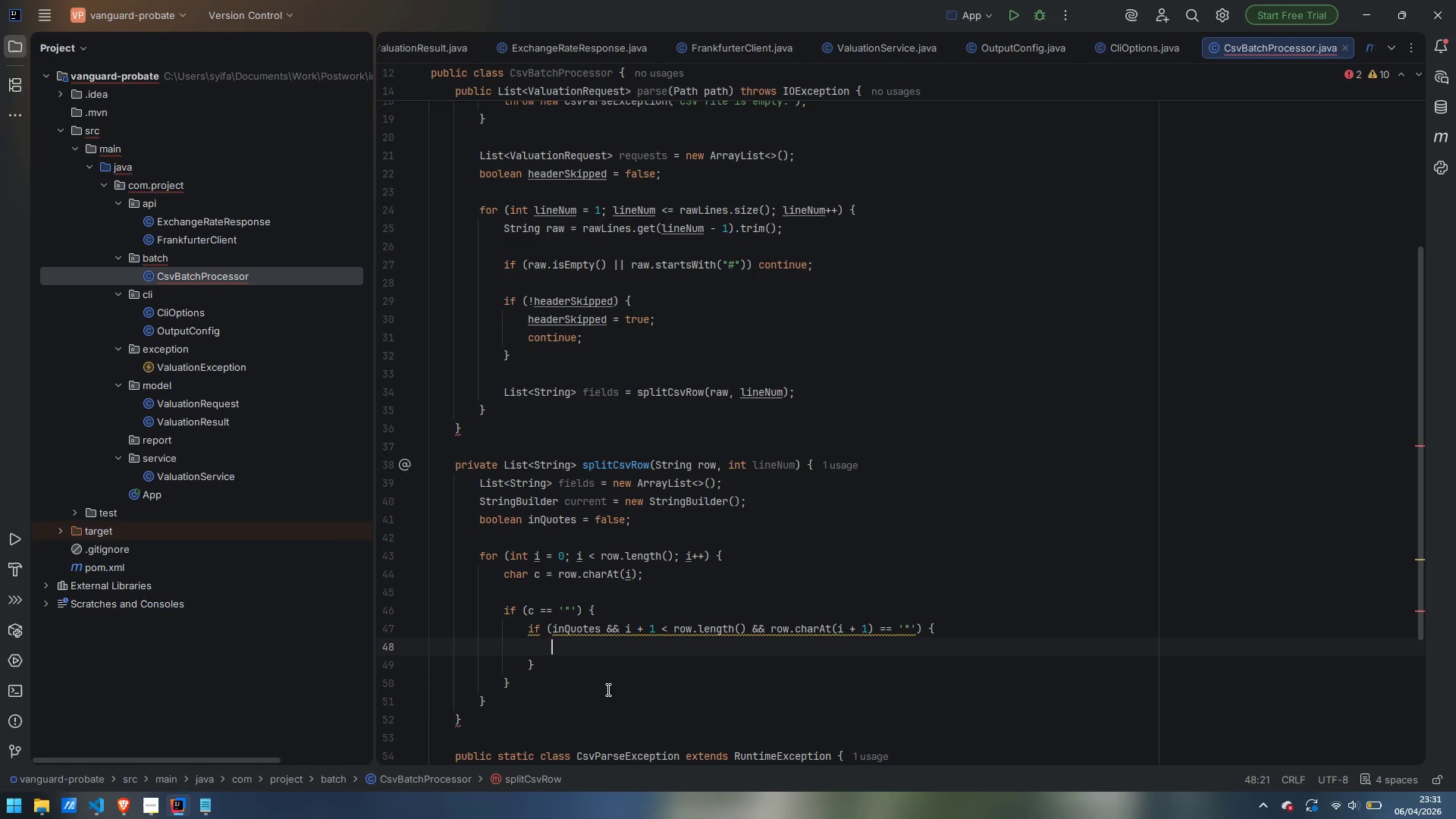 
type(current.append)
 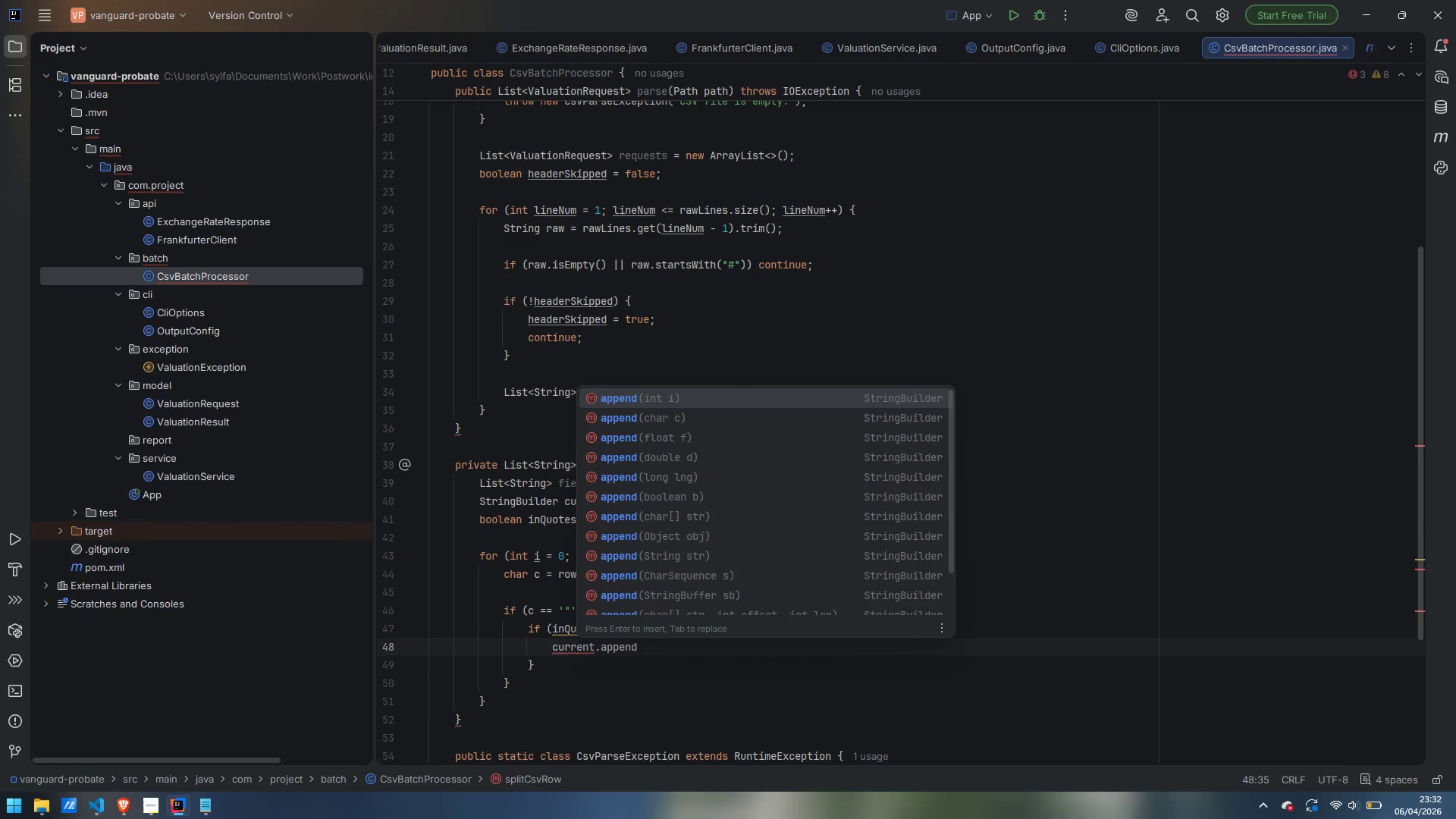 
key(Enter)
 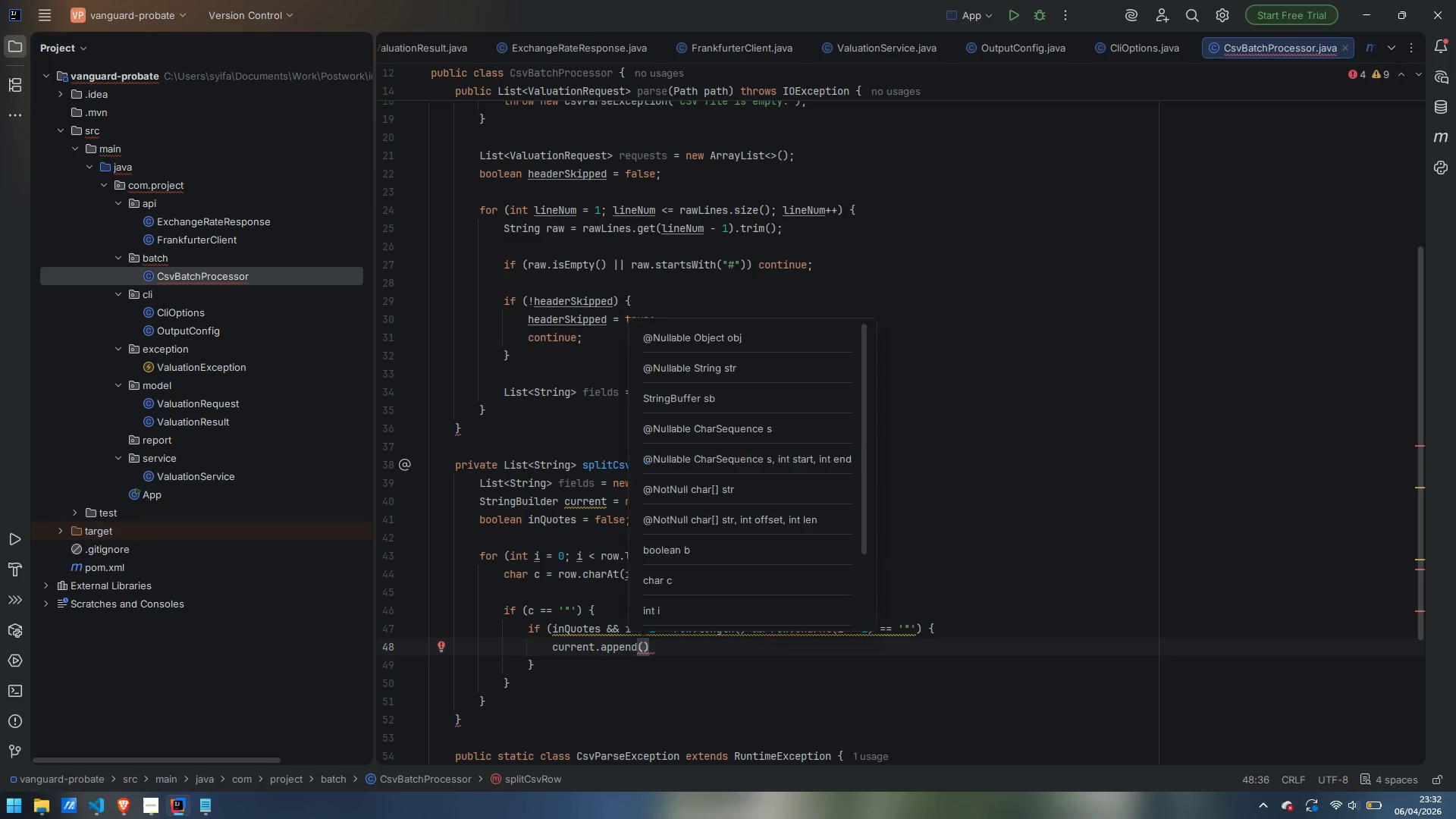 
key(Quote)
 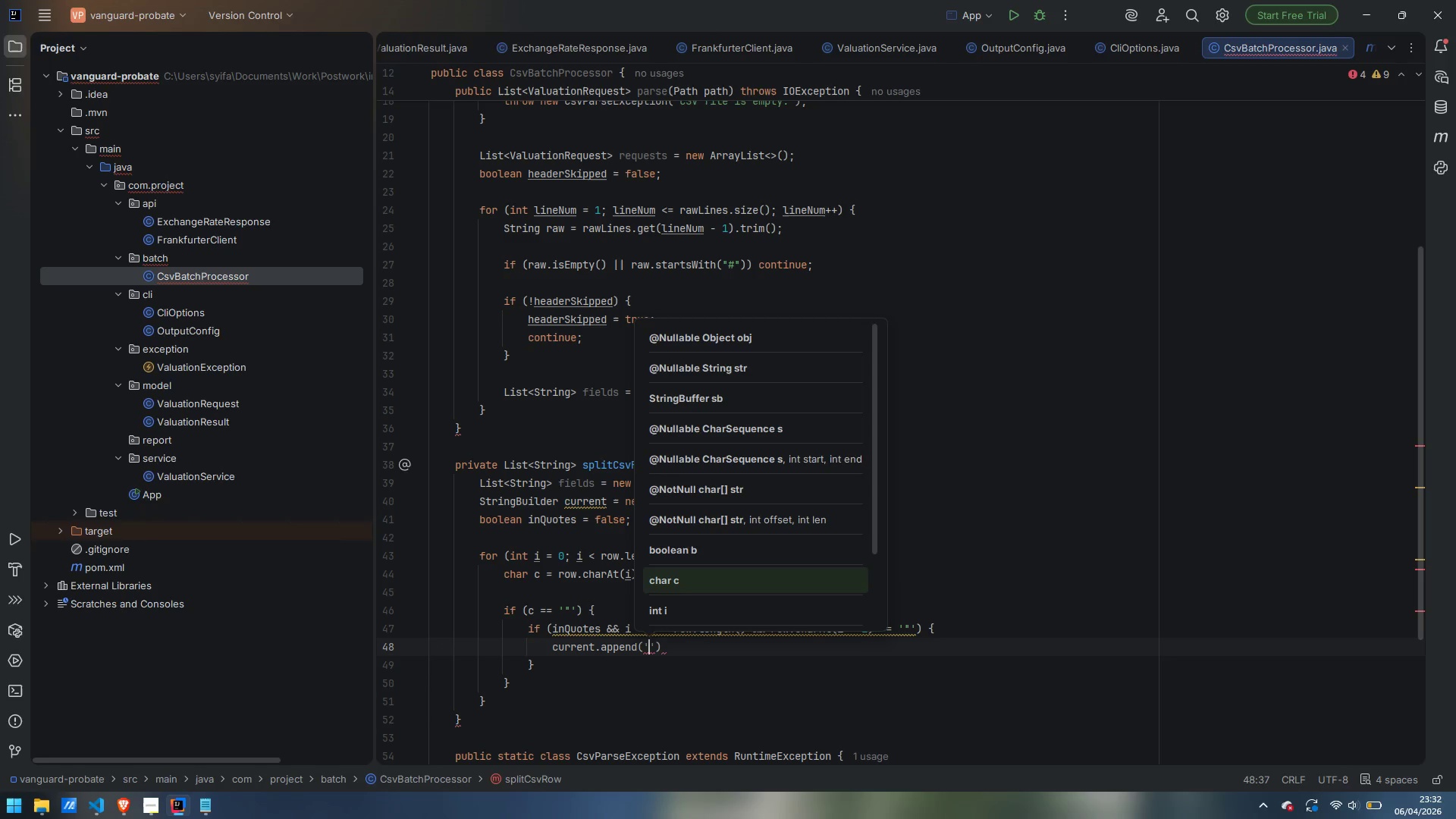 
key(Shift+ShiftLeft)
 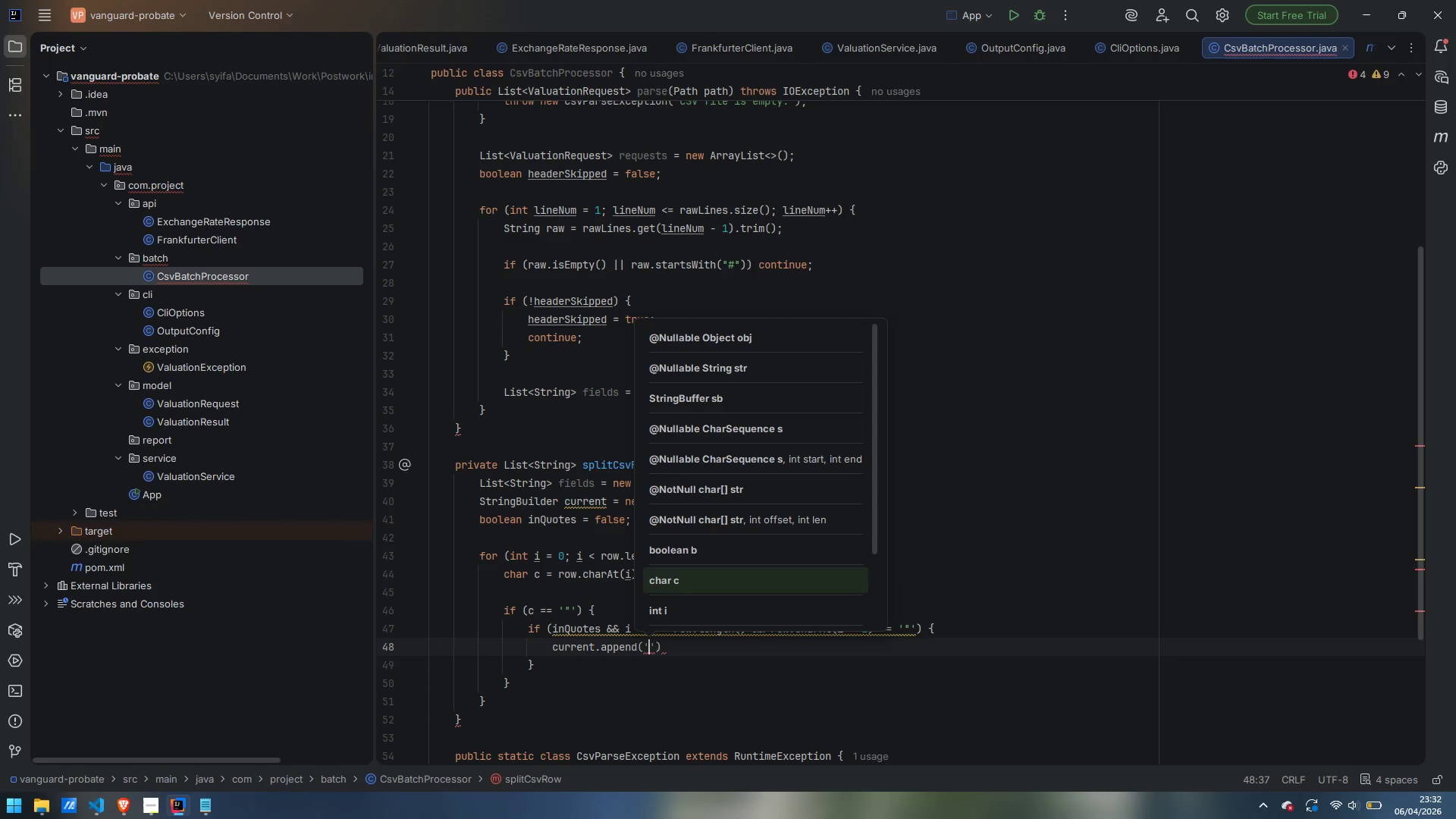 
key(Shift+Quote)
 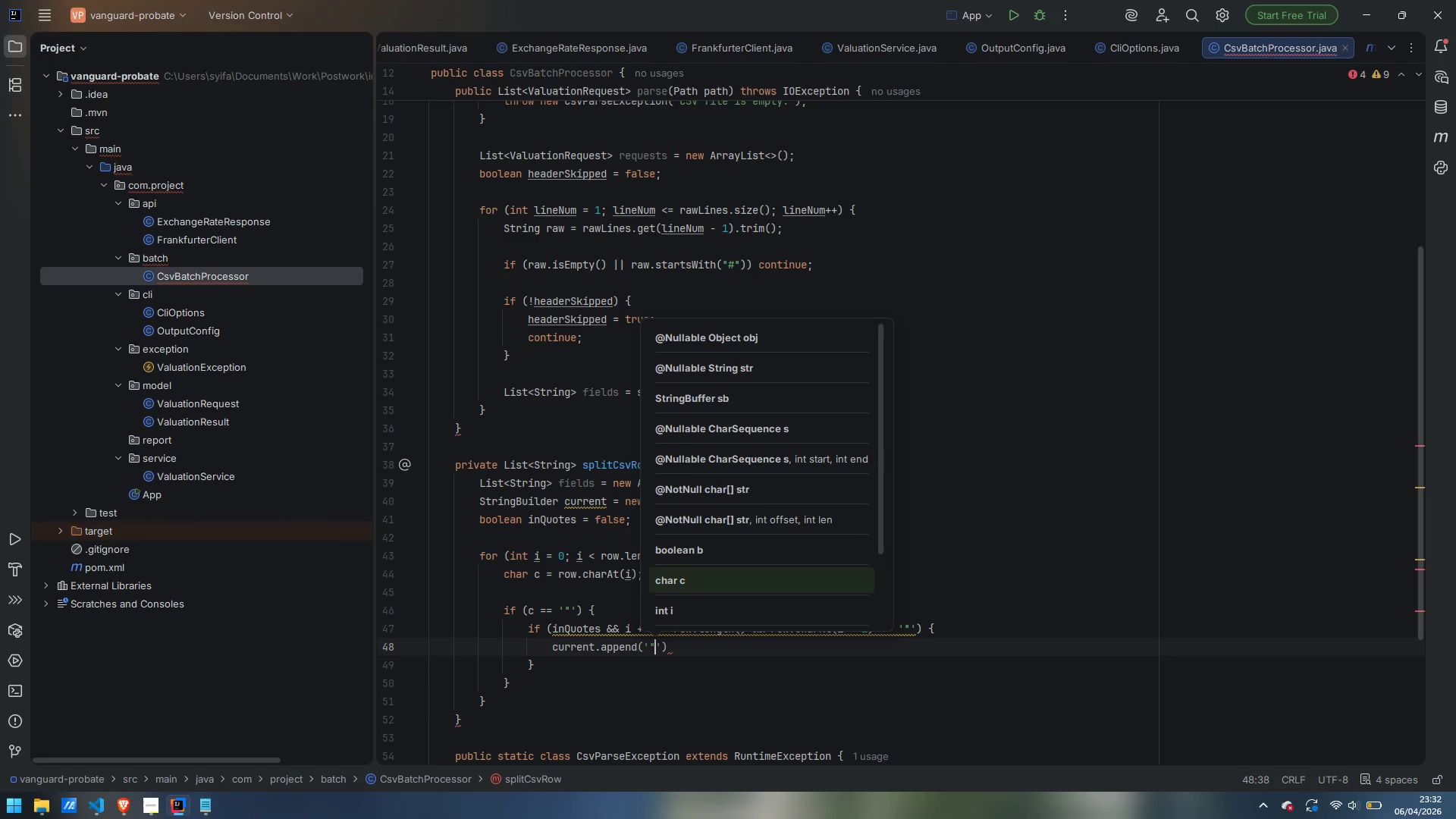 
key(ArrowRight)
 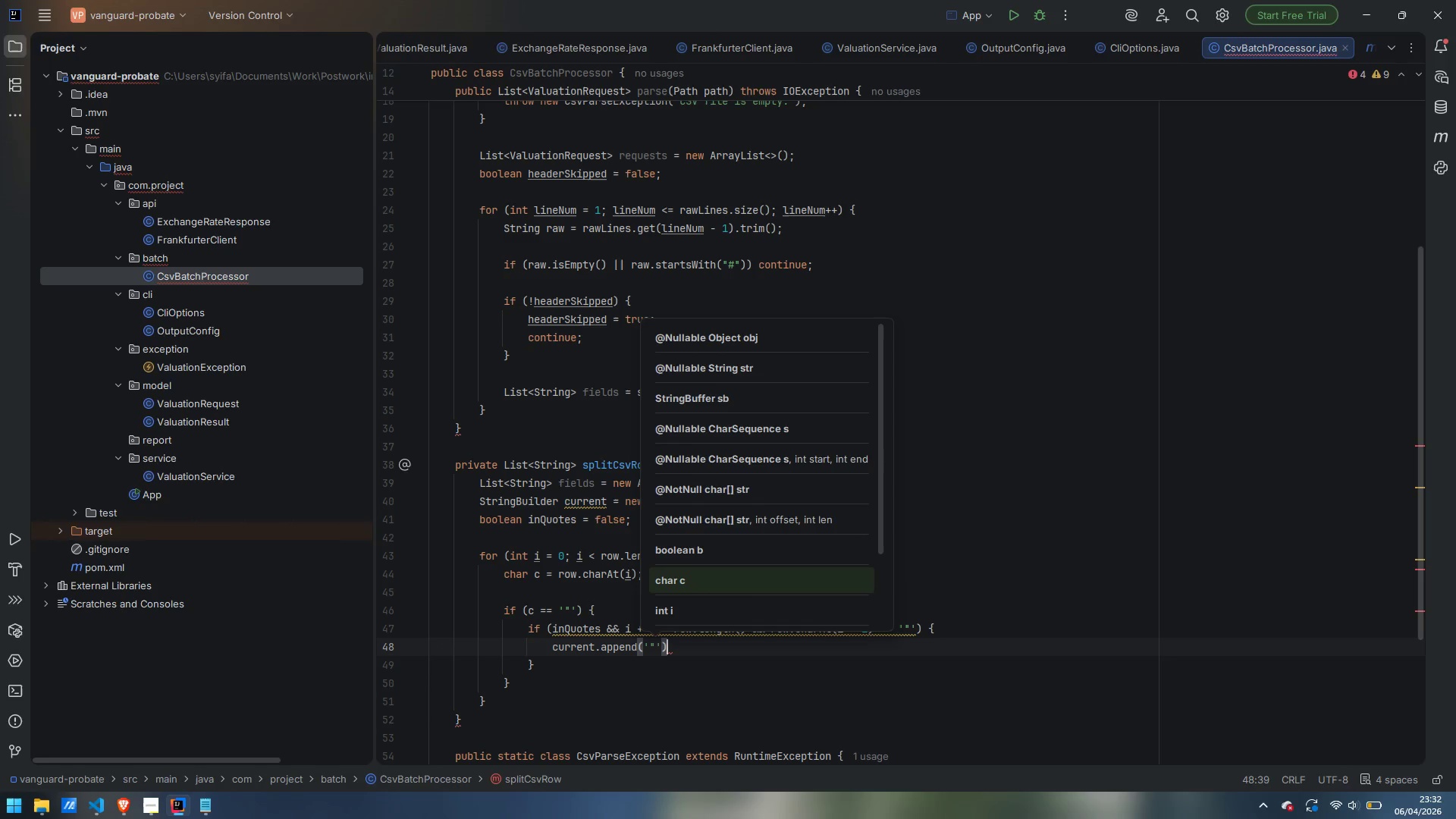 
key(ArrowRight)
 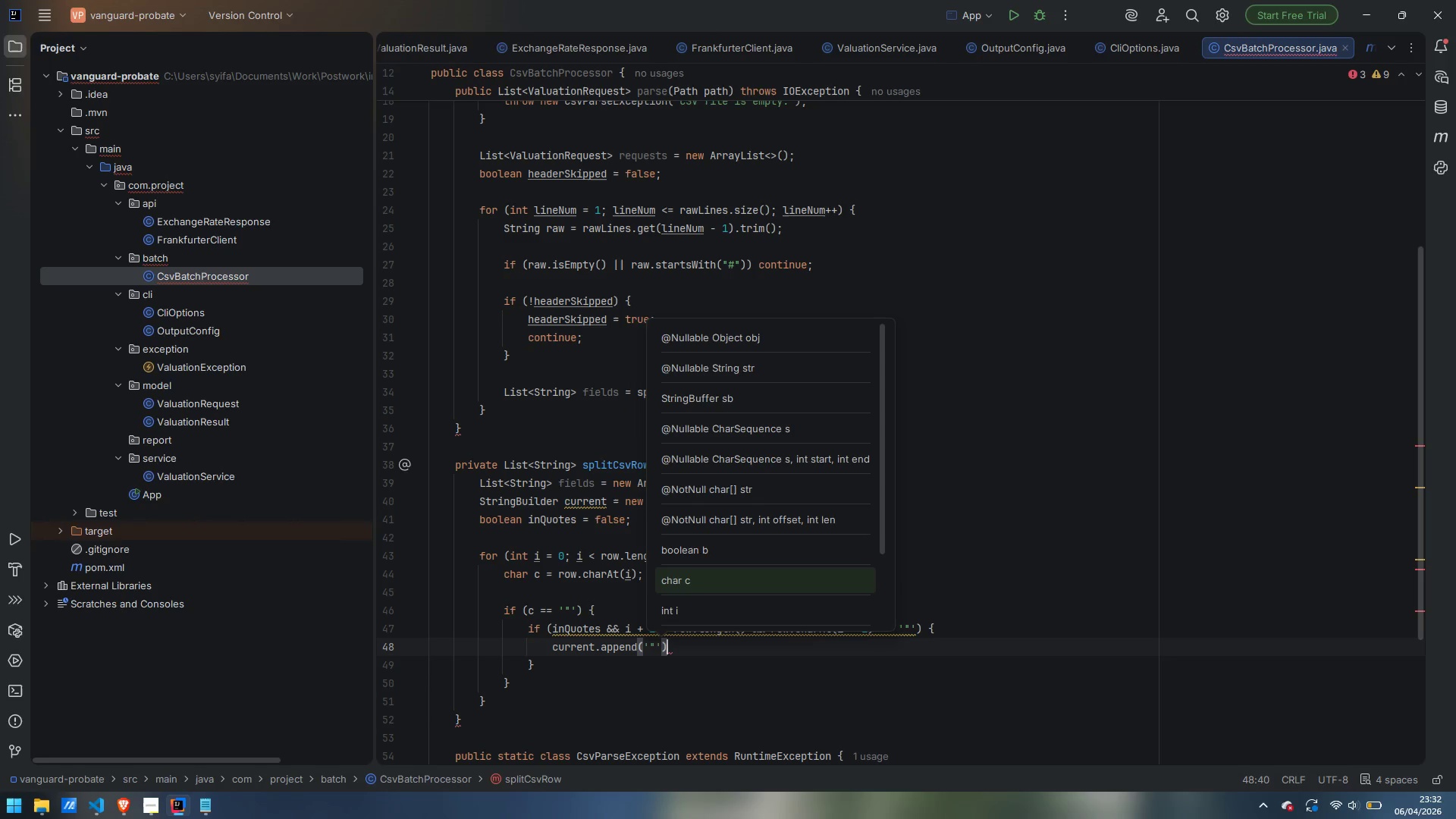 
key(Semicolon)
 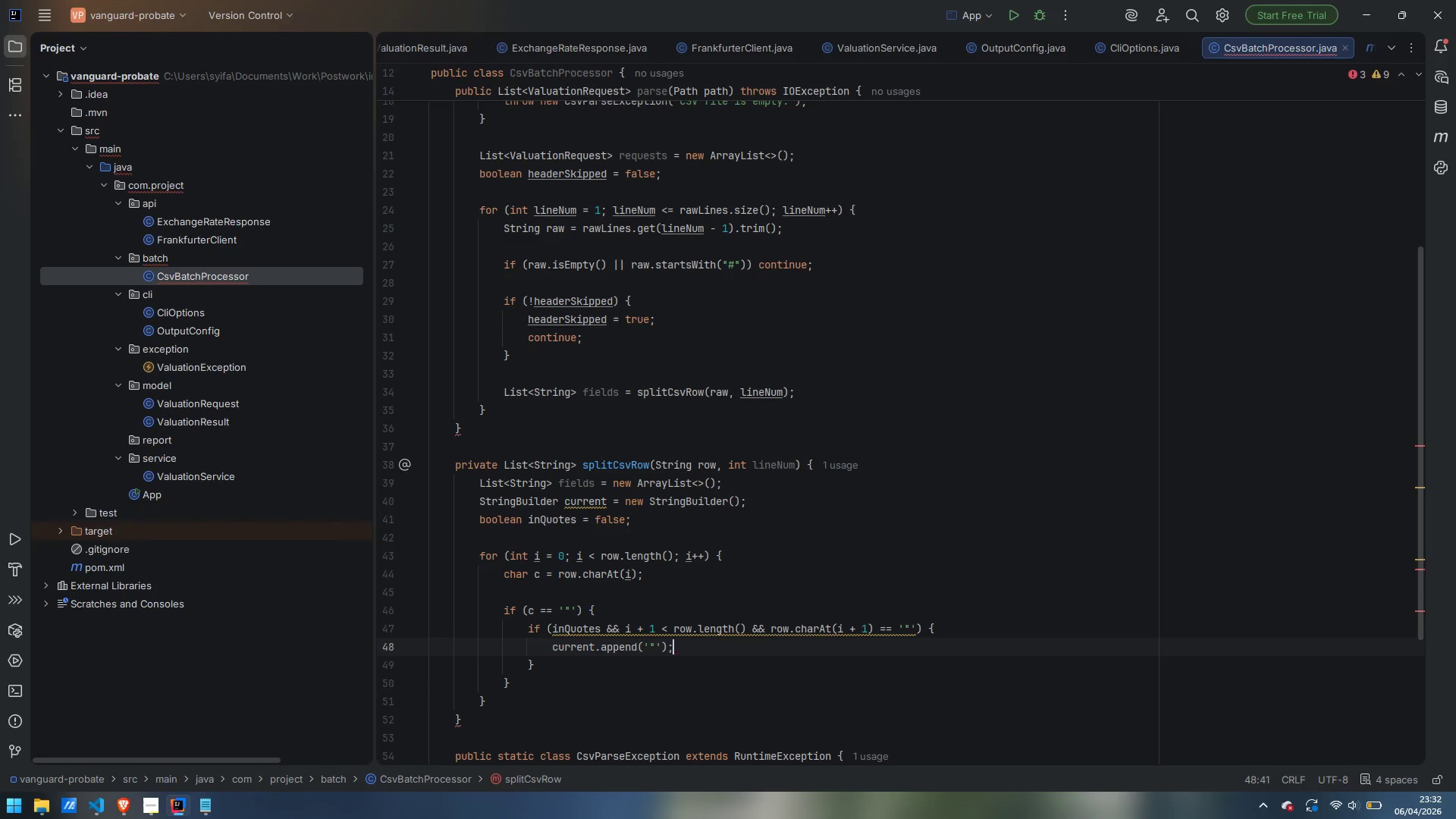 
key(Enter)
 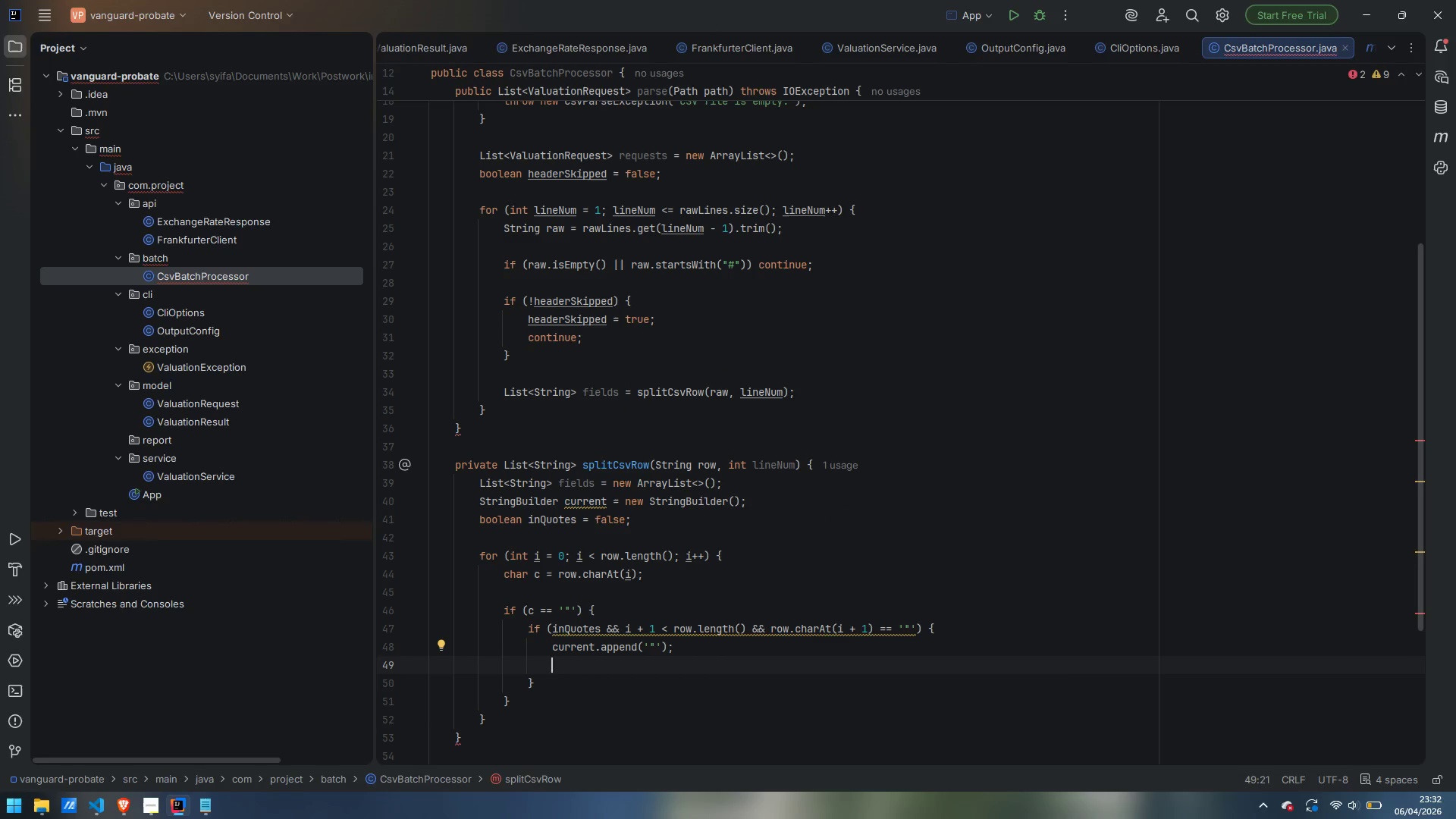 
key(I)
 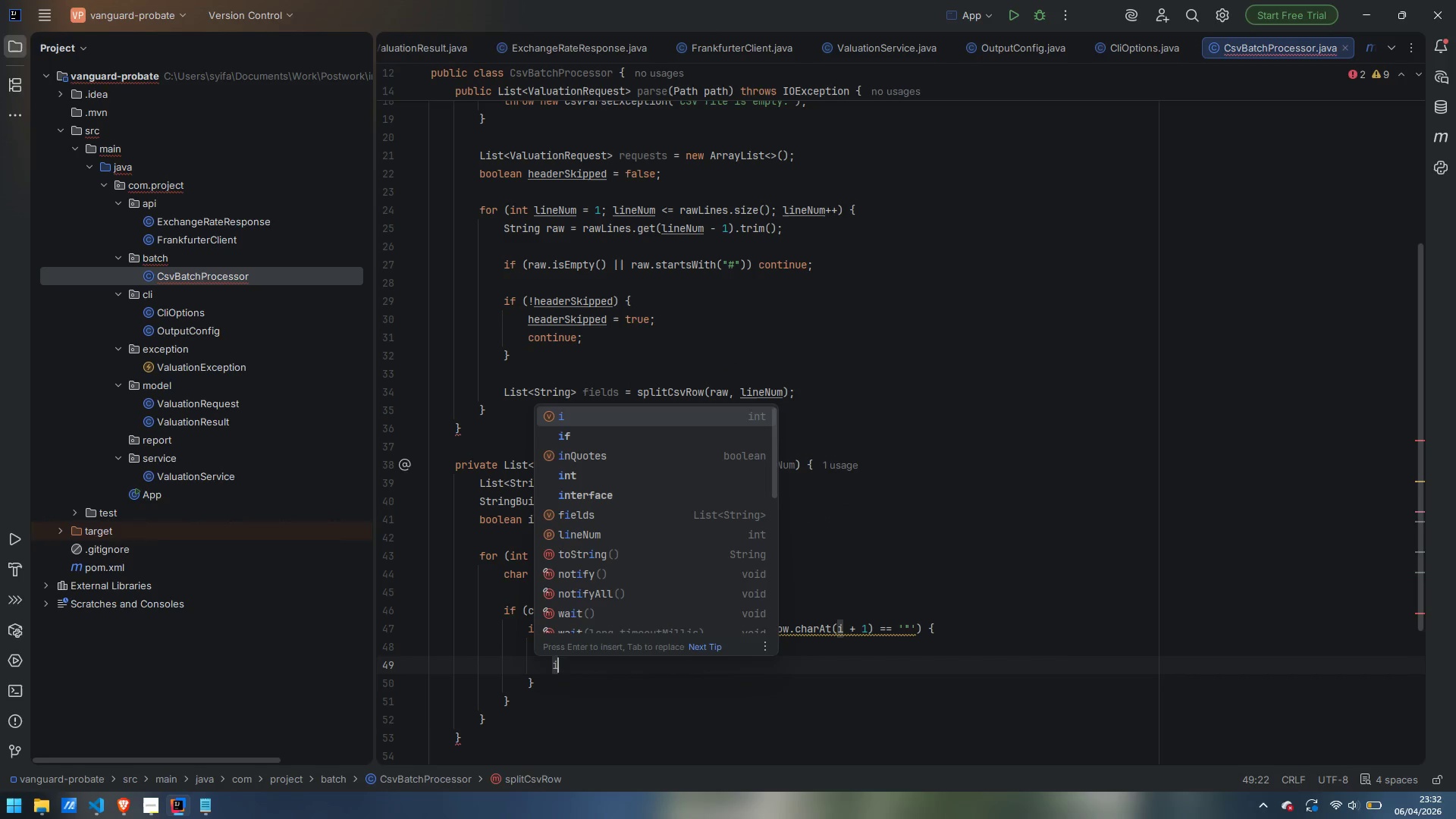 
key(Shift+Equal)
 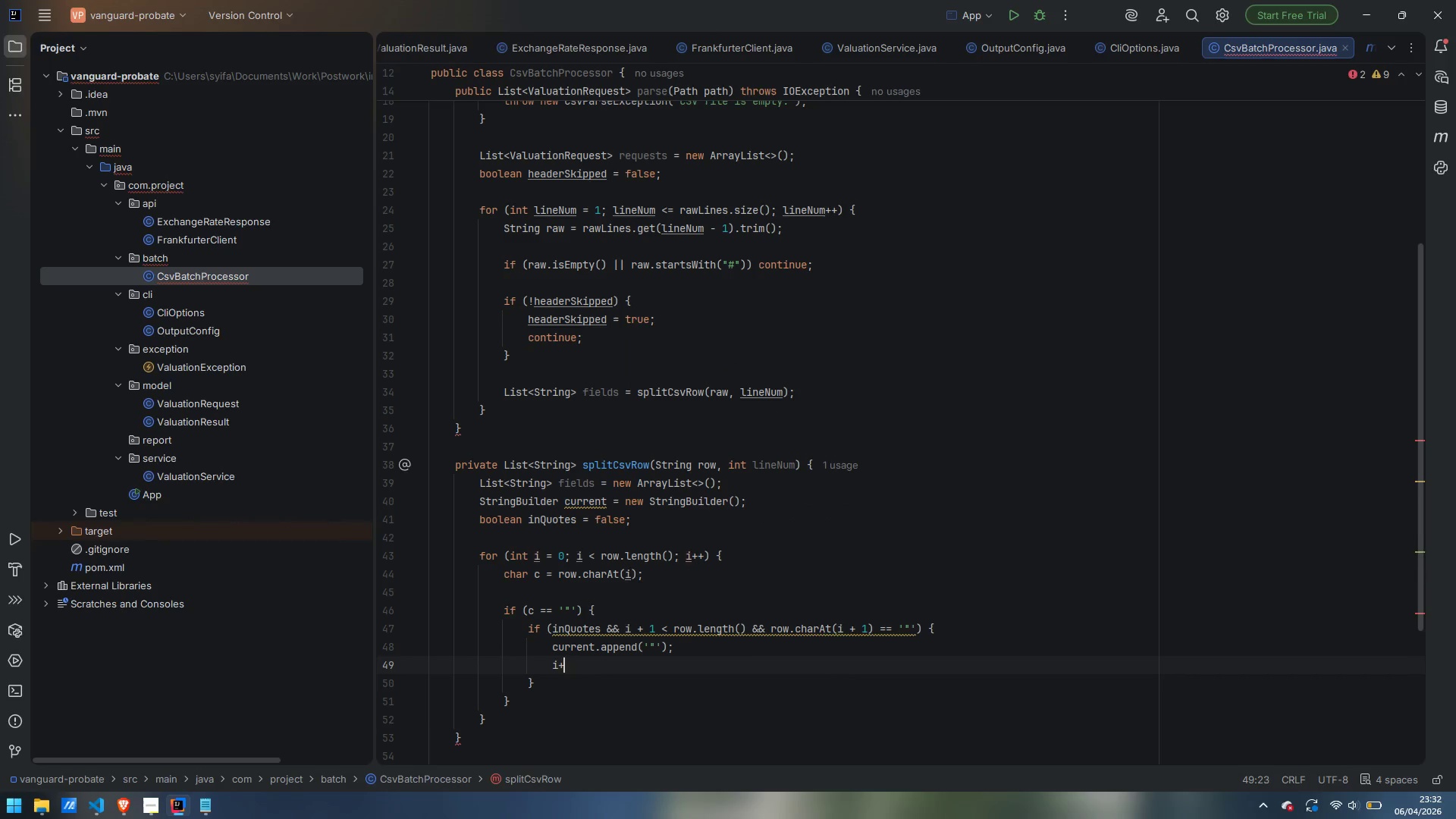 
key(Shift+Equal)
 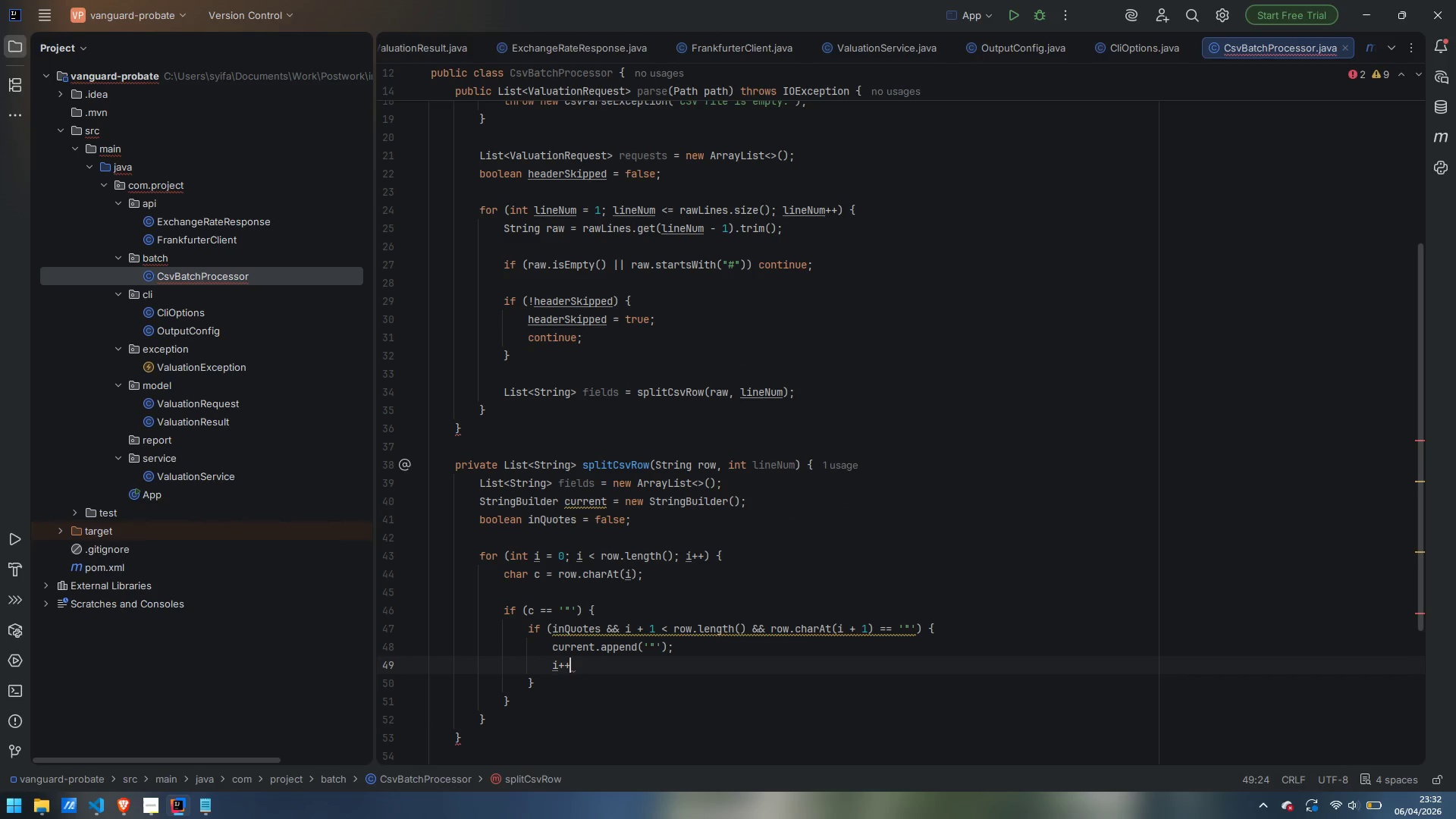 
key(Semicolon)
 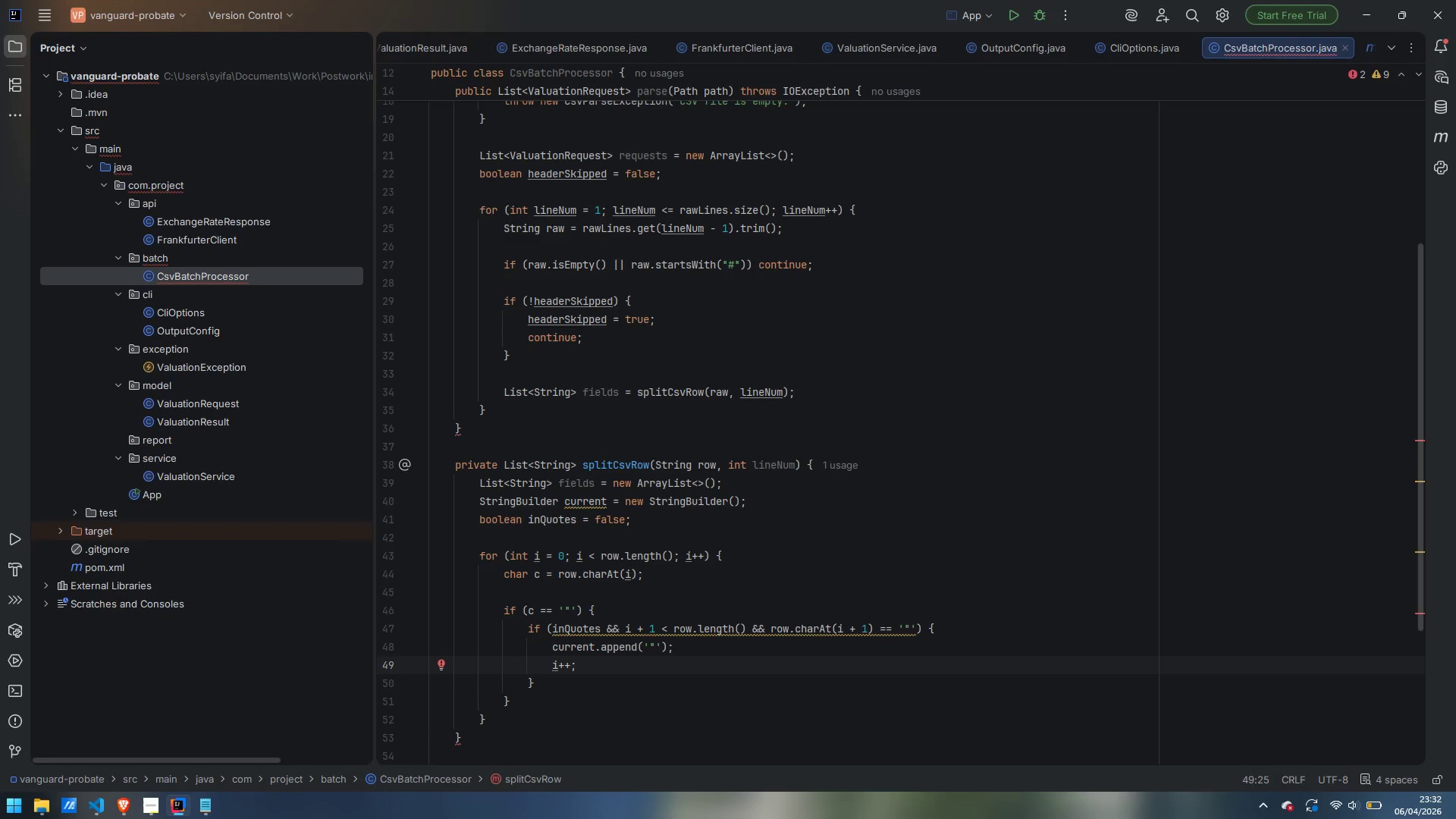 
wait(10.22)
 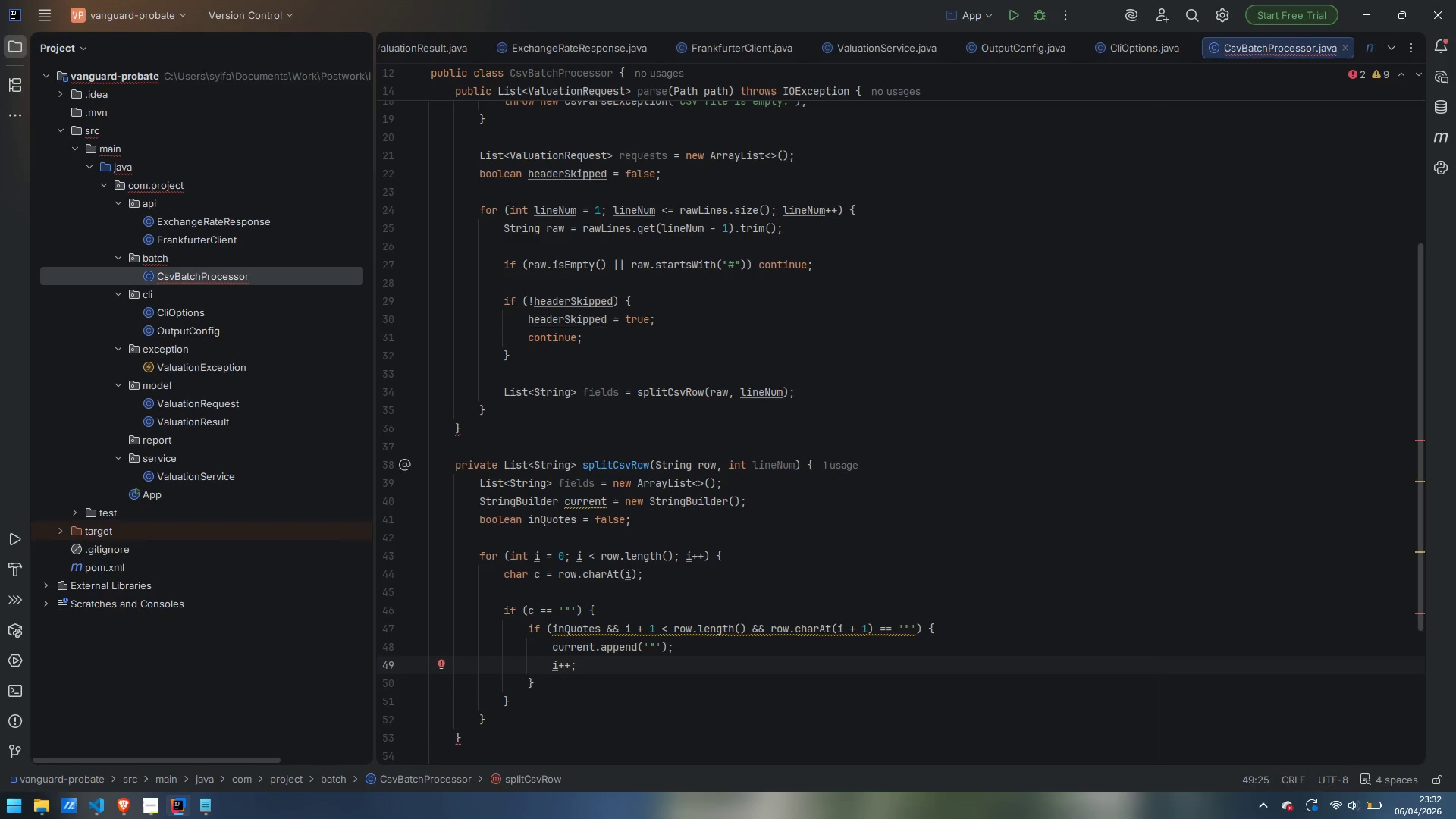 
key(ArrowDown)
 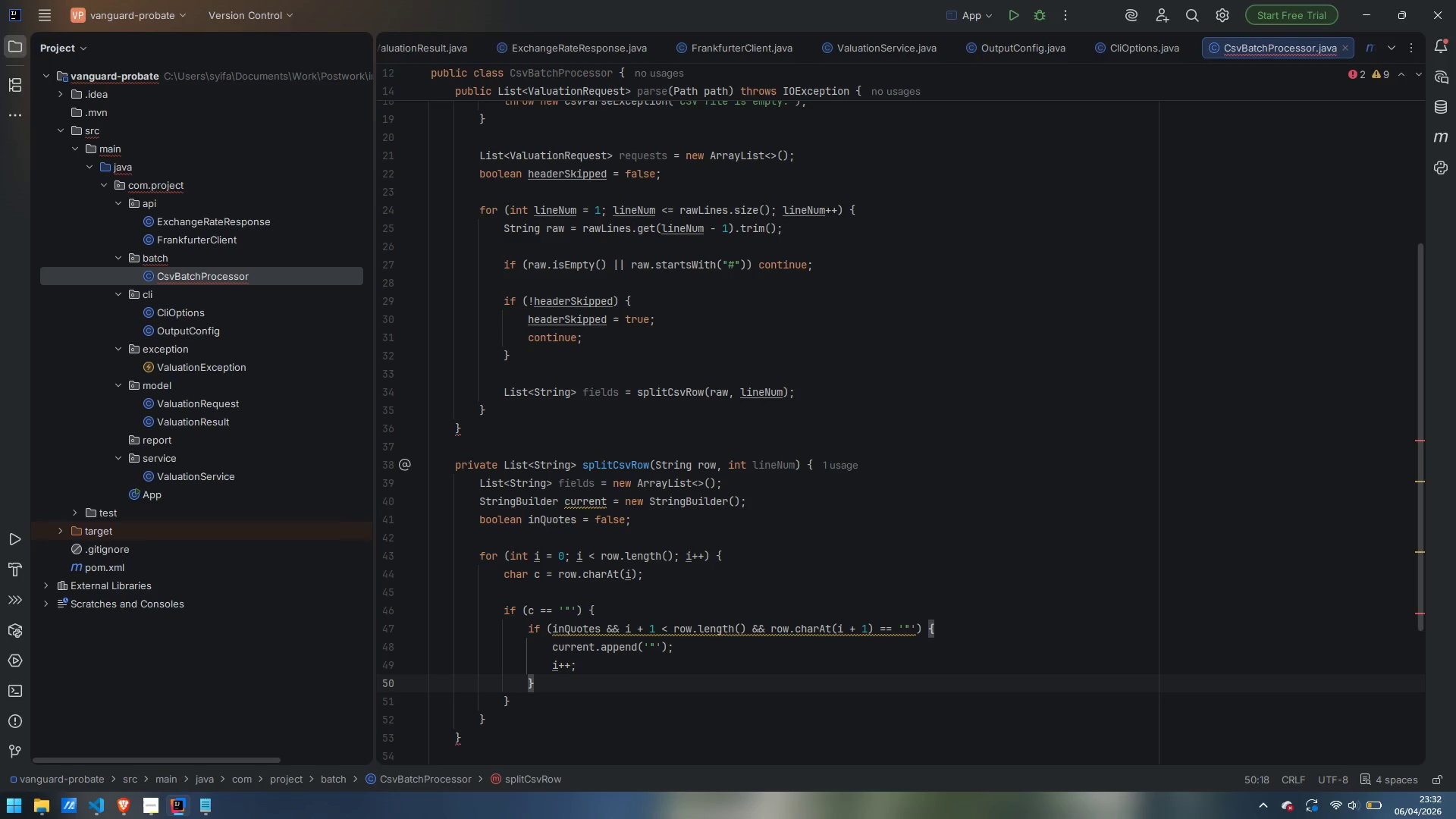 
wait(6.77)
 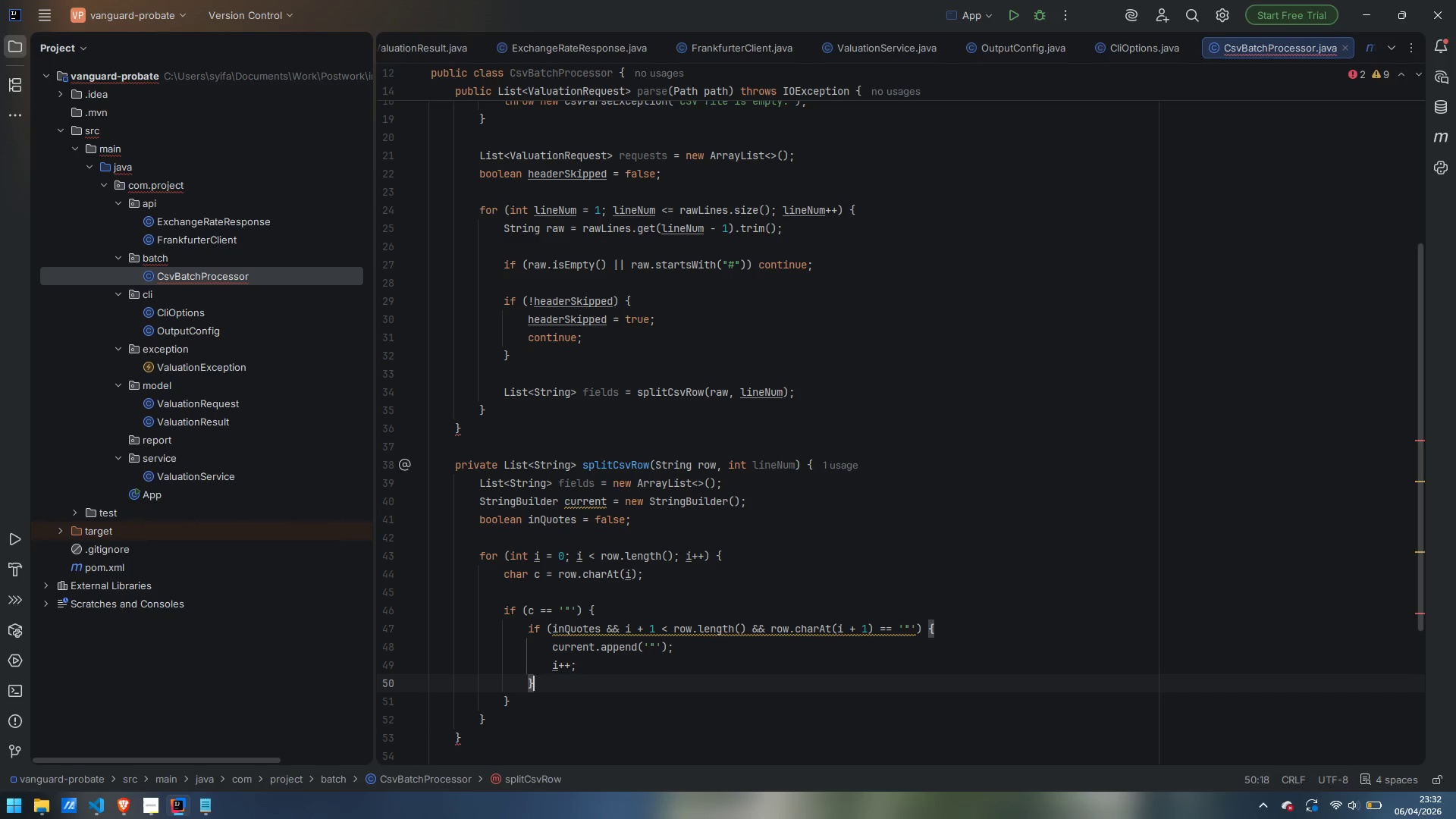 
type( else {)
 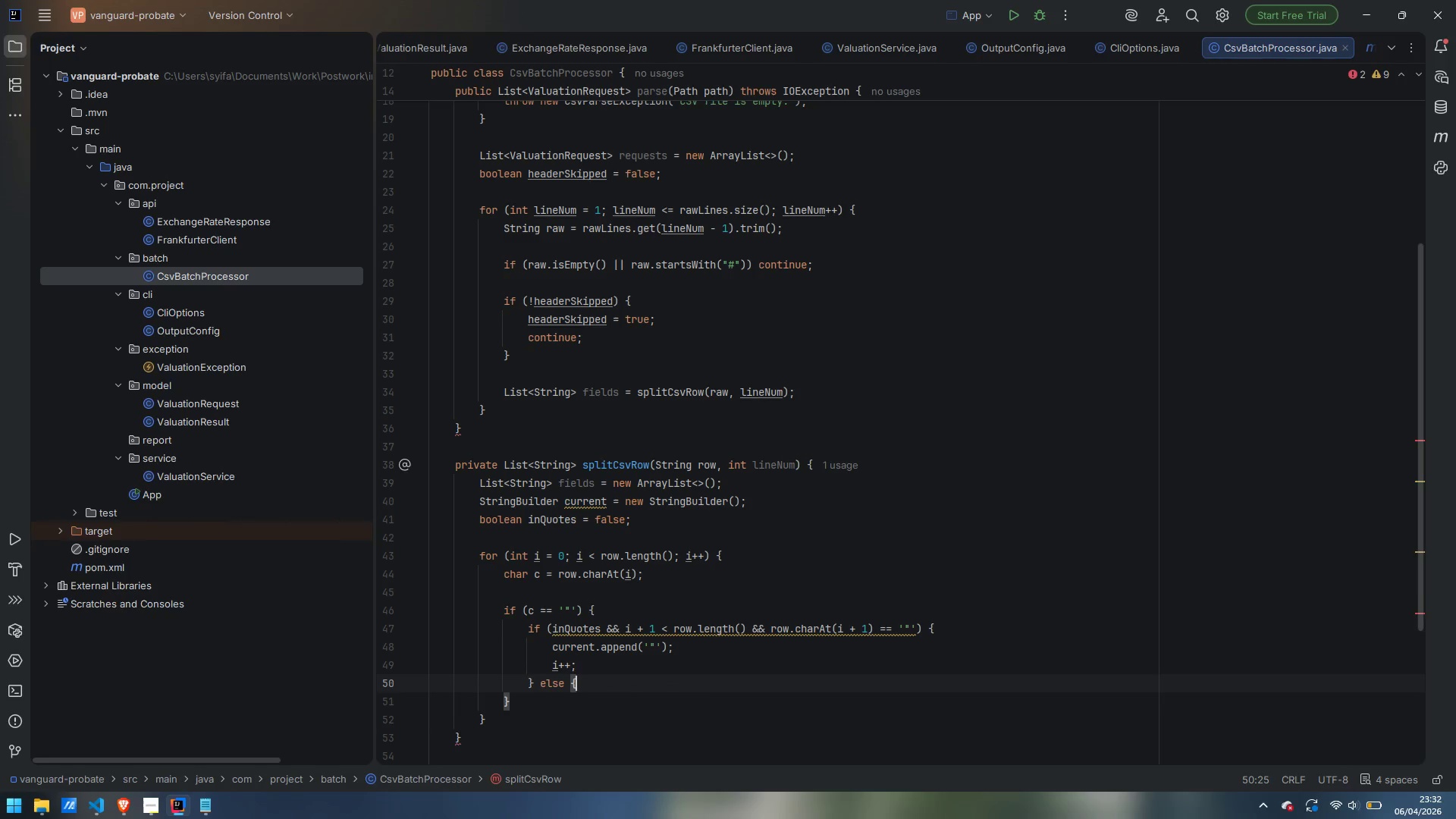 
key(Enter)
 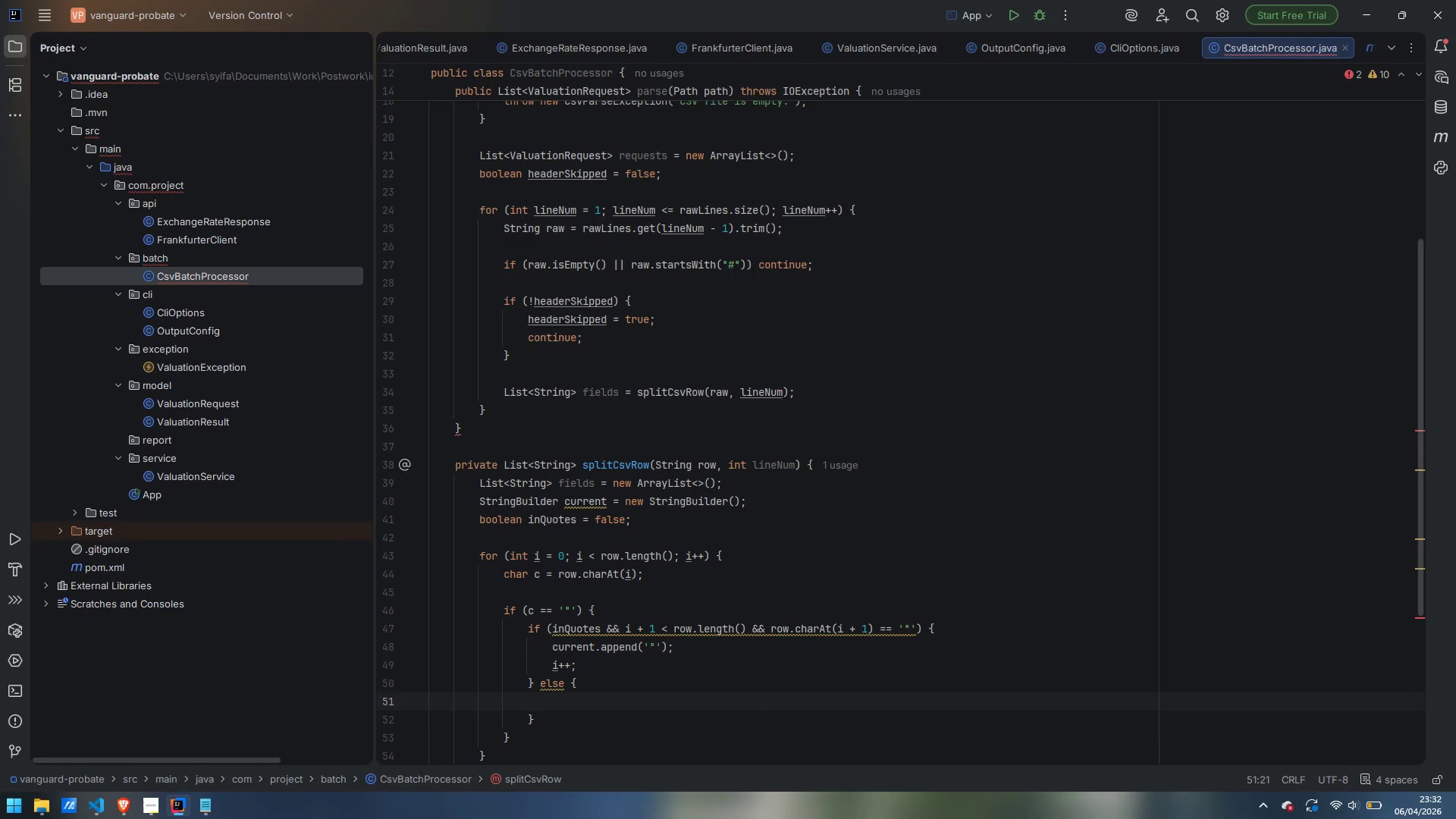 
type(inU)
key(Backspace)
type(Quote)
 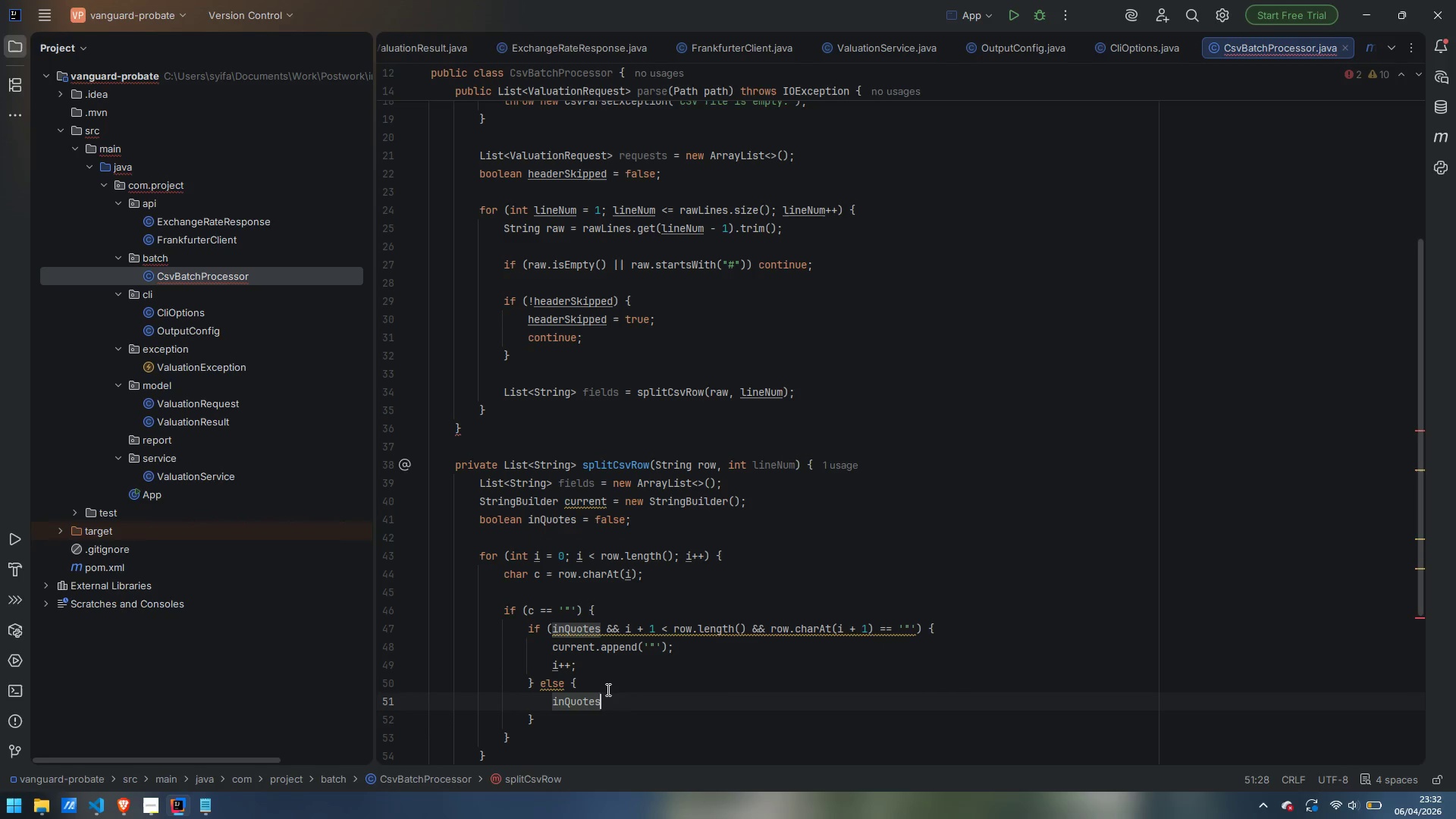 
key(Enter)
 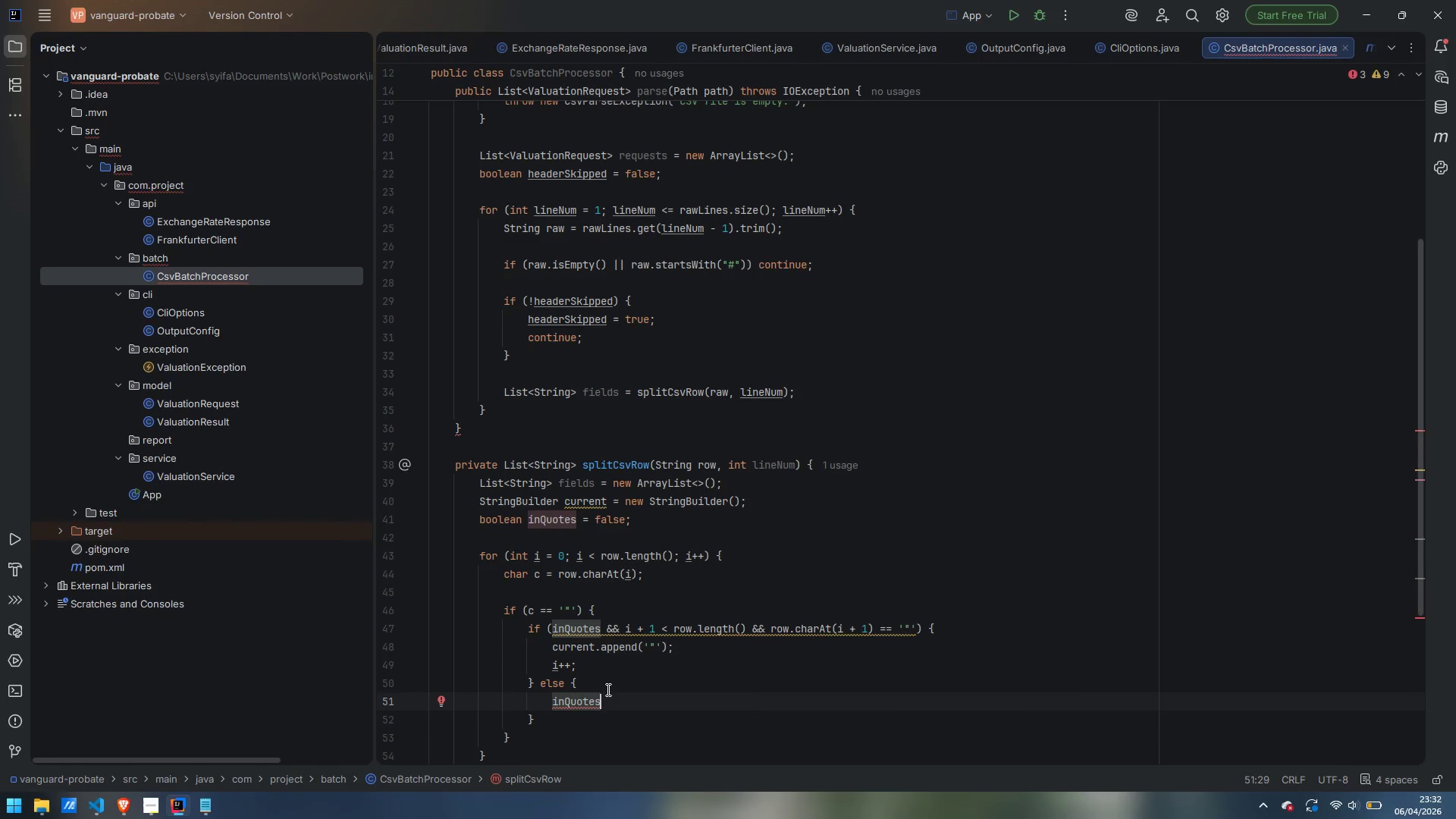 
type( = !inQUote)
 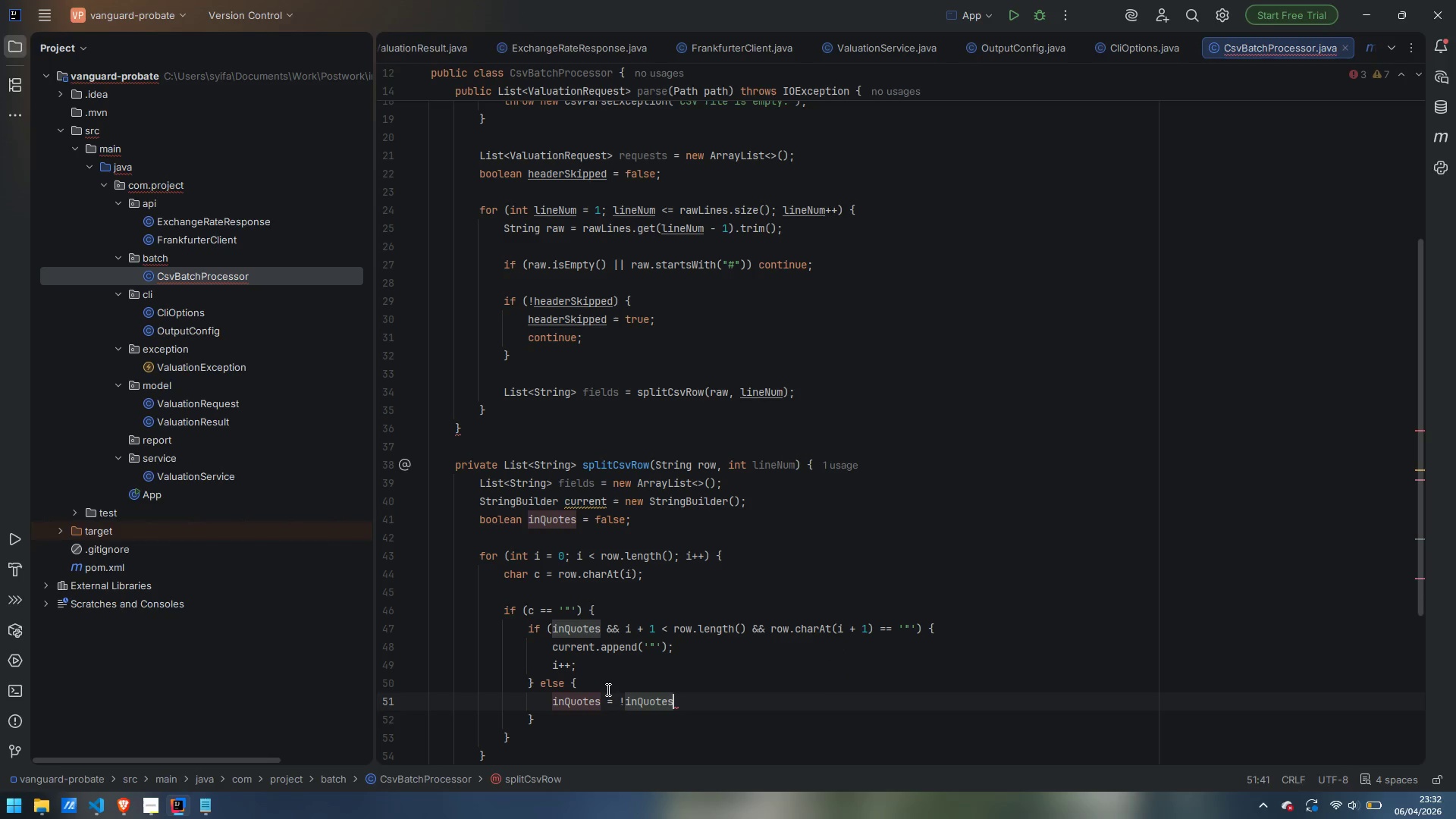 
 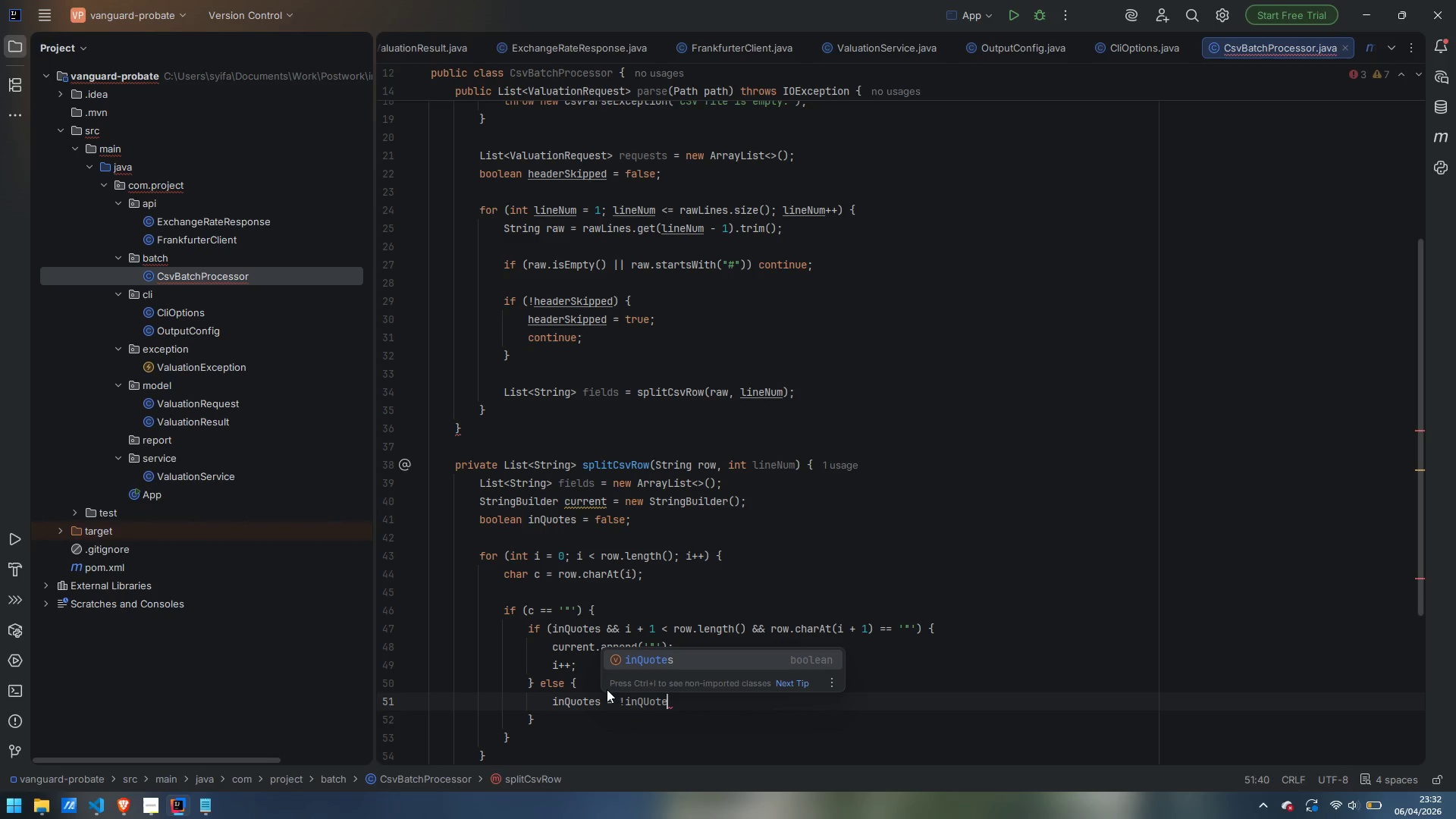 
key(Enter)
 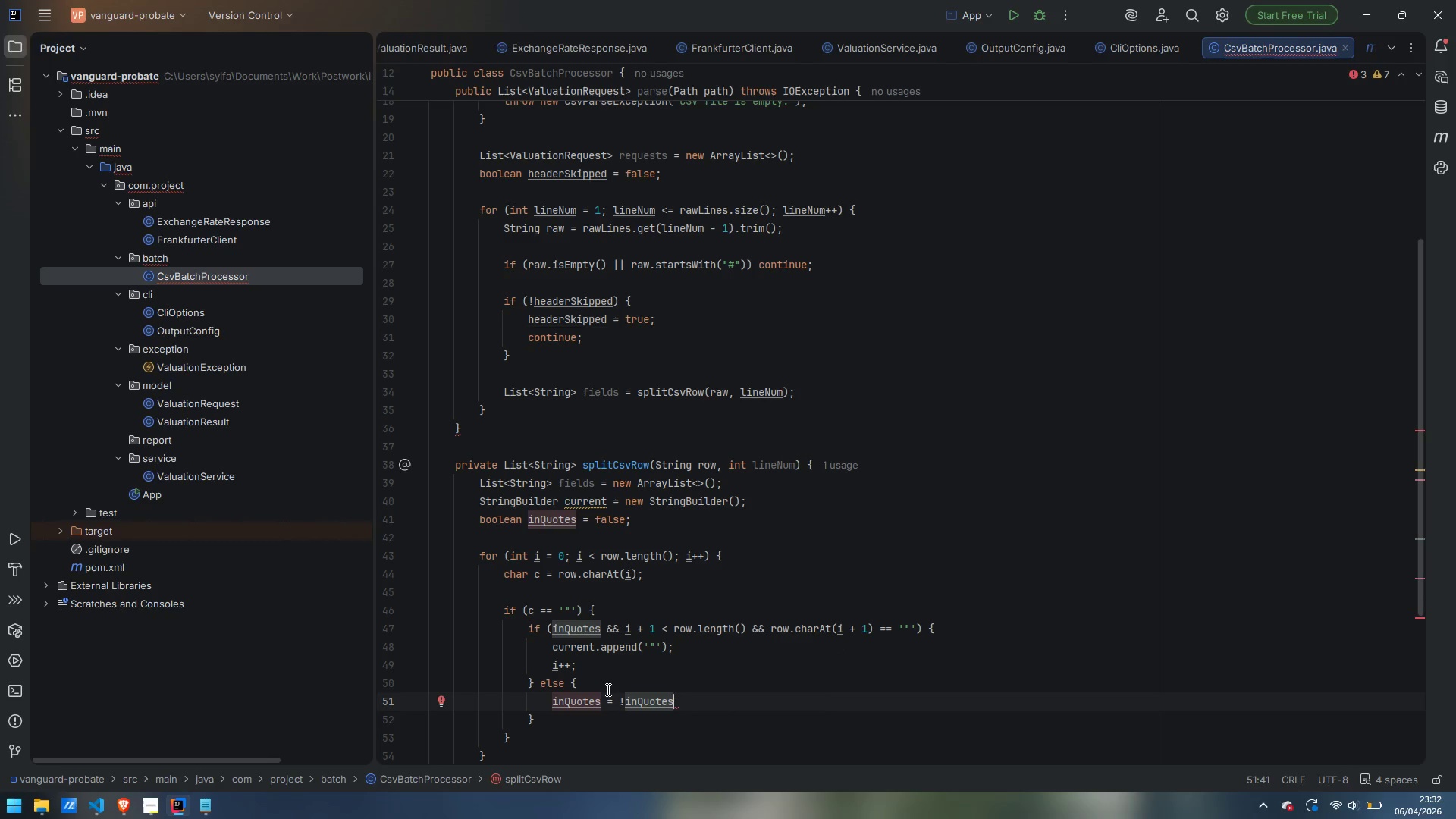 
key(Semicolon)
 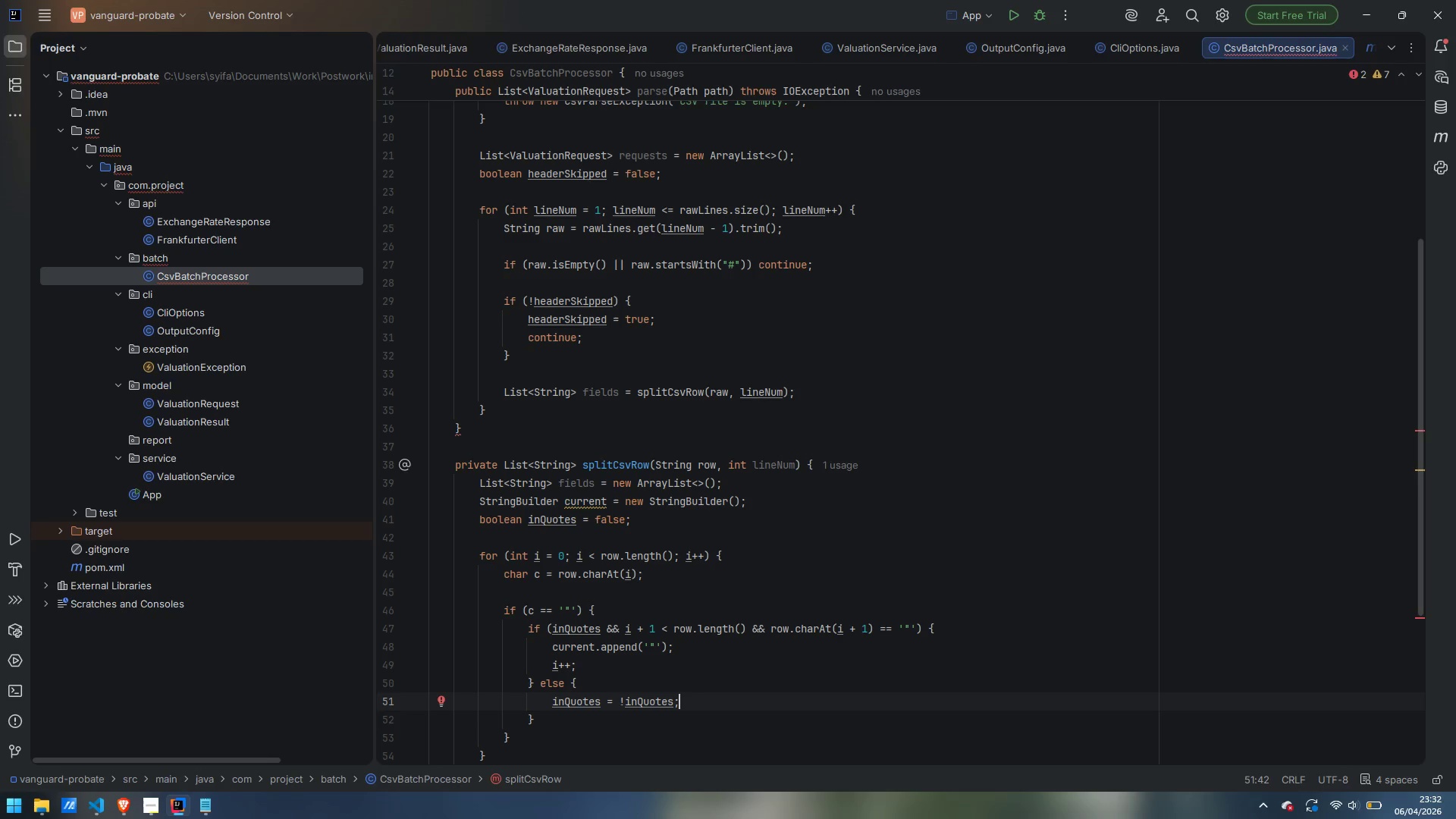 
wait(8.56)
 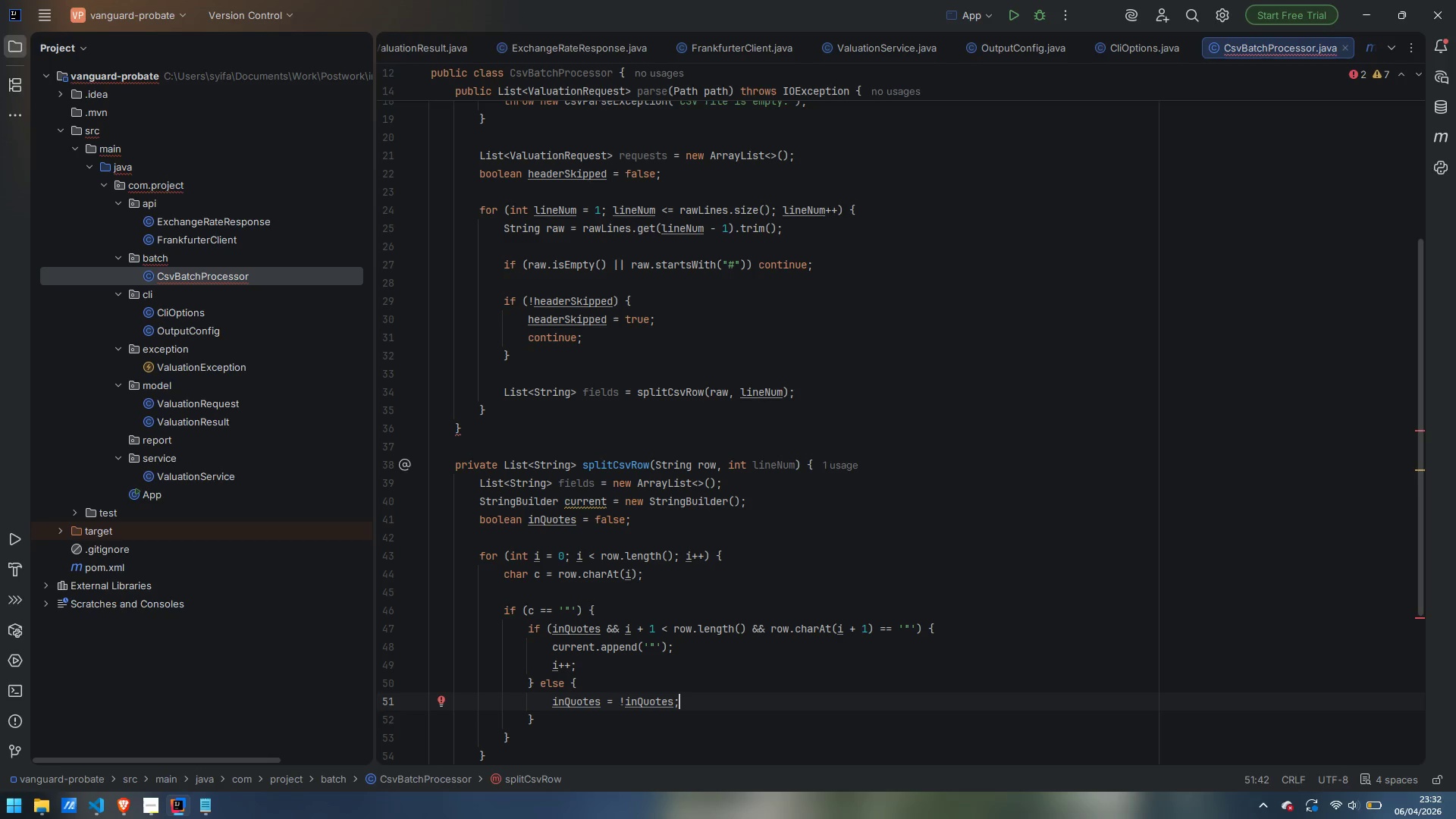 
key(ArrowDown)
 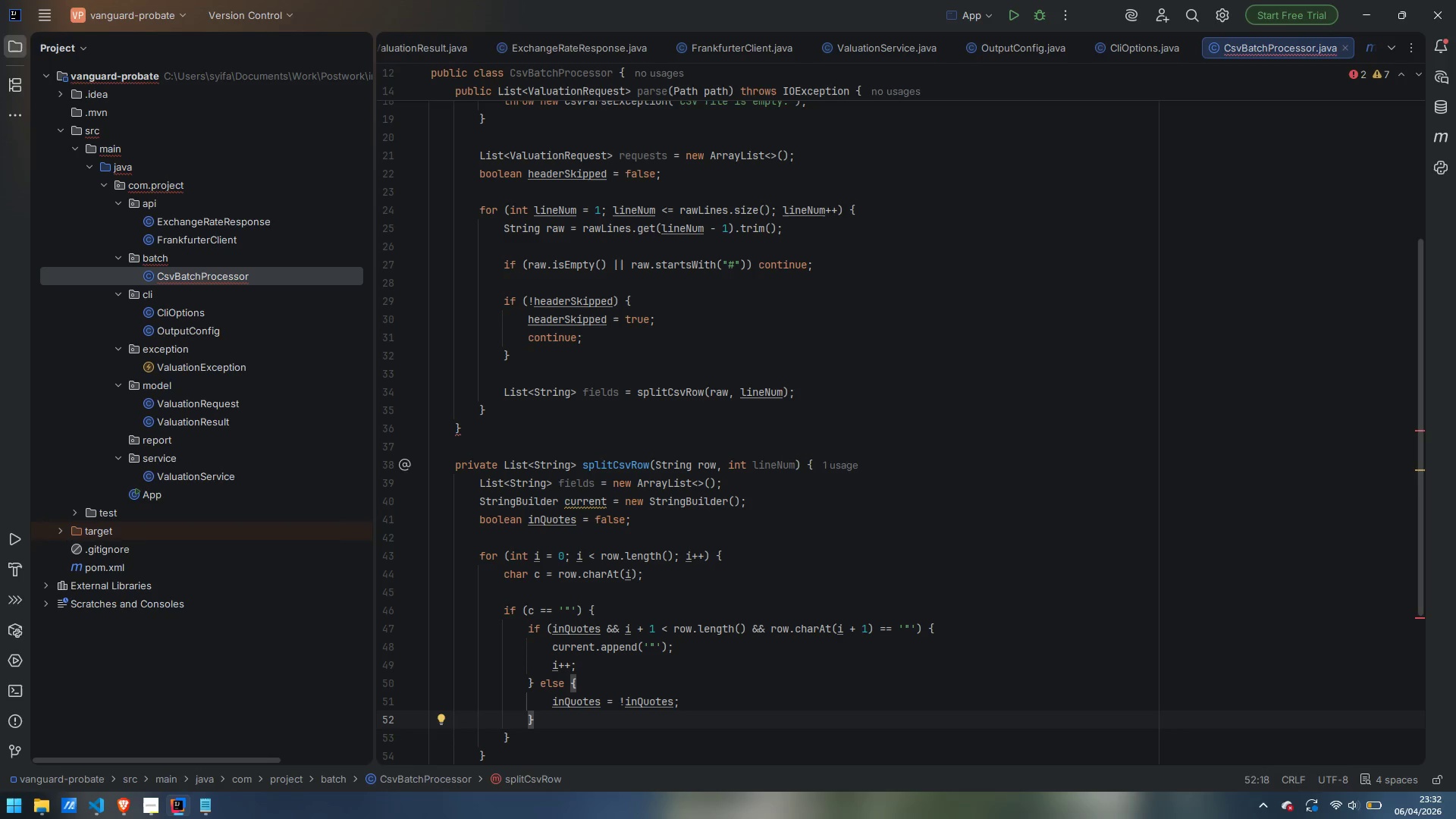 
key(ArrowDown)
 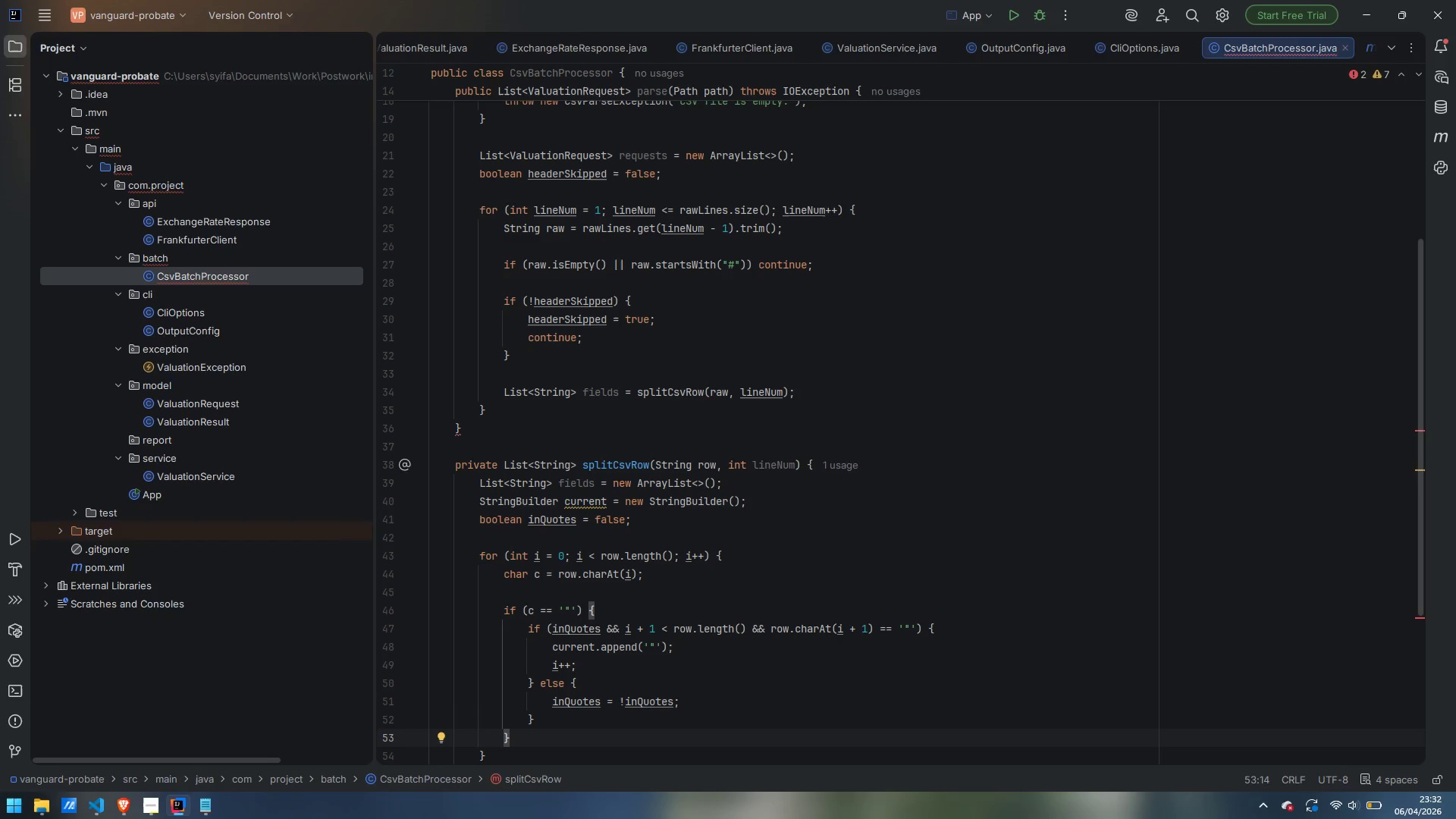 
type( else if (c == ',)
 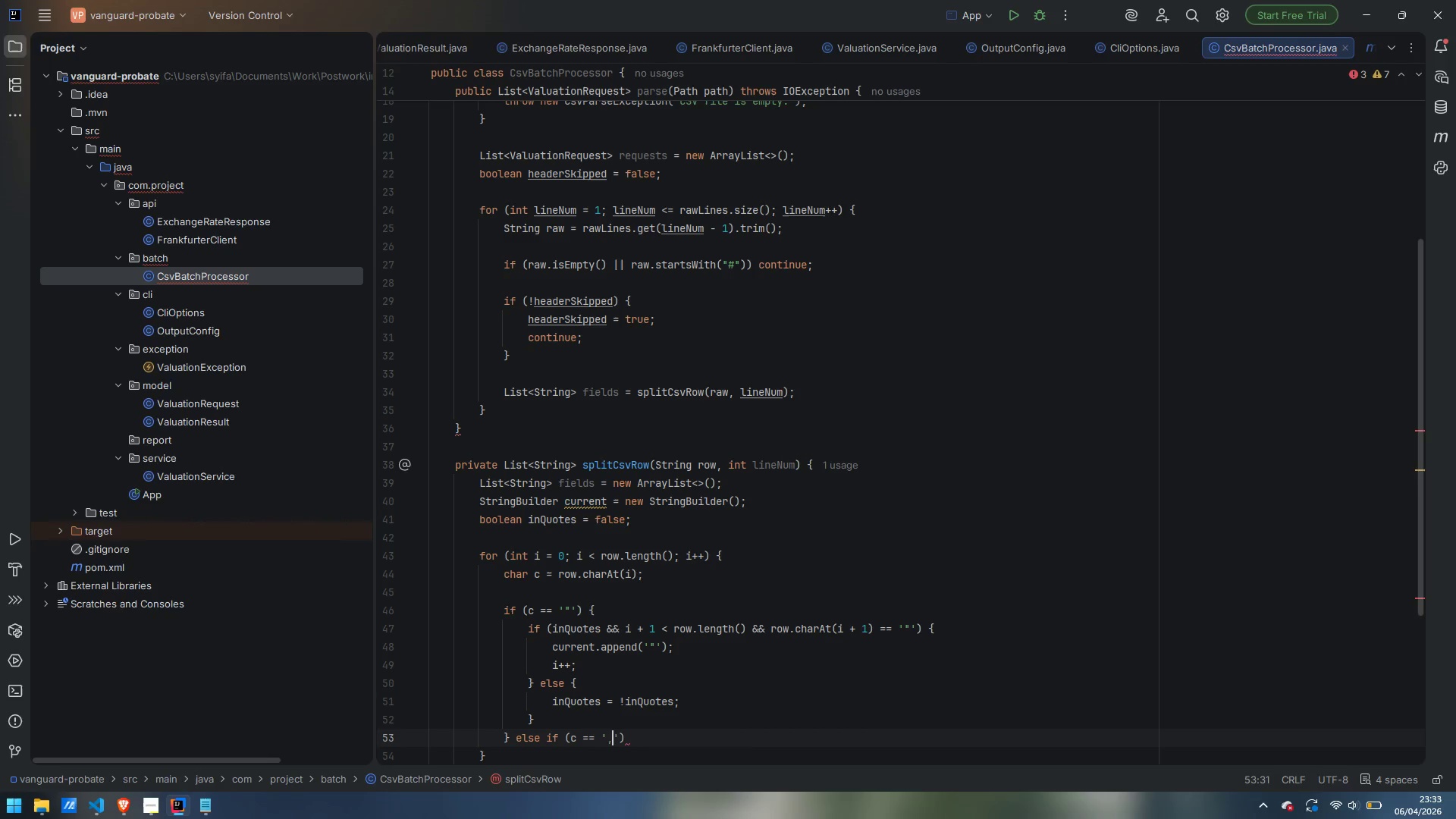 
key(ArrowRight)
 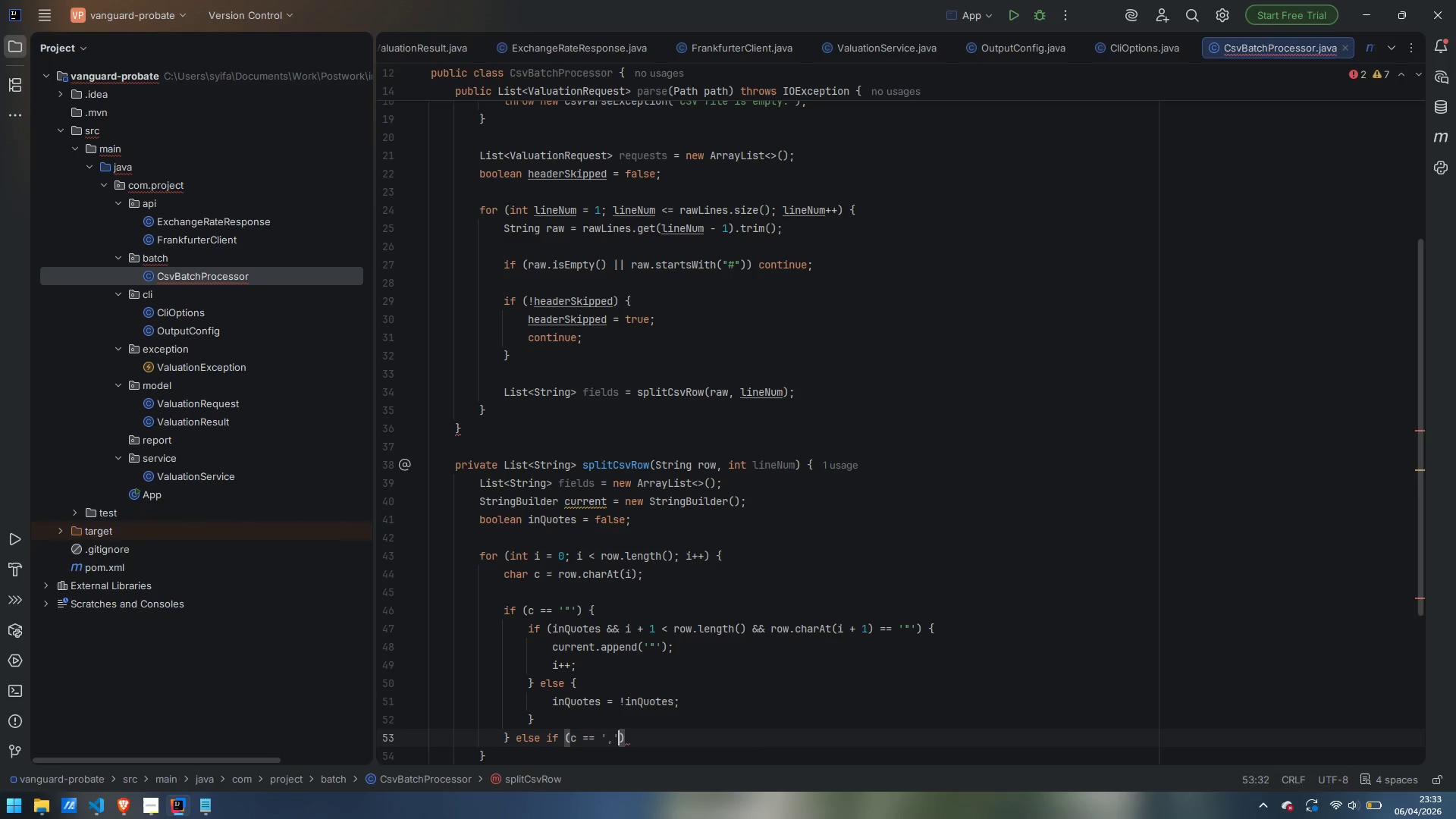 
type( && !inQ)
 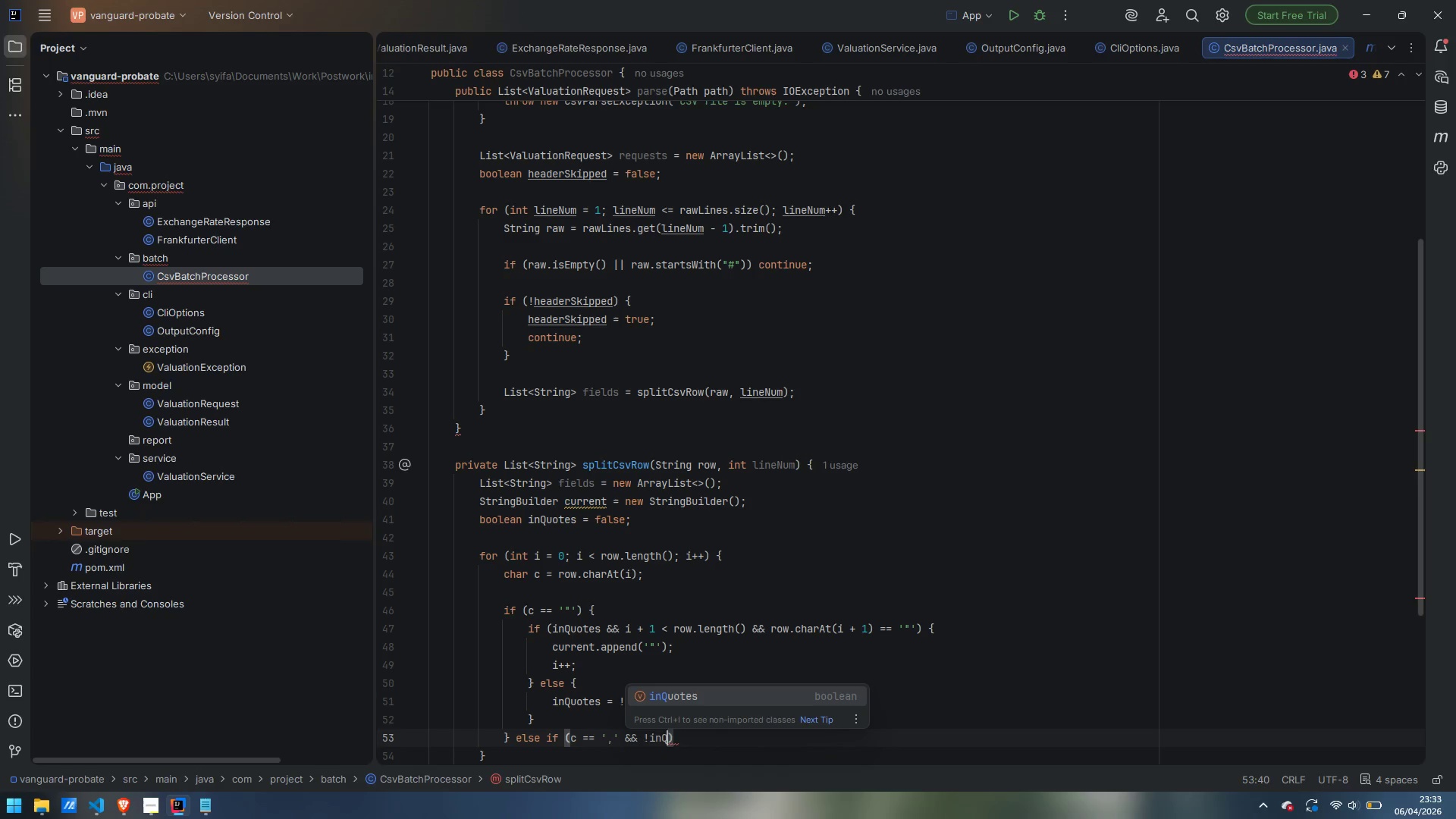 
key(Enter)
 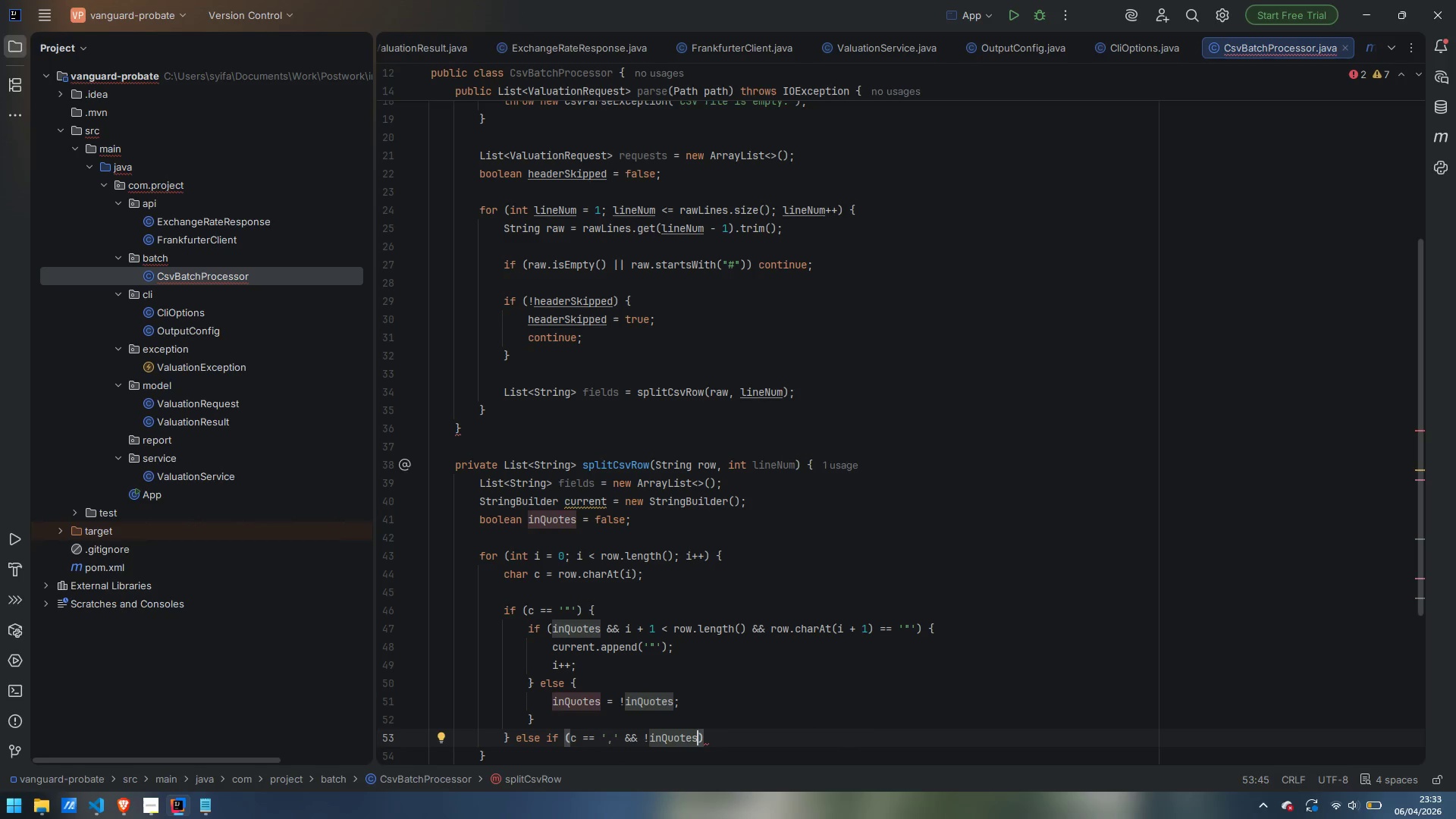 
key(ArrowRight)
 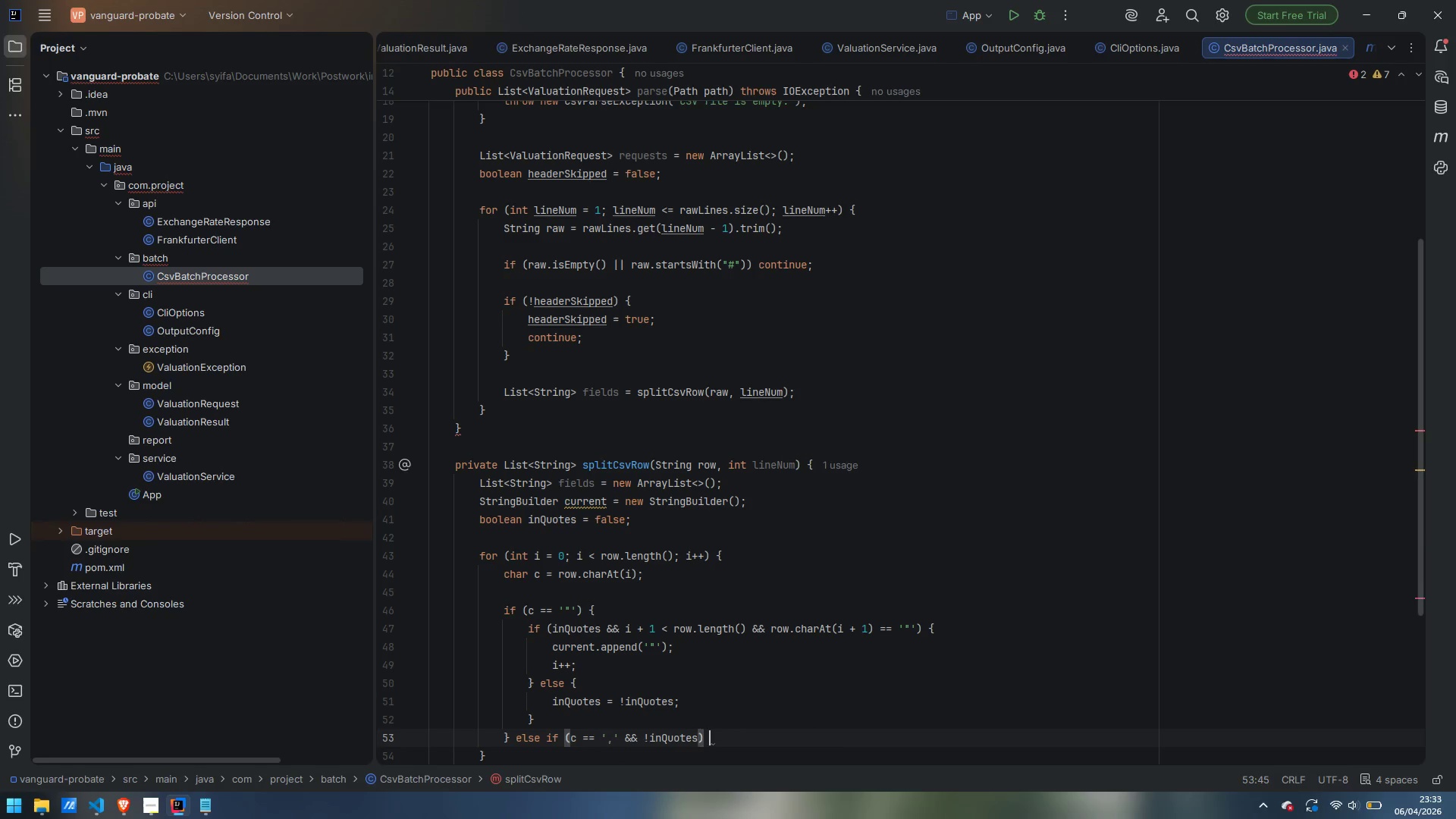 
key(Space)
 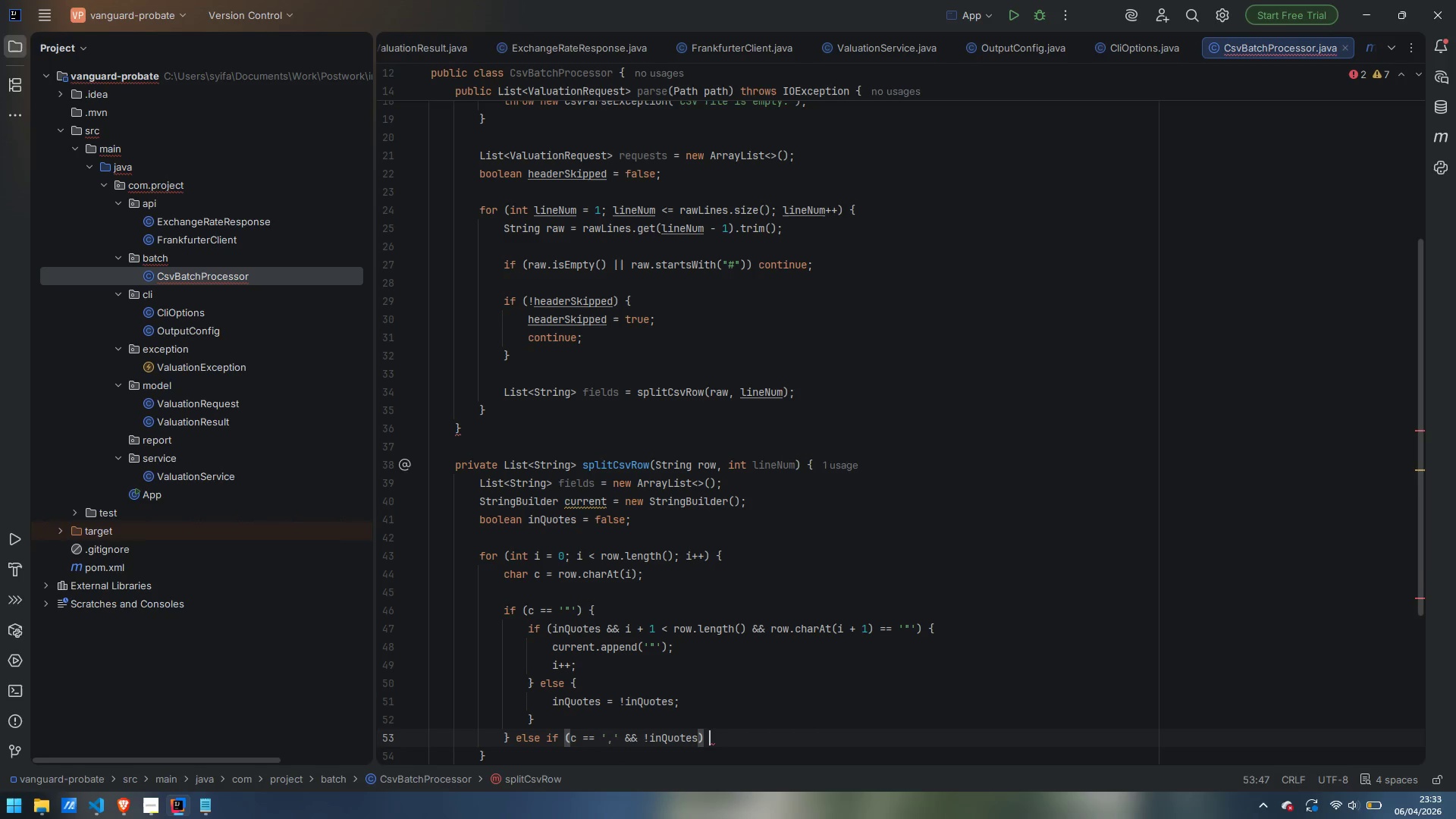 
key(Shift+BracketLeft)
 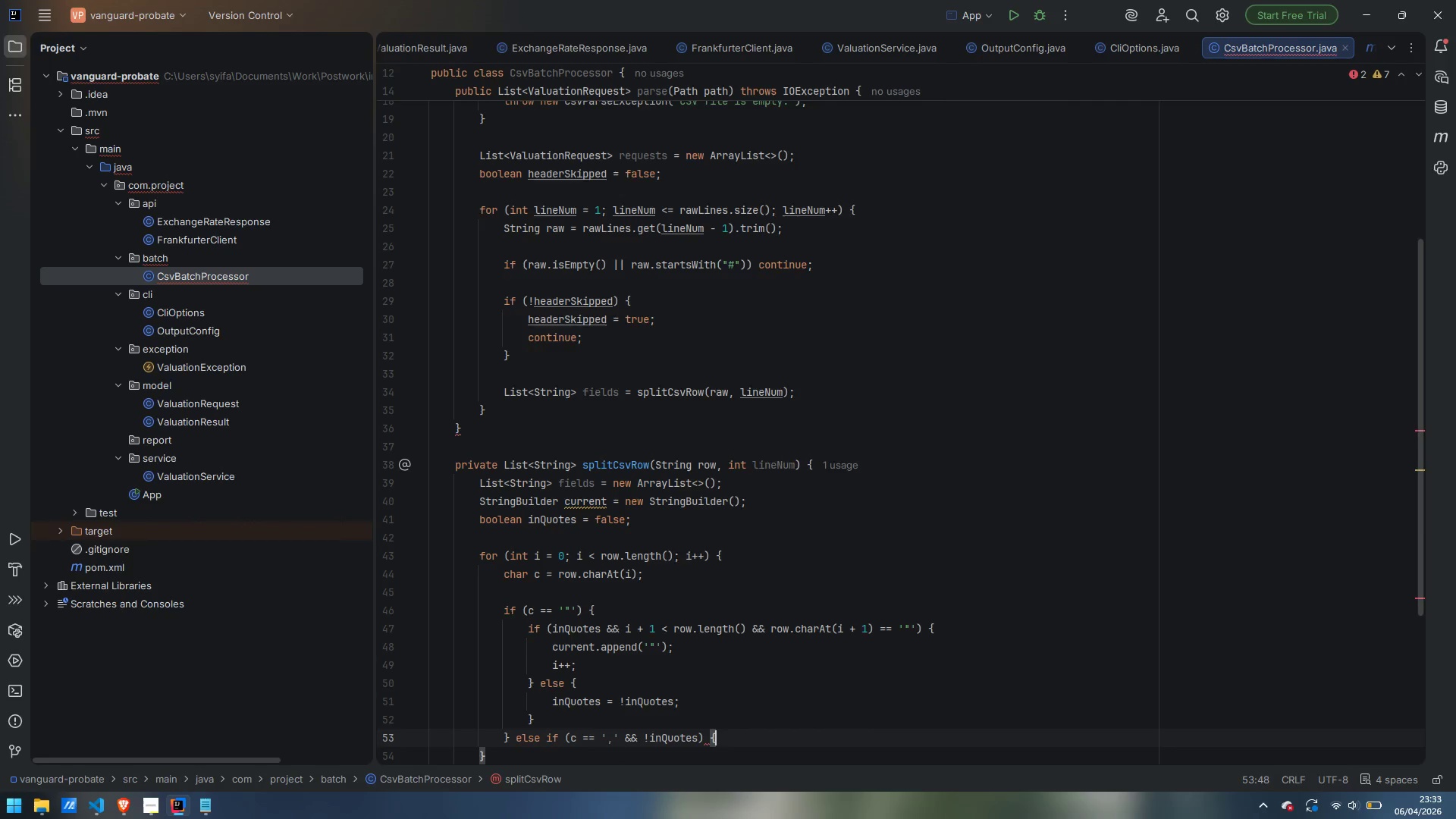 
key(Enter)
 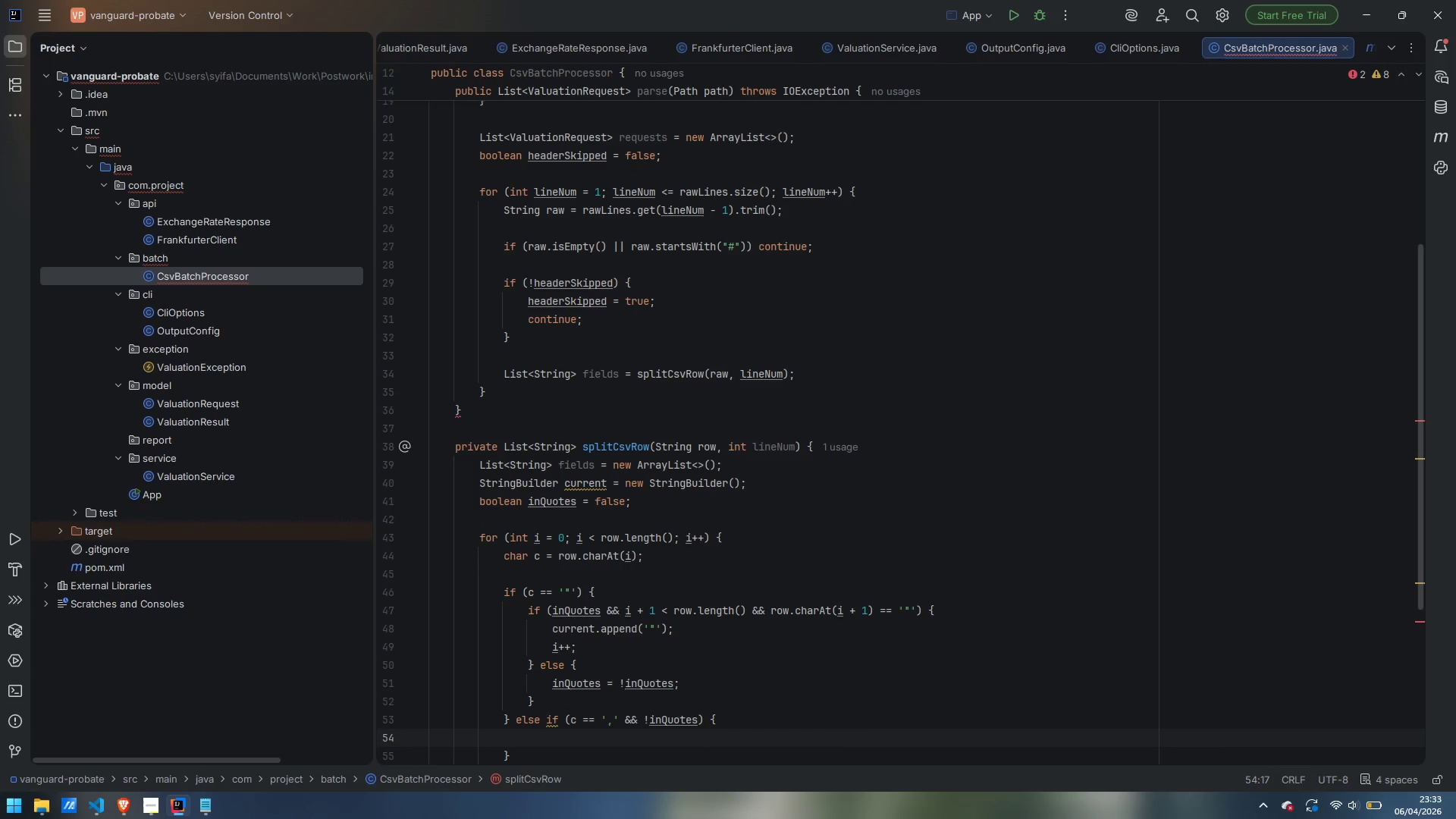 
type(field)
 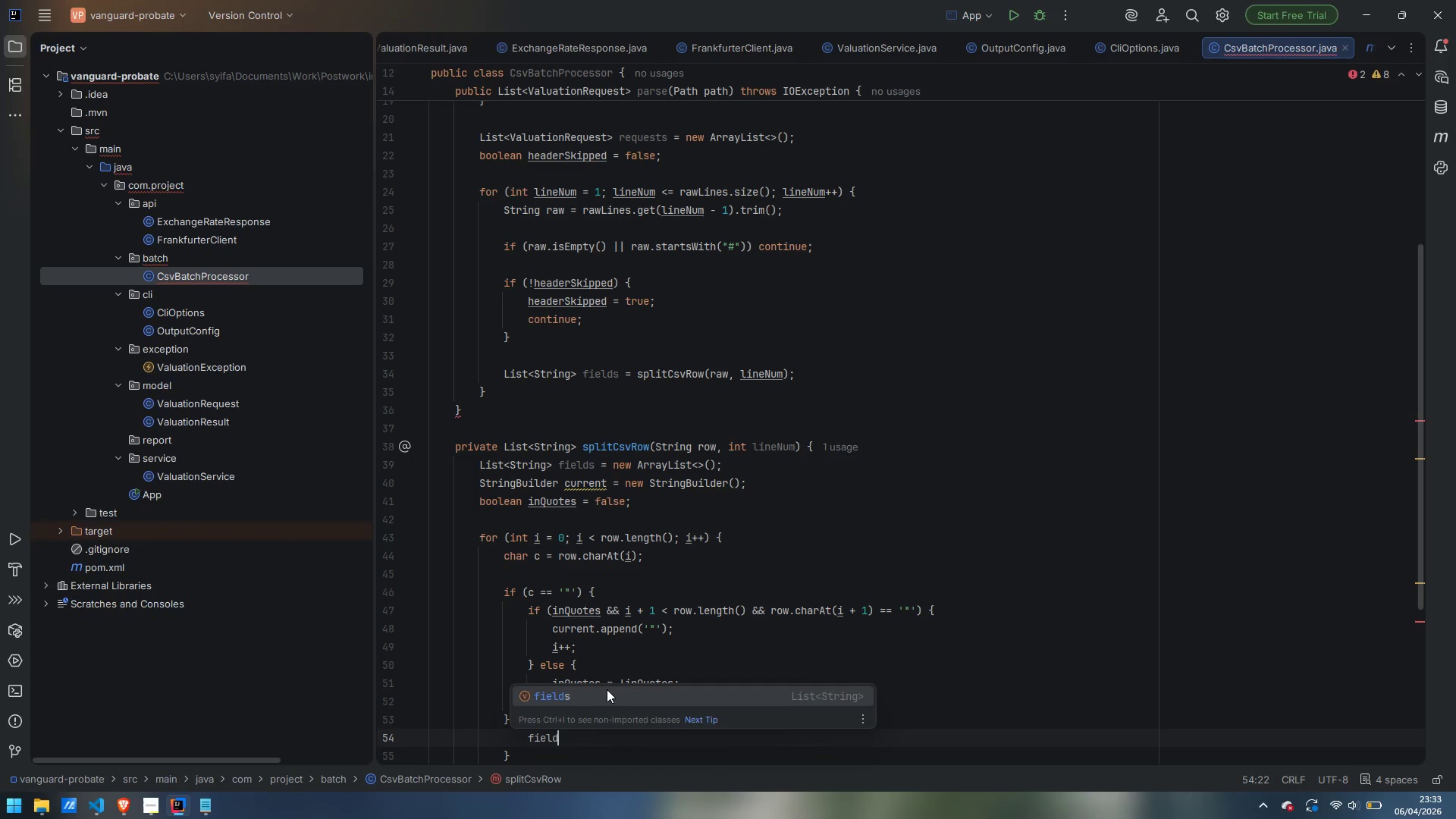 
key(Enter)
 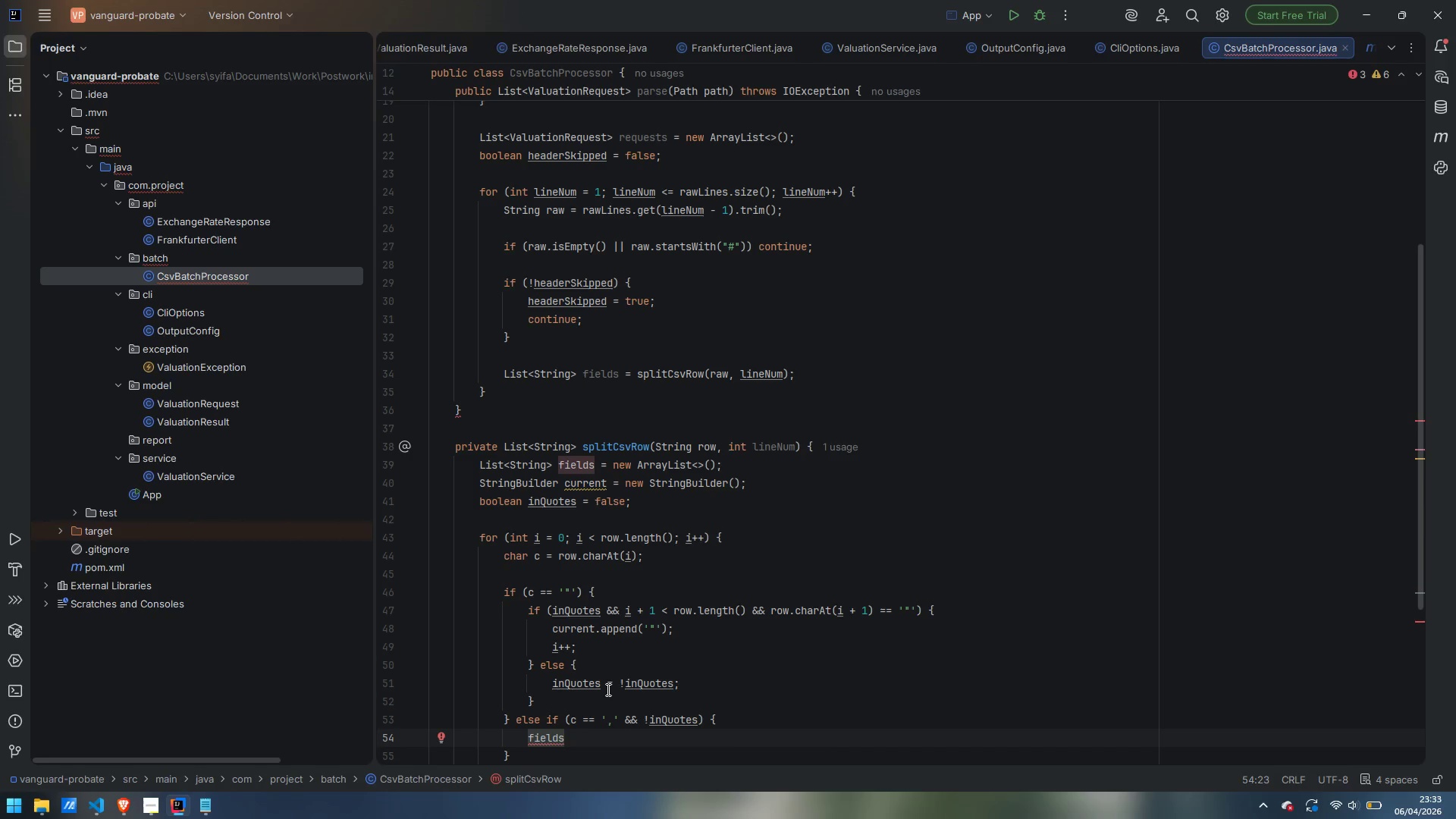 
type(.add)
 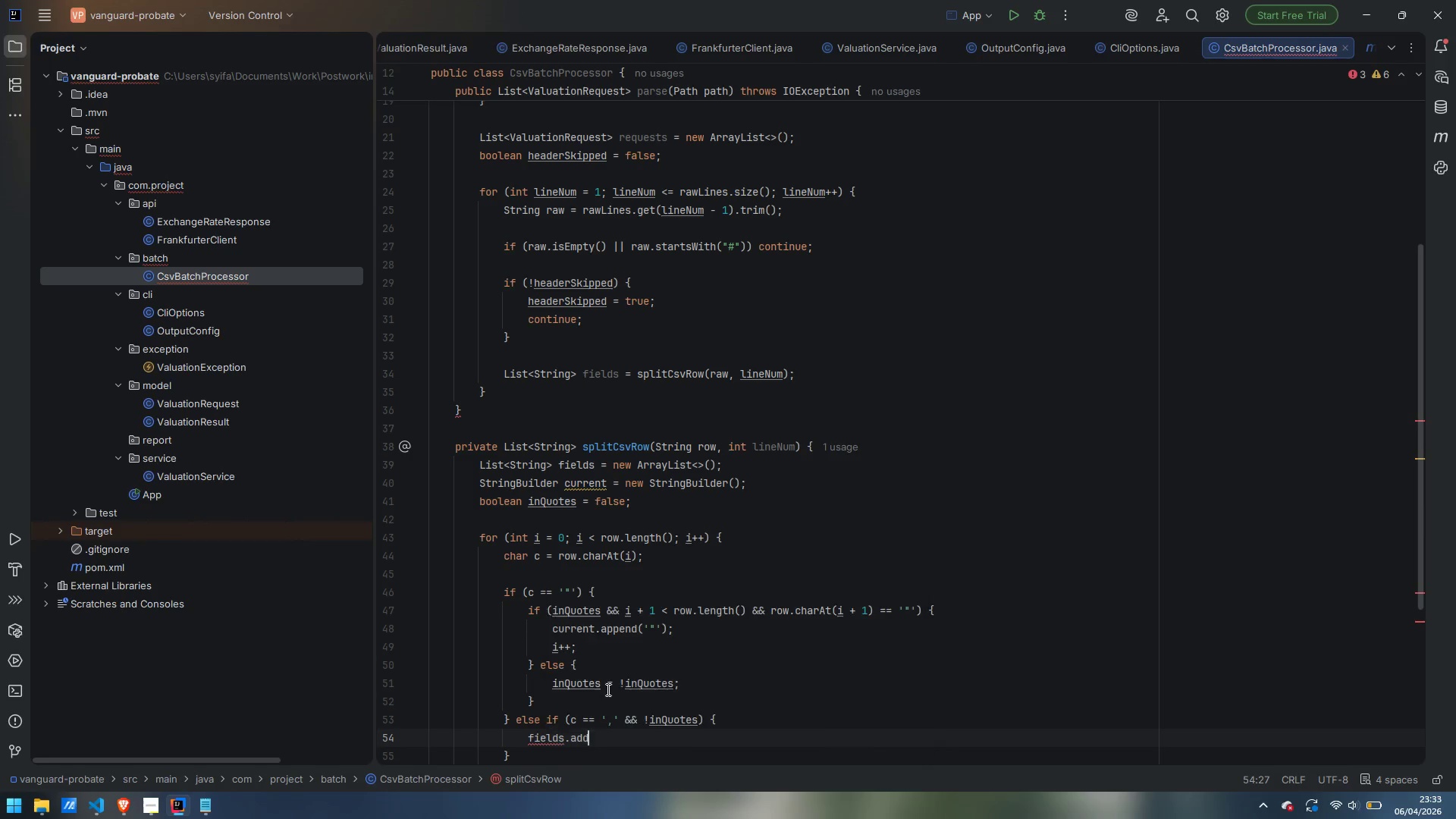 
key(Enter)
 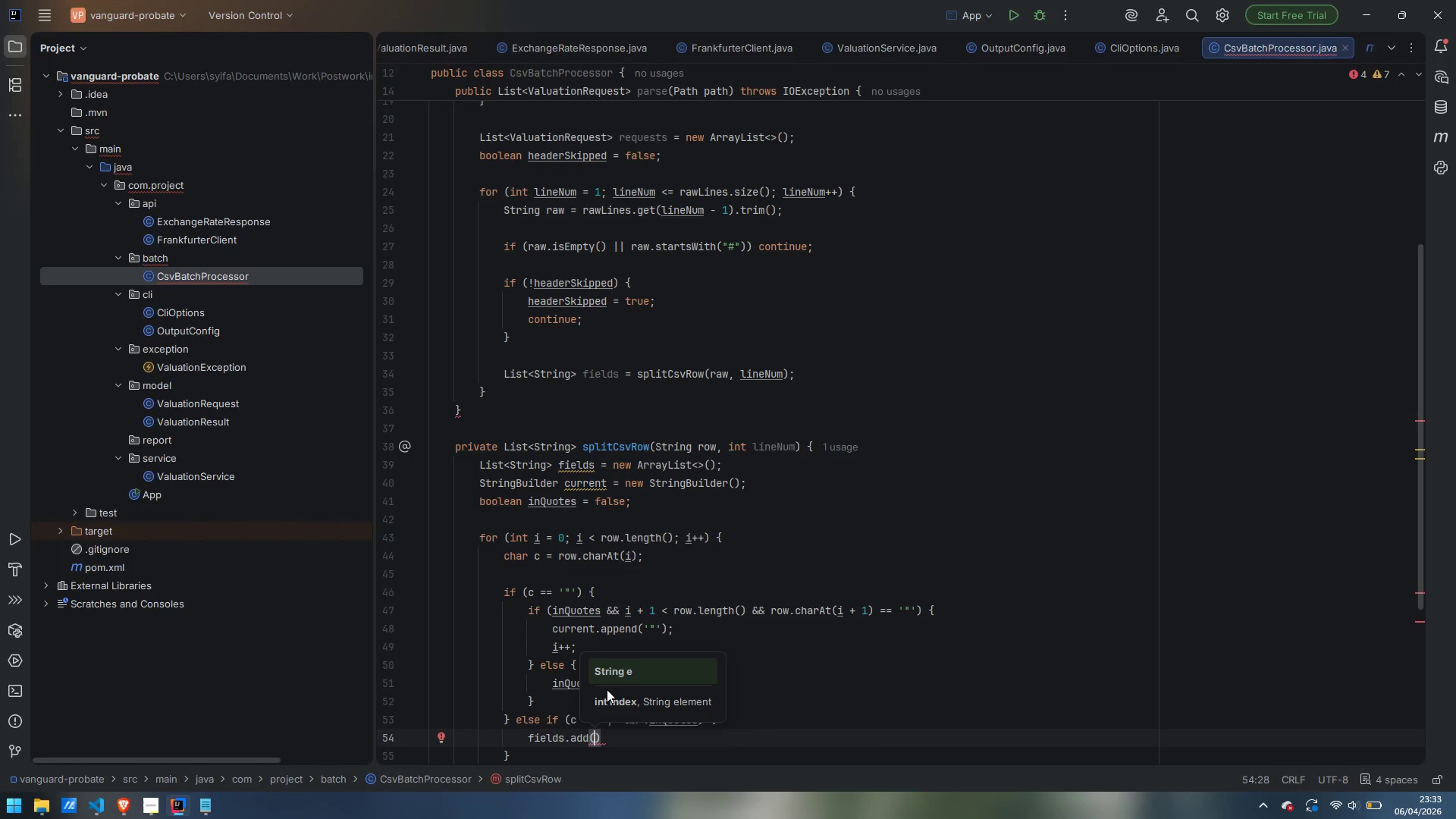 
wait(5.22)
 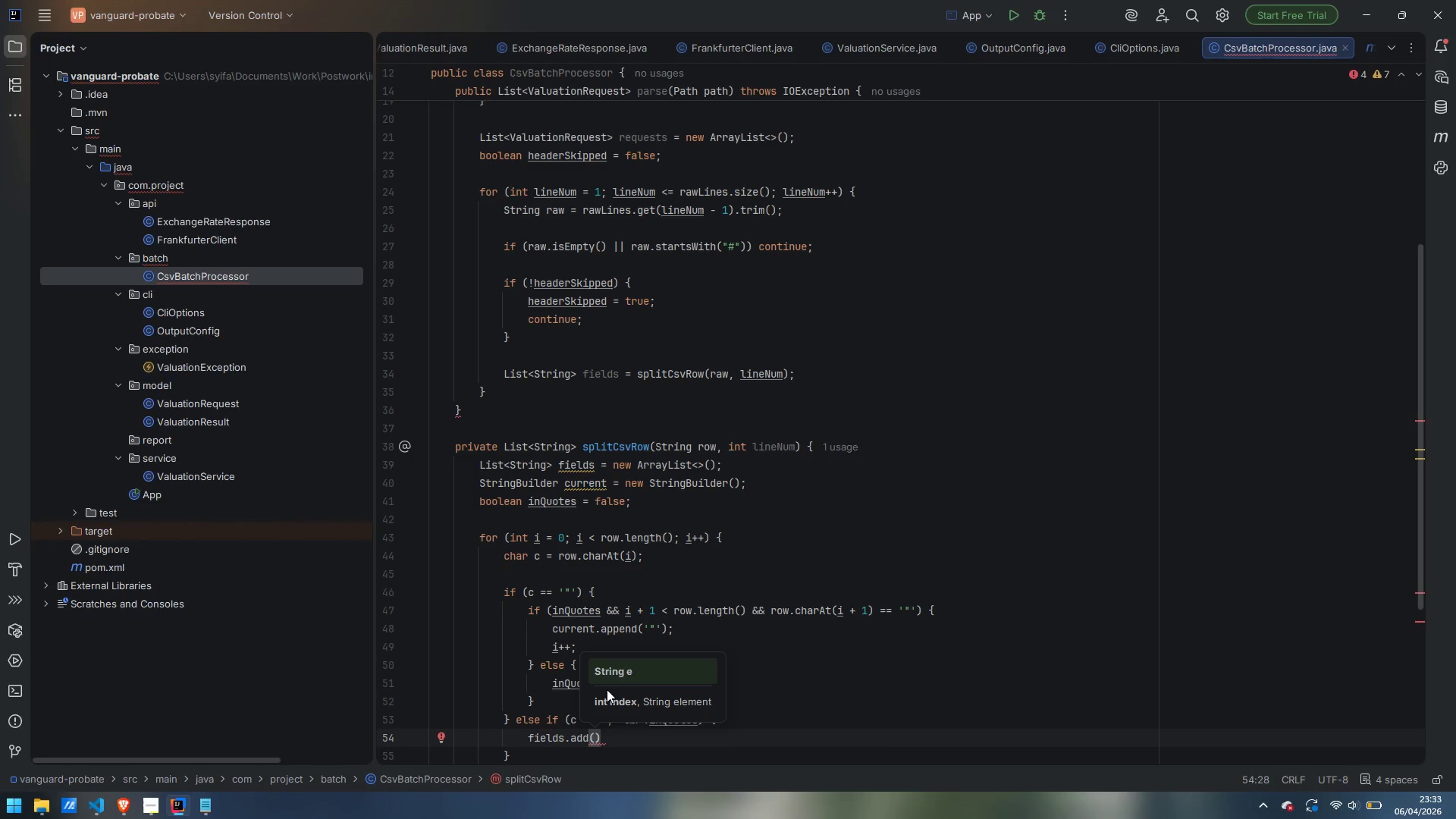 
type(cure)
key(Backspace)
type(rent)
 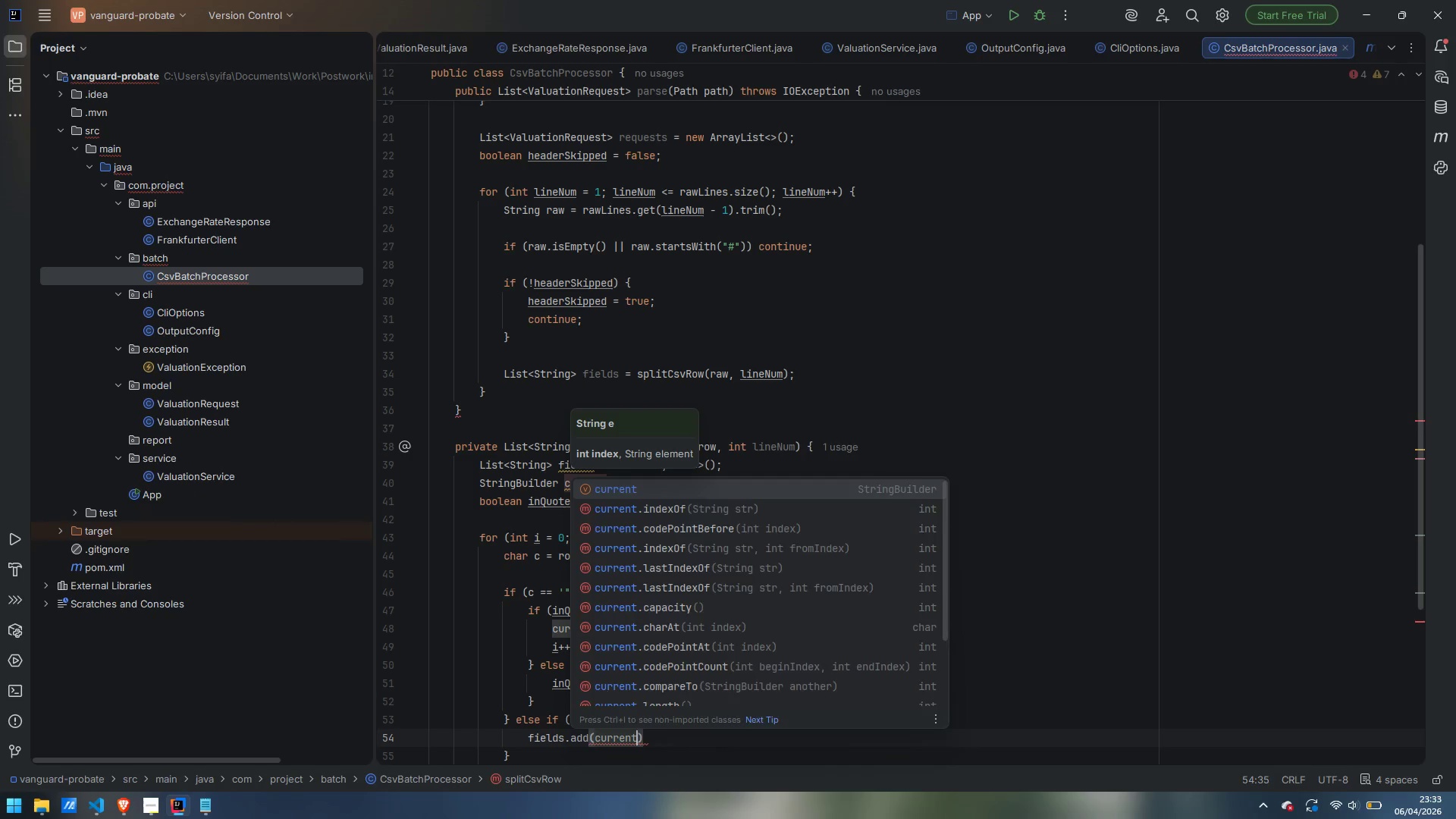 
key(Enter)
 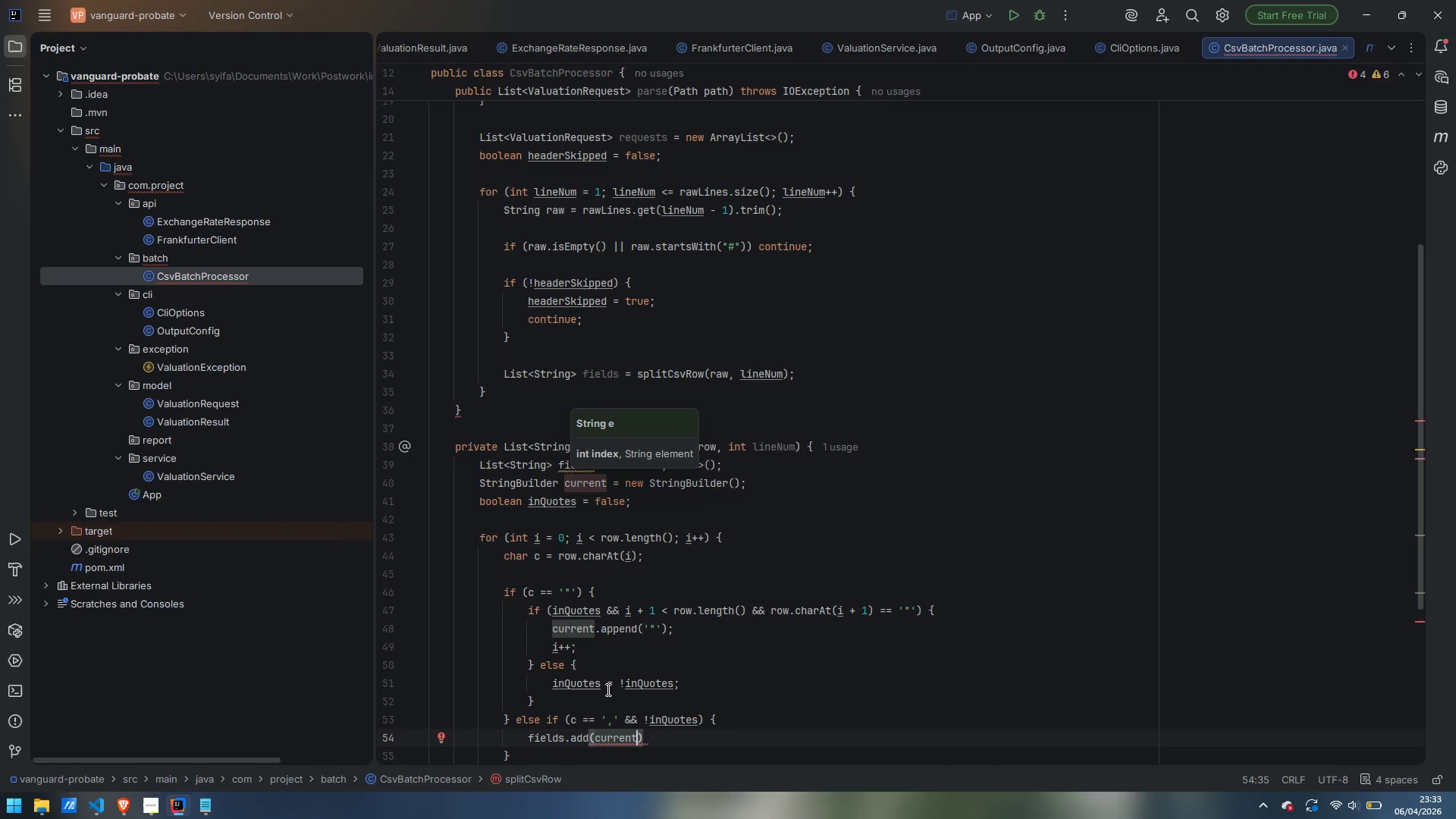 
wait(6.41)
 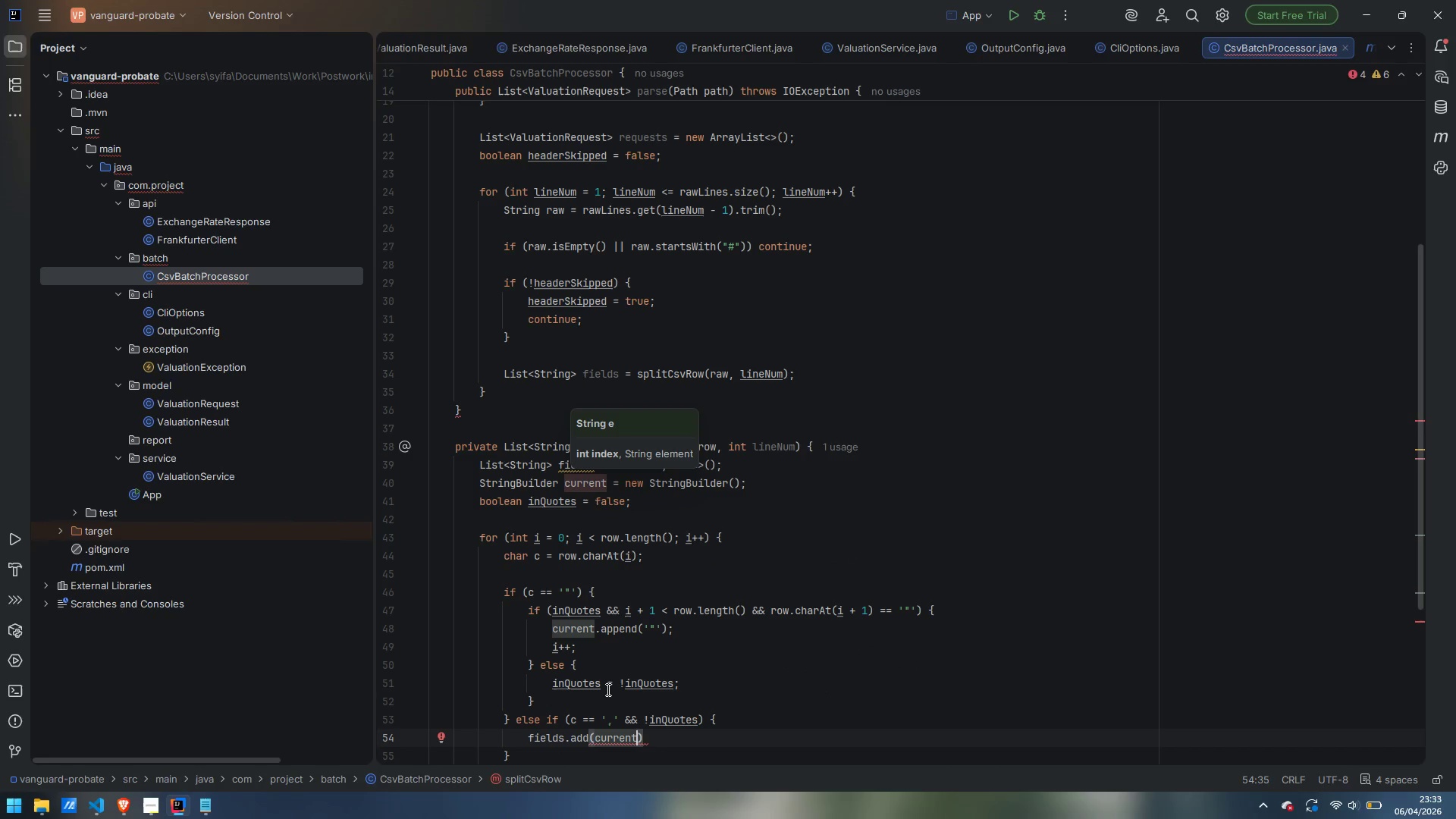 
type(.toString)
 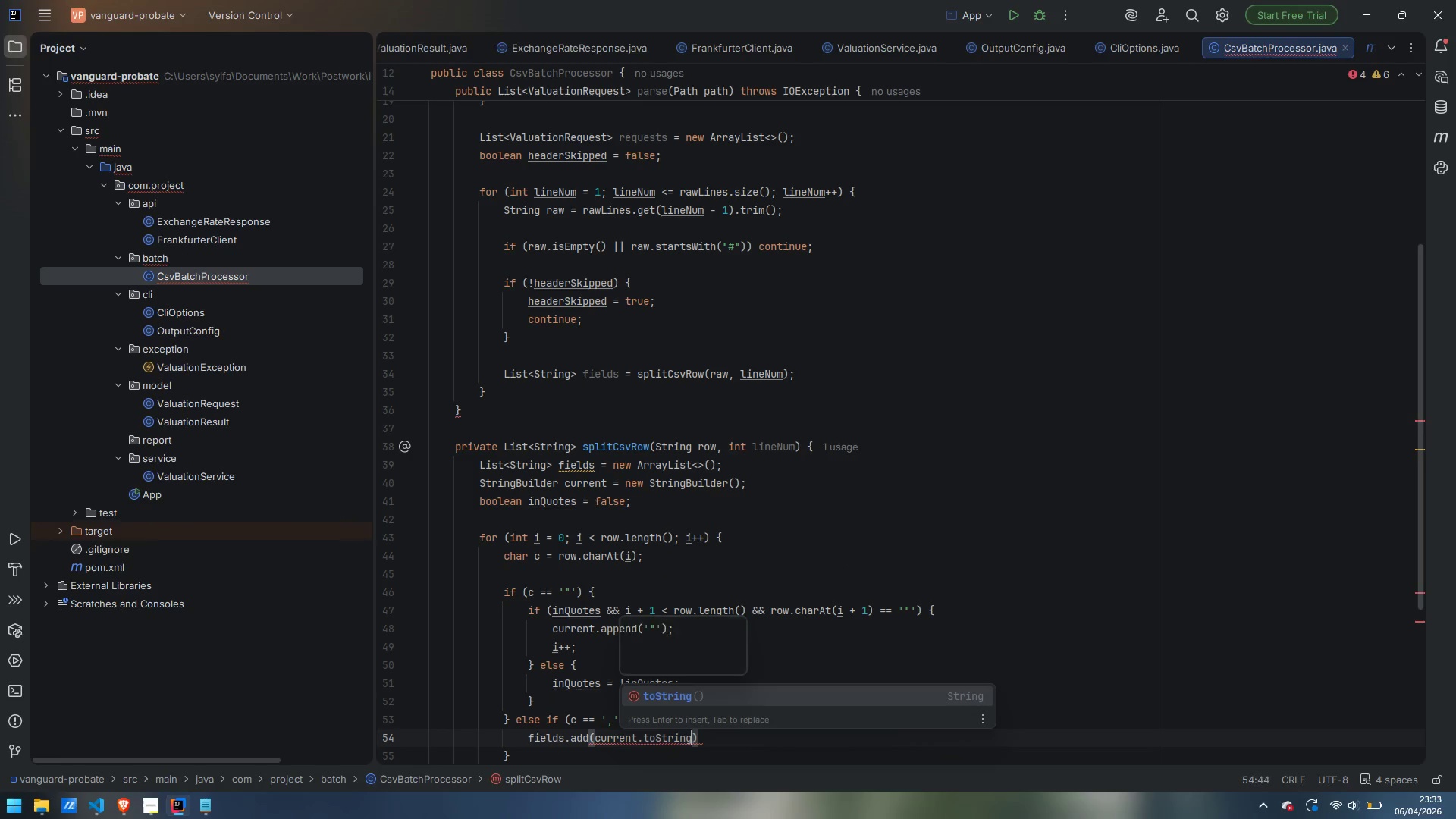 
key(Enter)
 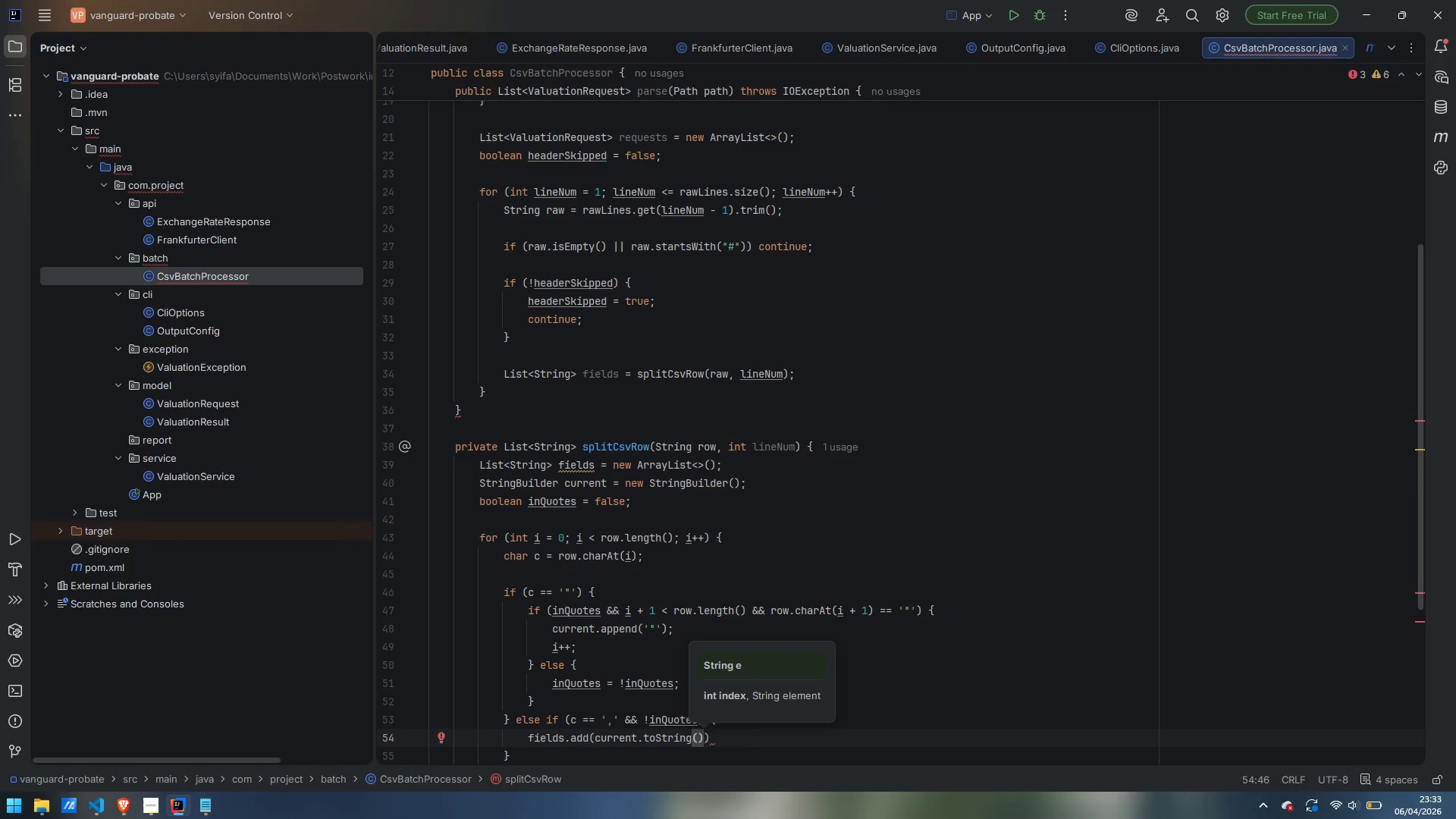 
key(ArrowRight)
 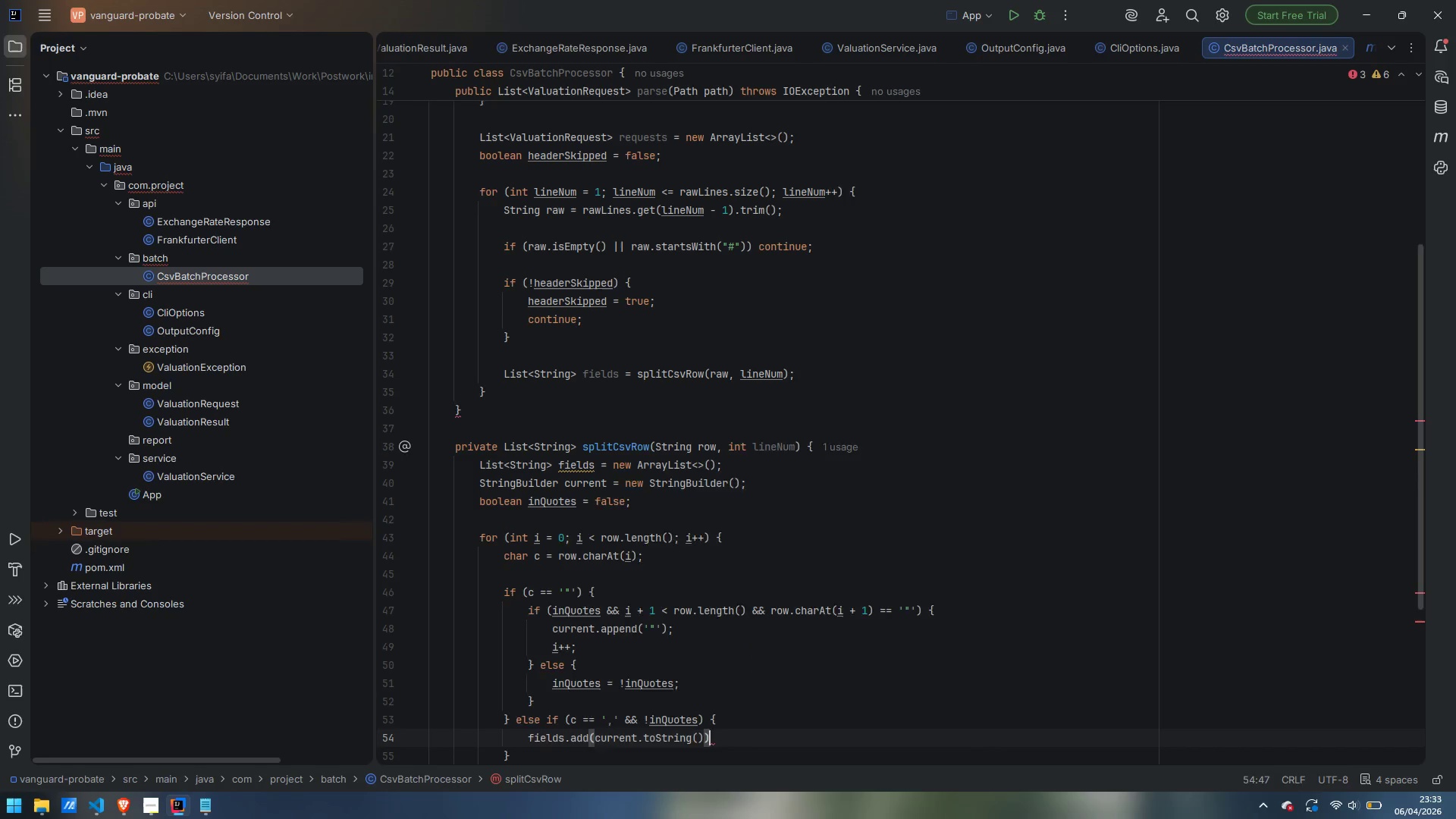 
key(ArrowRight)
 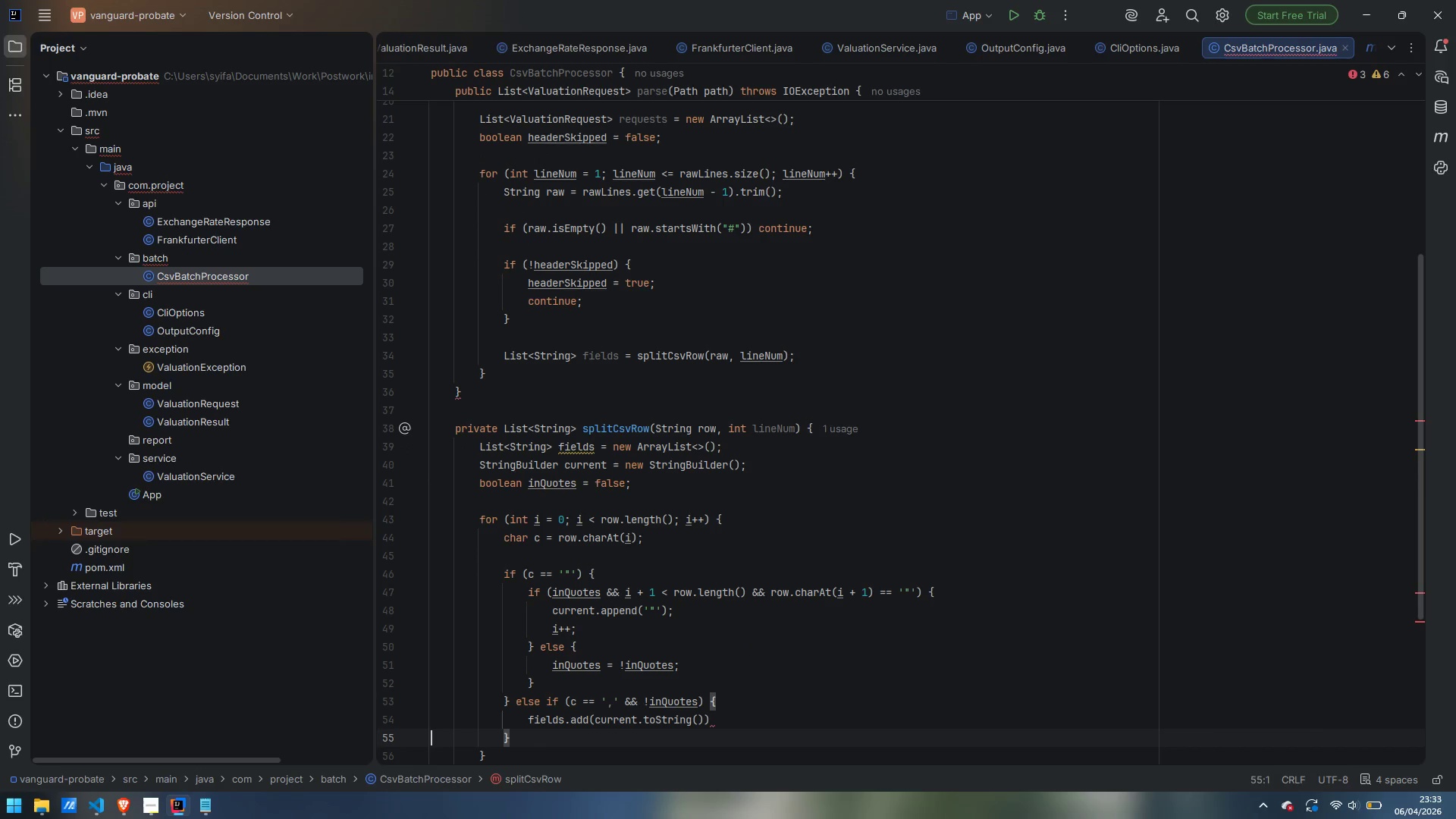 
key(ArrowLeft)
 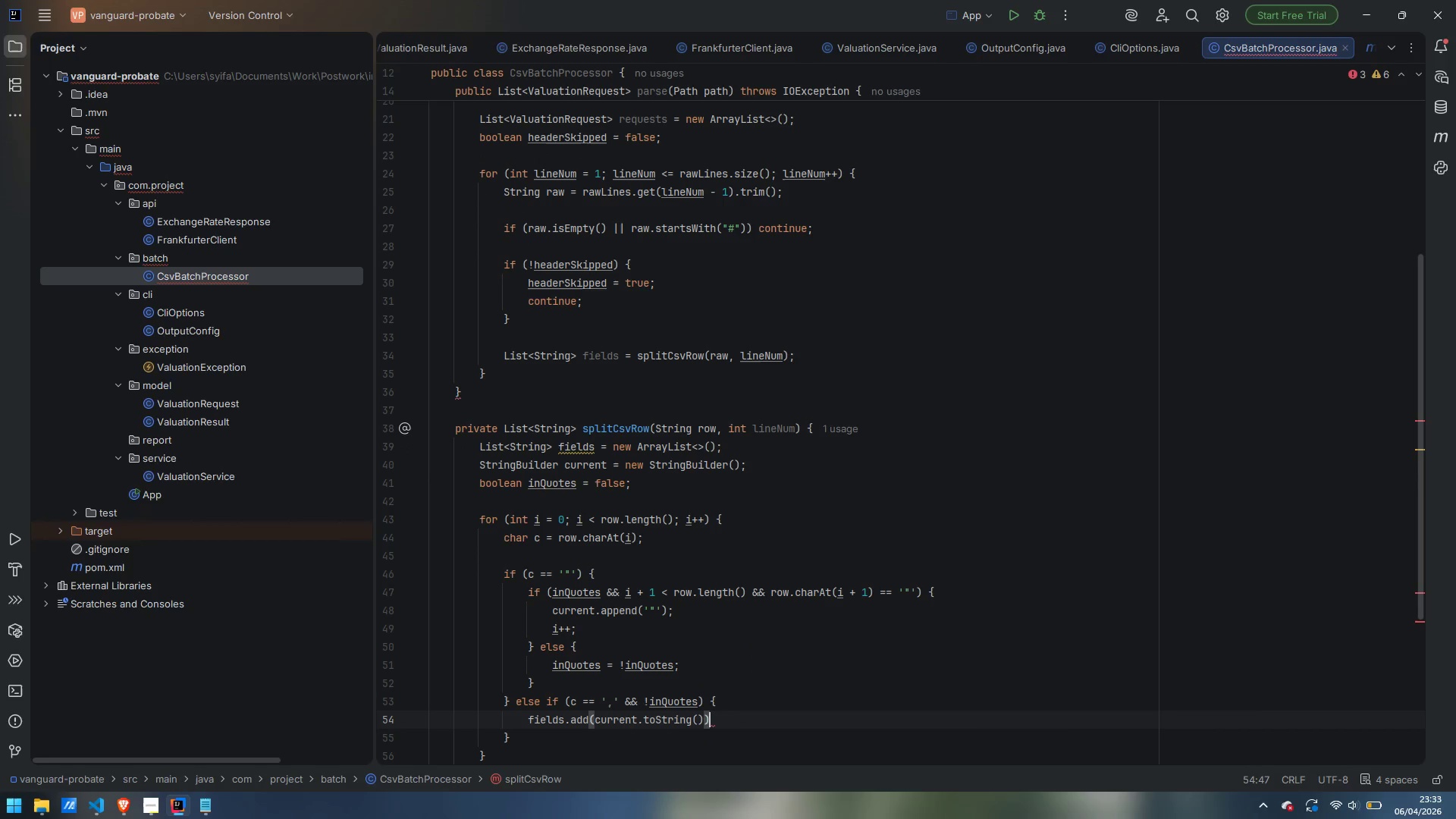 
key(Semicolon)
 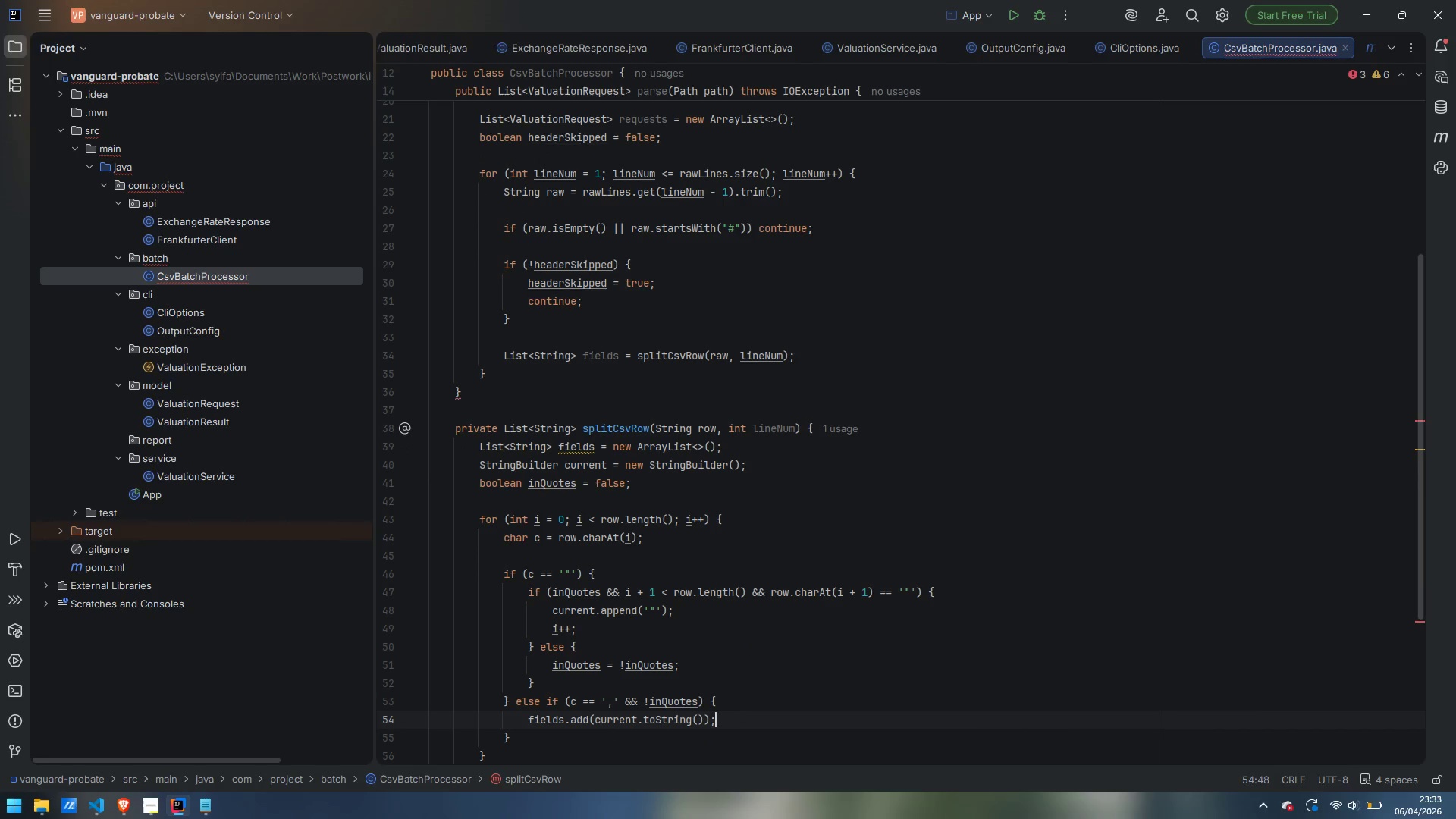 
key(Enter)
 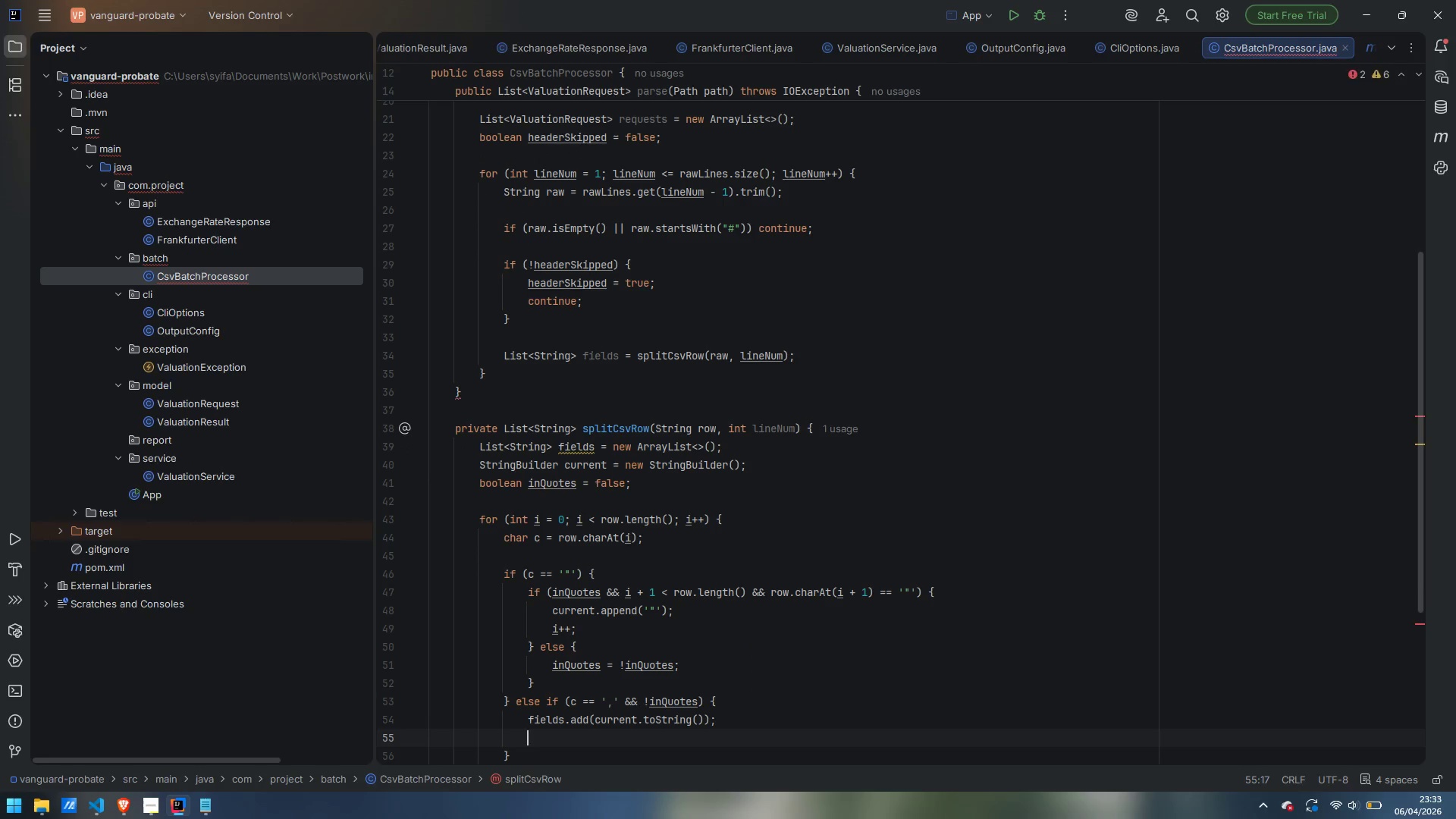 
type(current.setLEngth)
 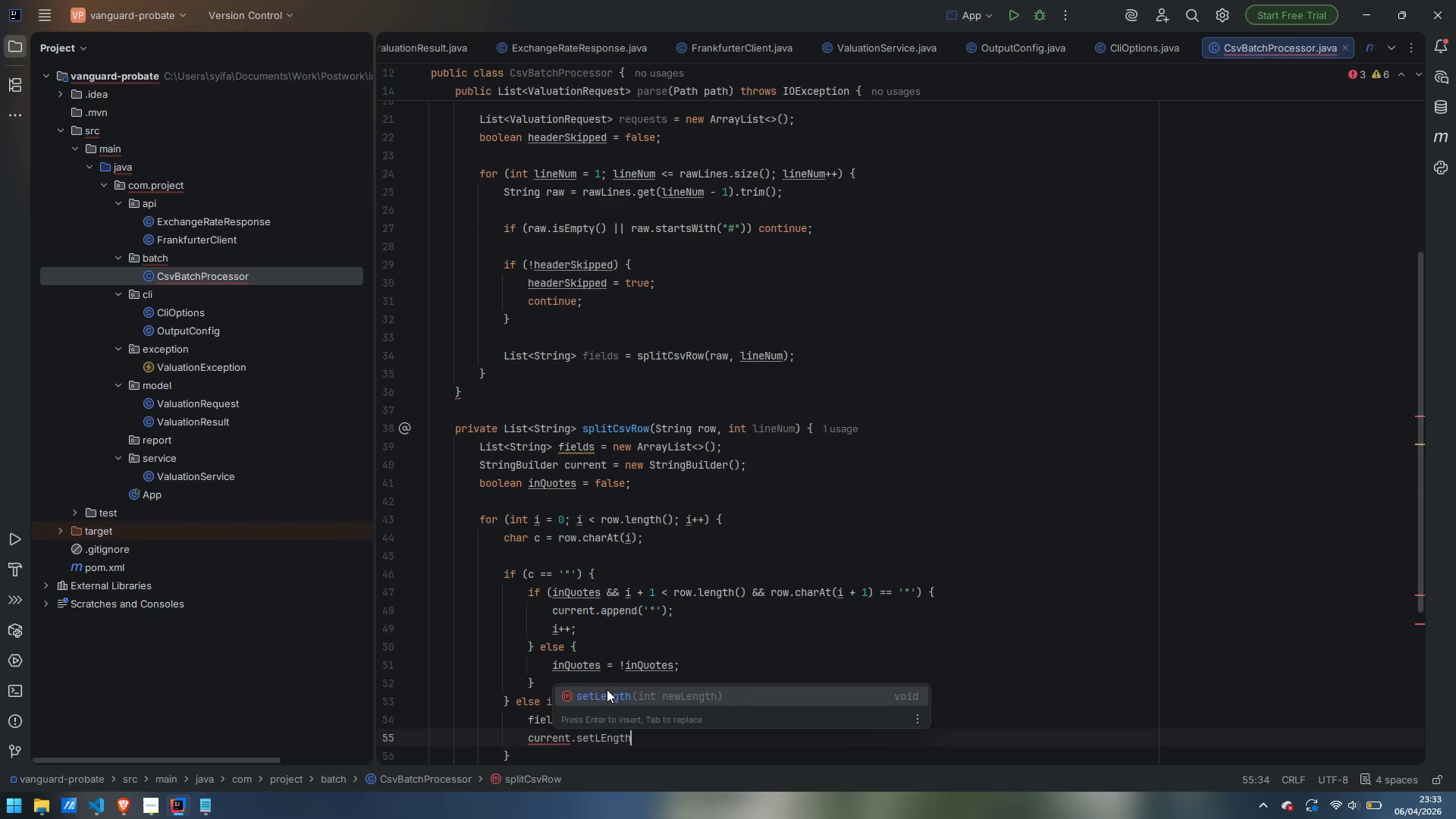 
key(Enter)
 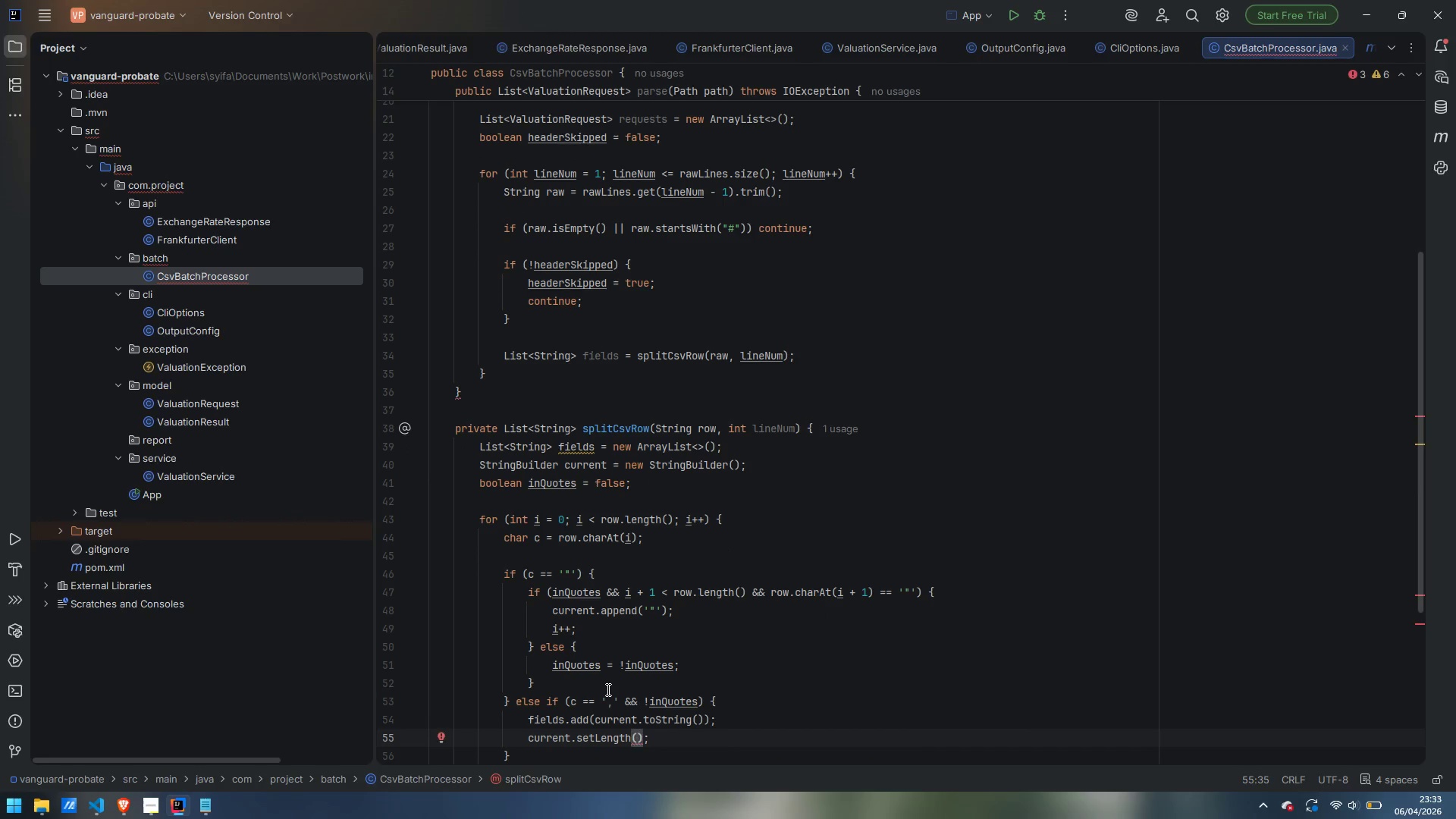 
key(0)
 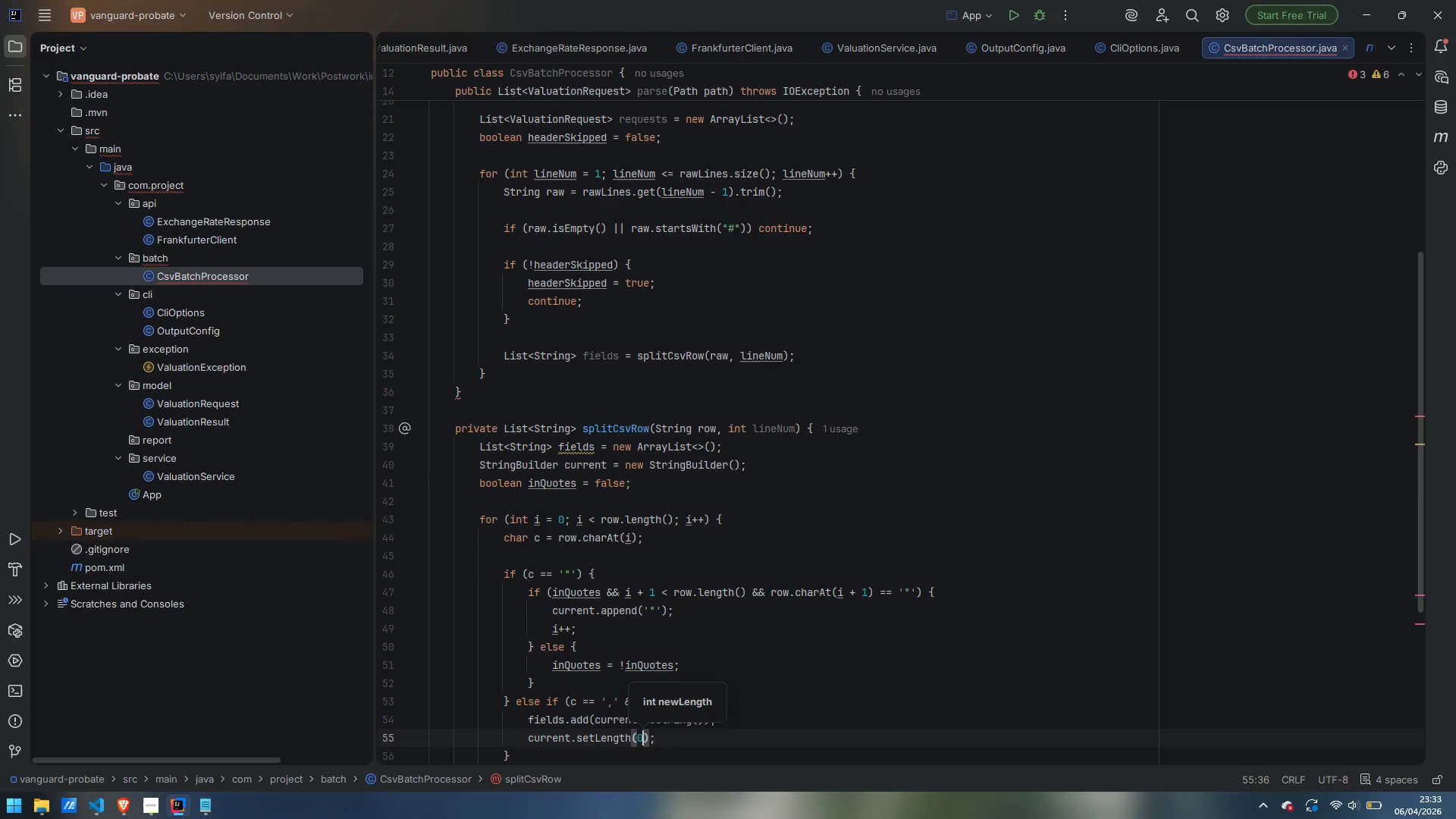 
key(ArrowRight)
 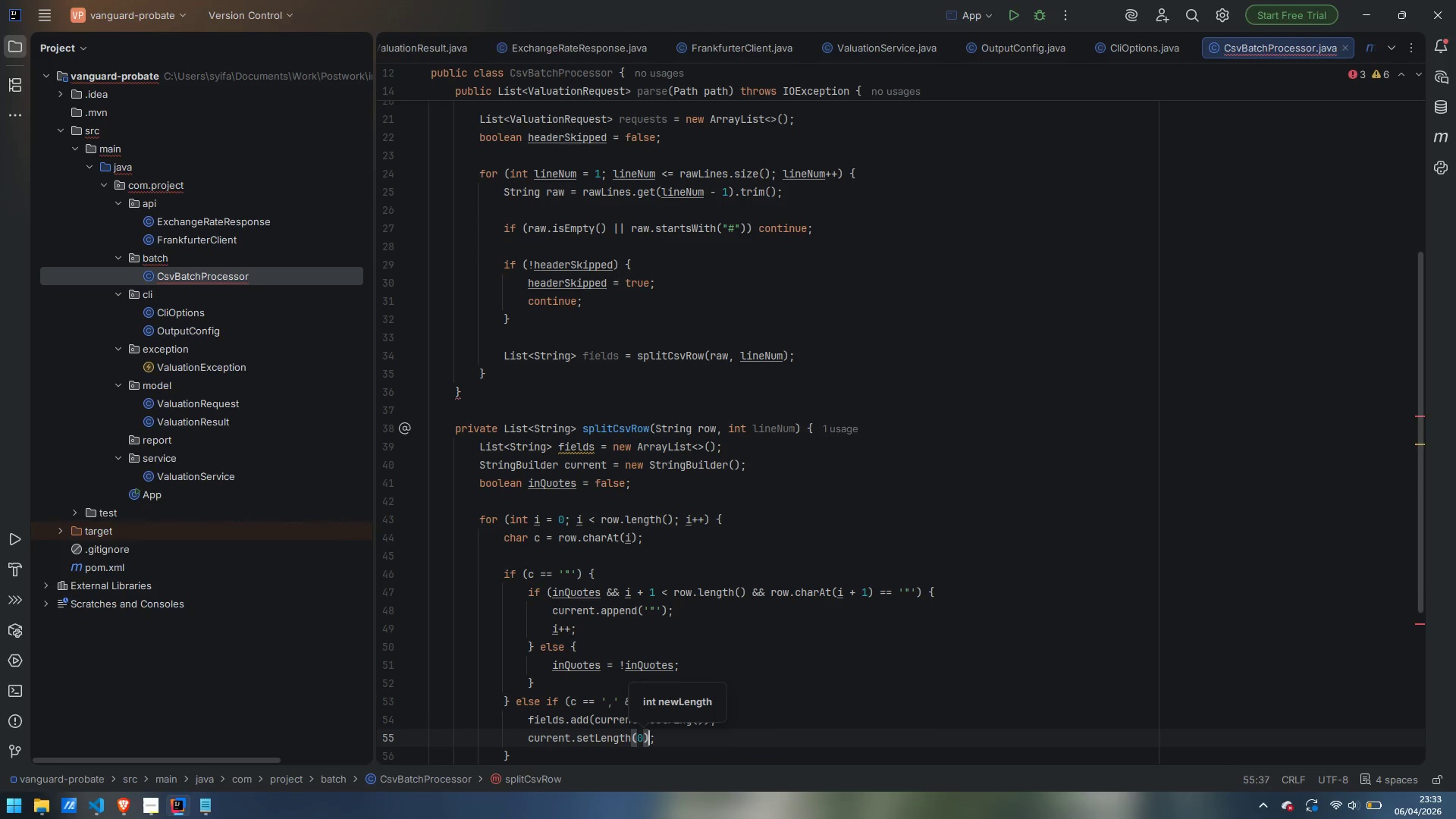 
key(ArrowRight)
 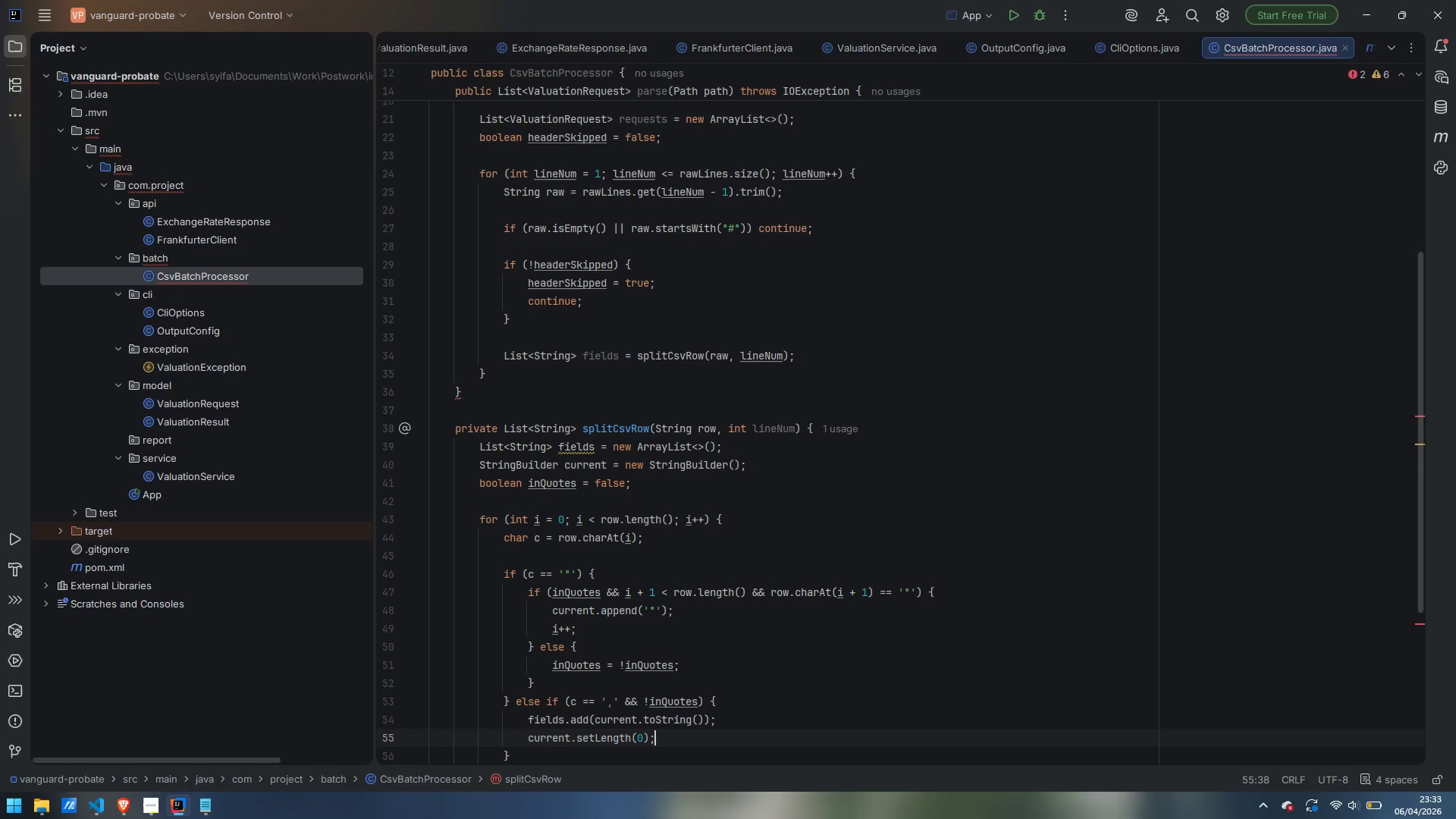 
key(ArrowDown)
 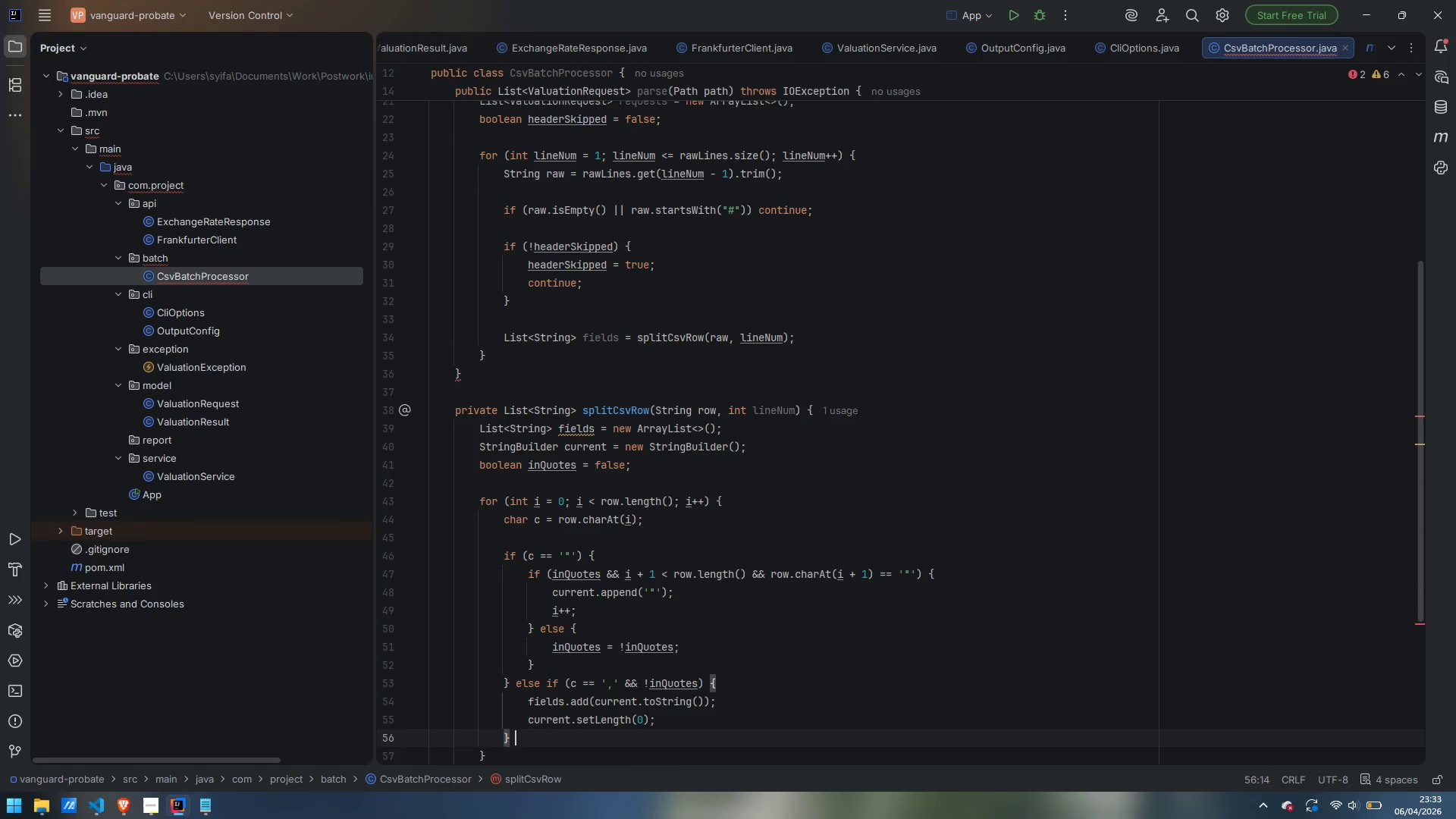 
type( else {)
 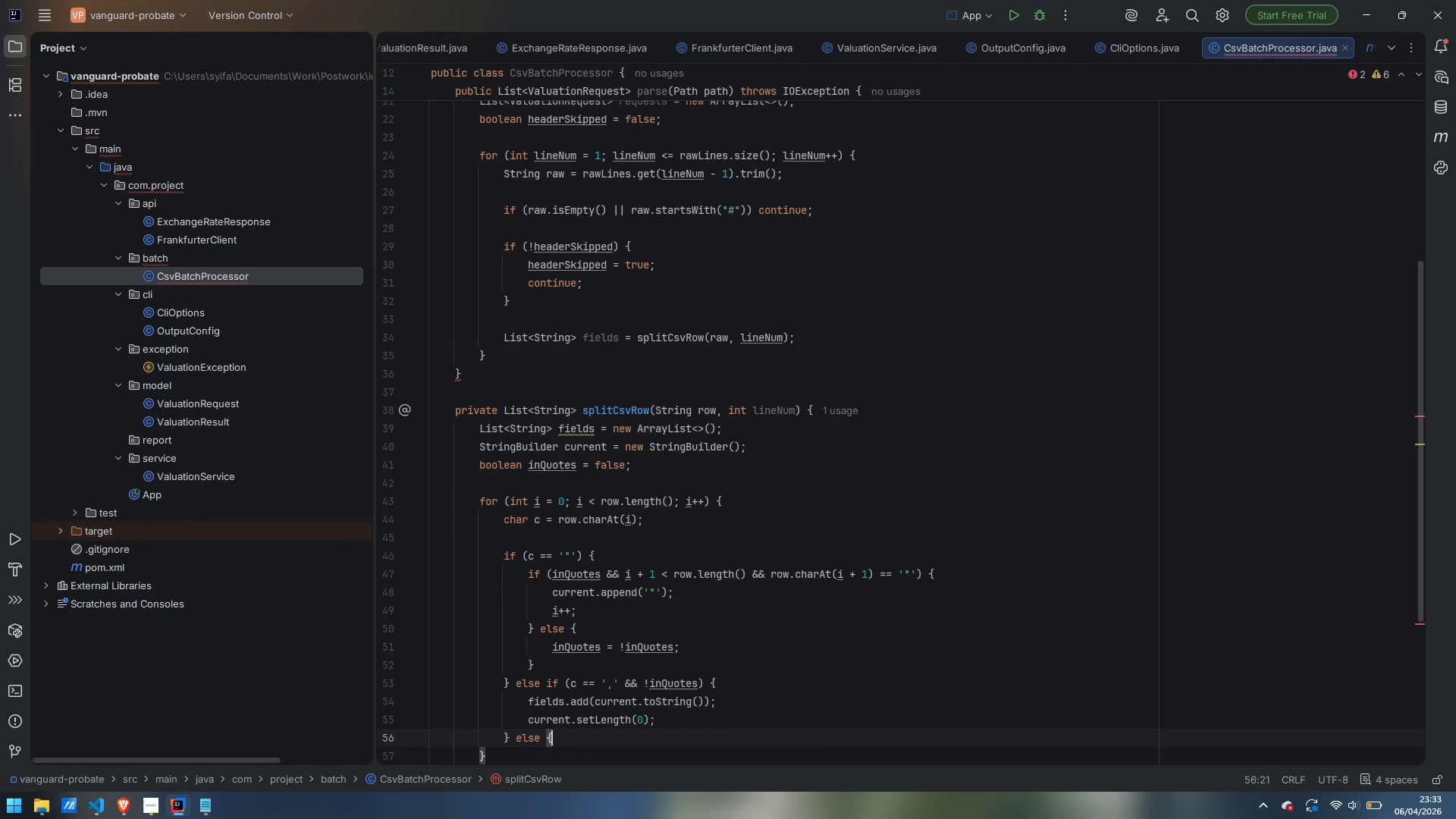 
key(Enter)
 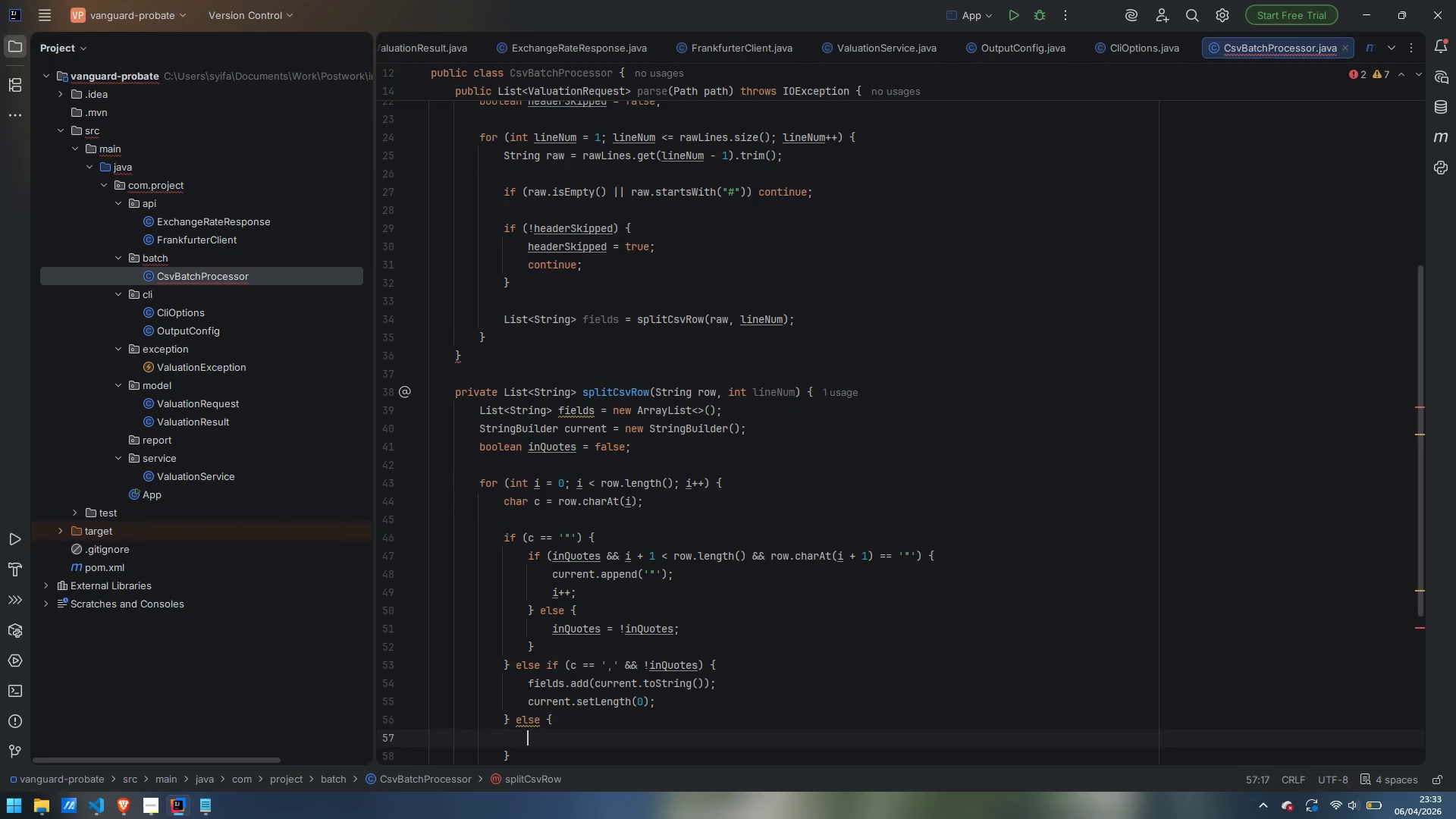 
type(curent)
key(Backspace)
key(Backspace)
key(Backspace)
type(rent.append)
 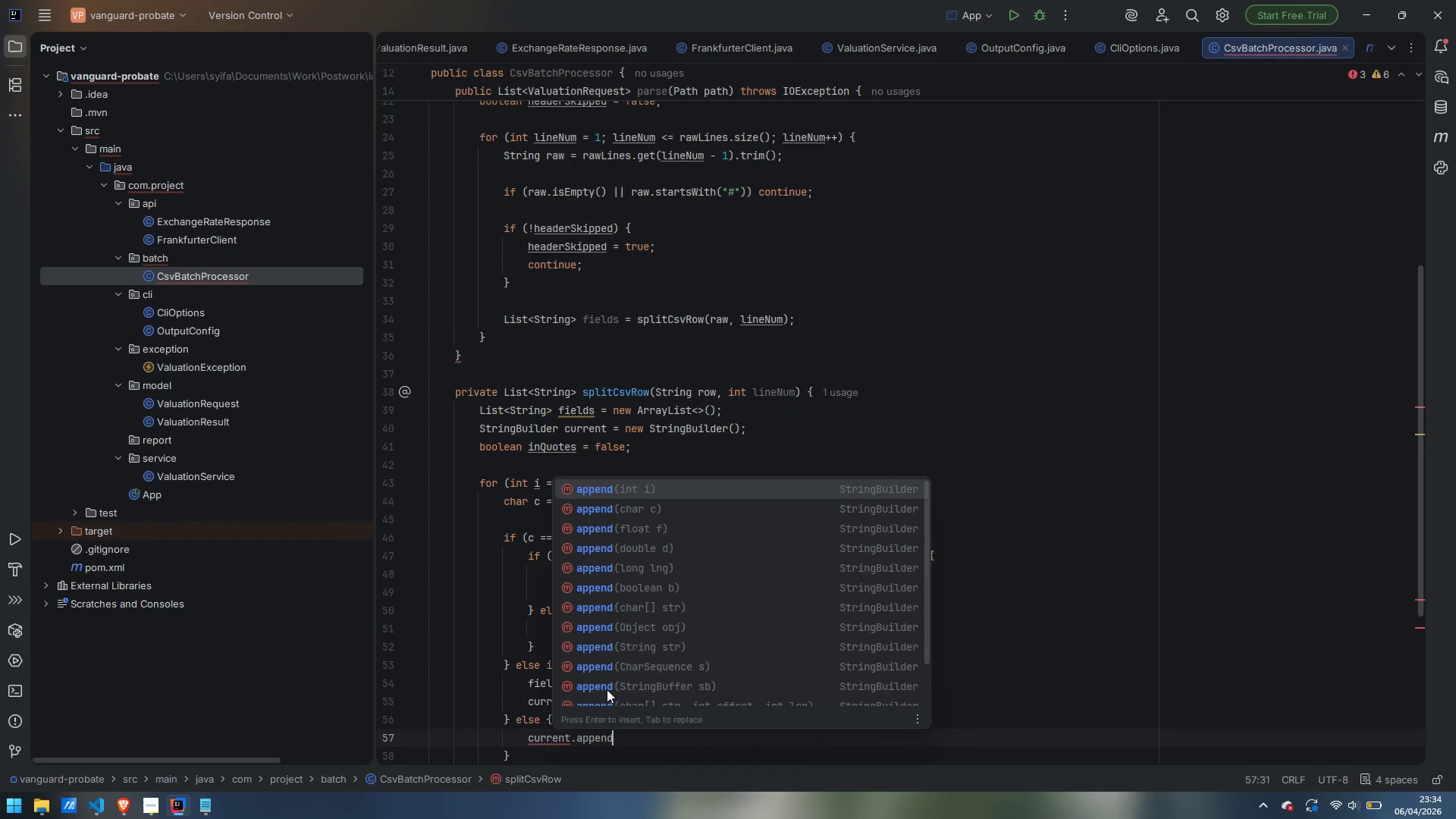 
key(Enter)
 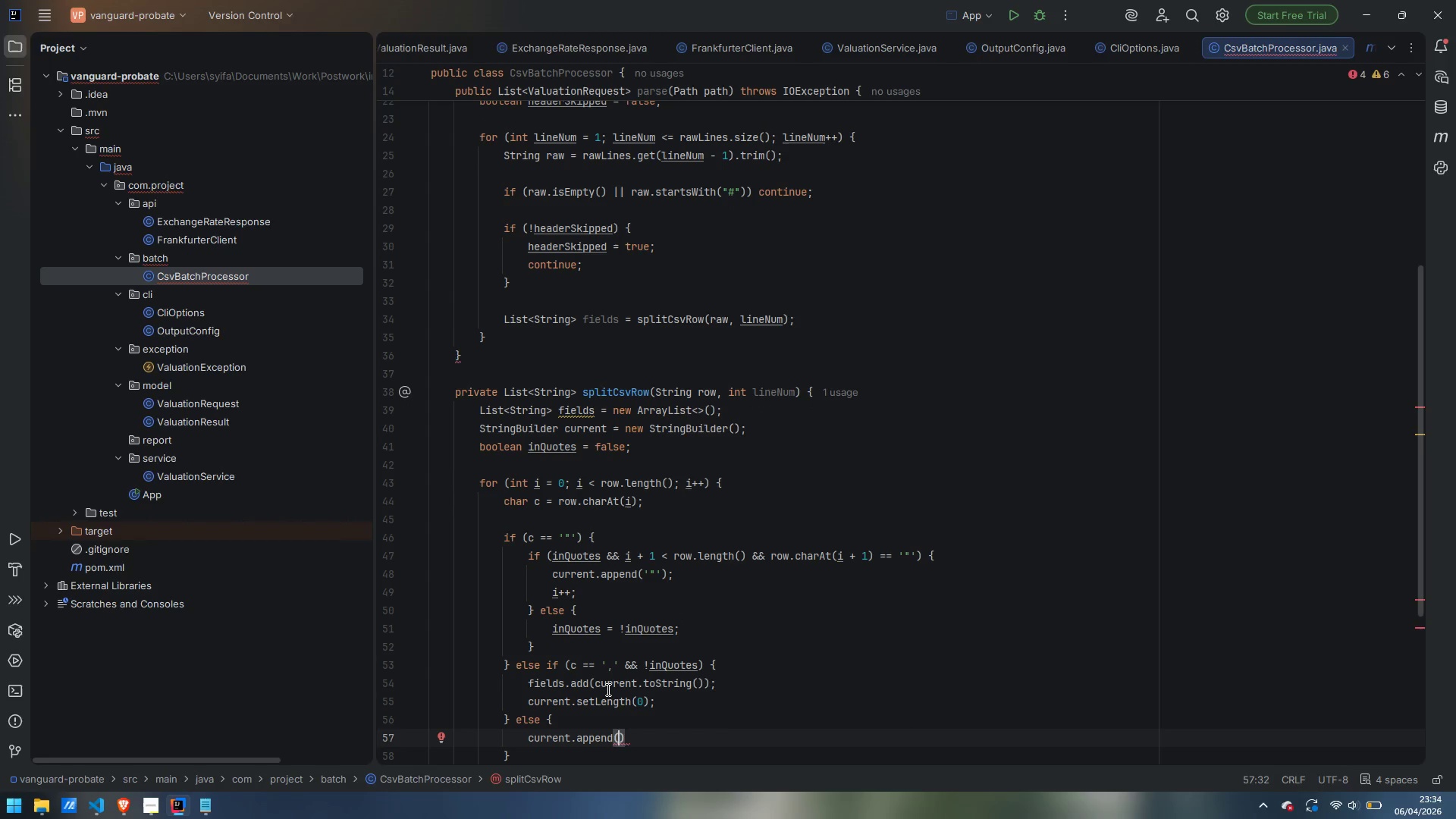 
key(C)
 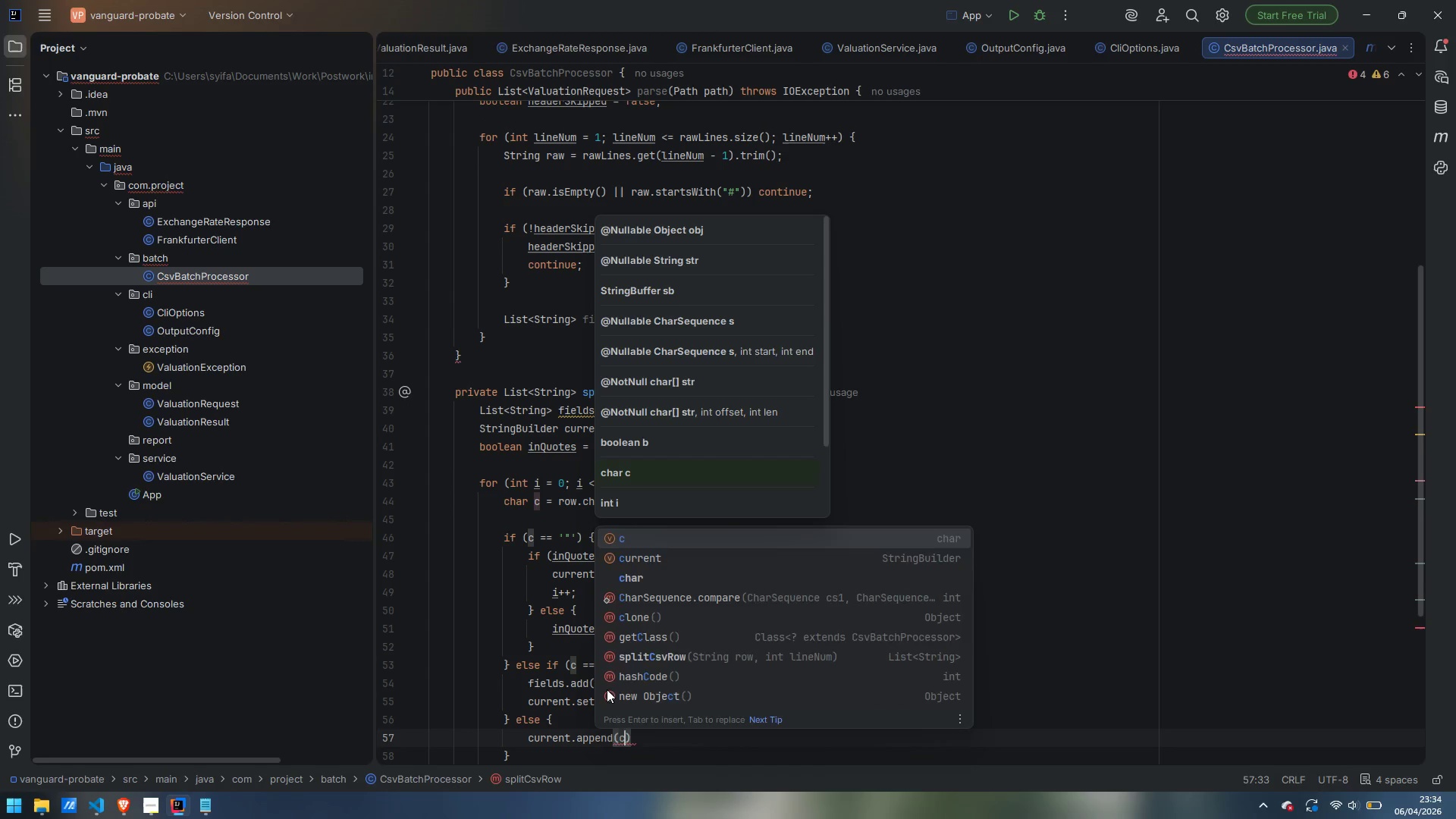 
key(ArrowRight)
 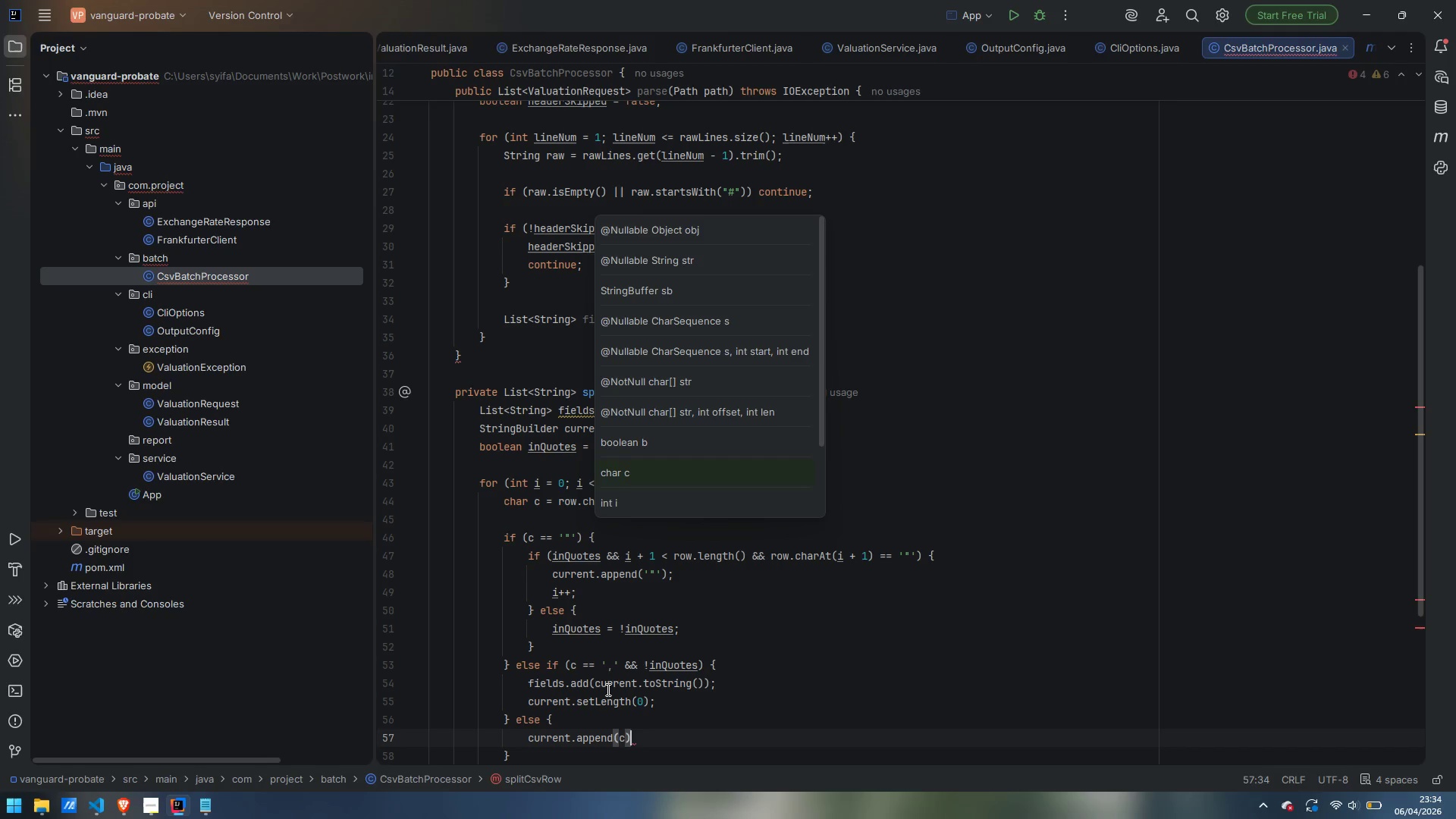 
key(Semicolon)
 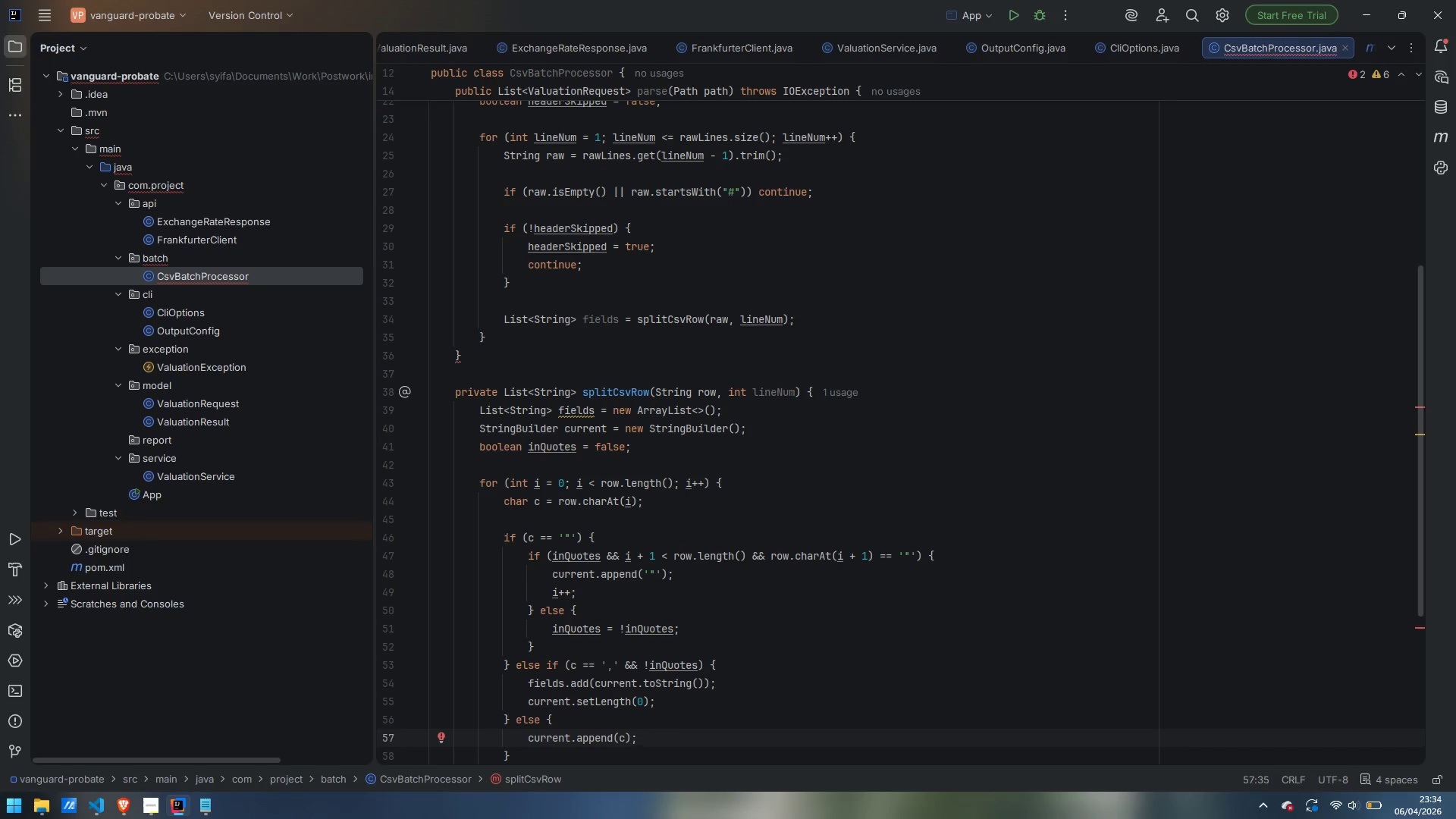 
key(ArrowDown)
 